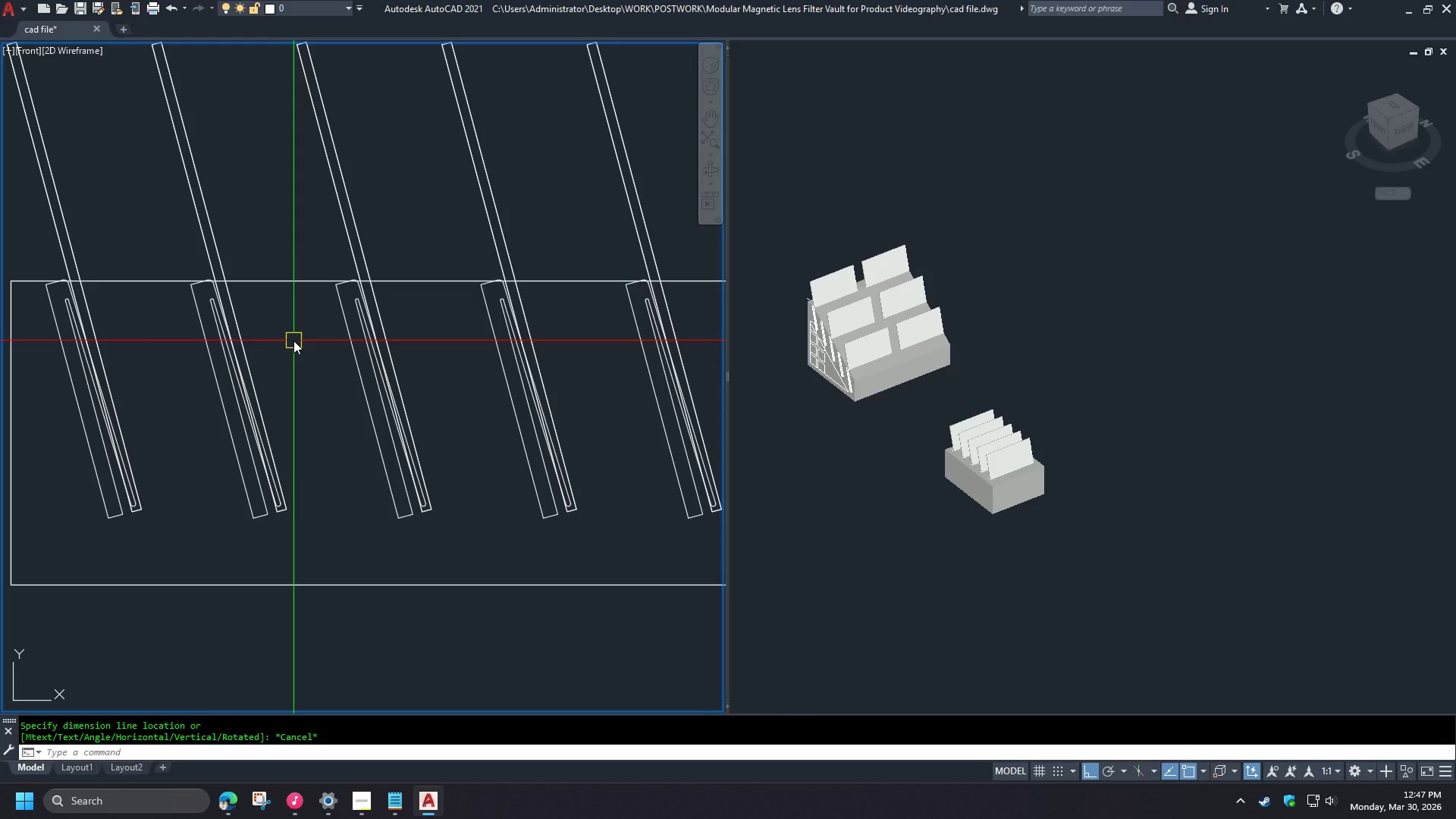 
wait(28.06)
 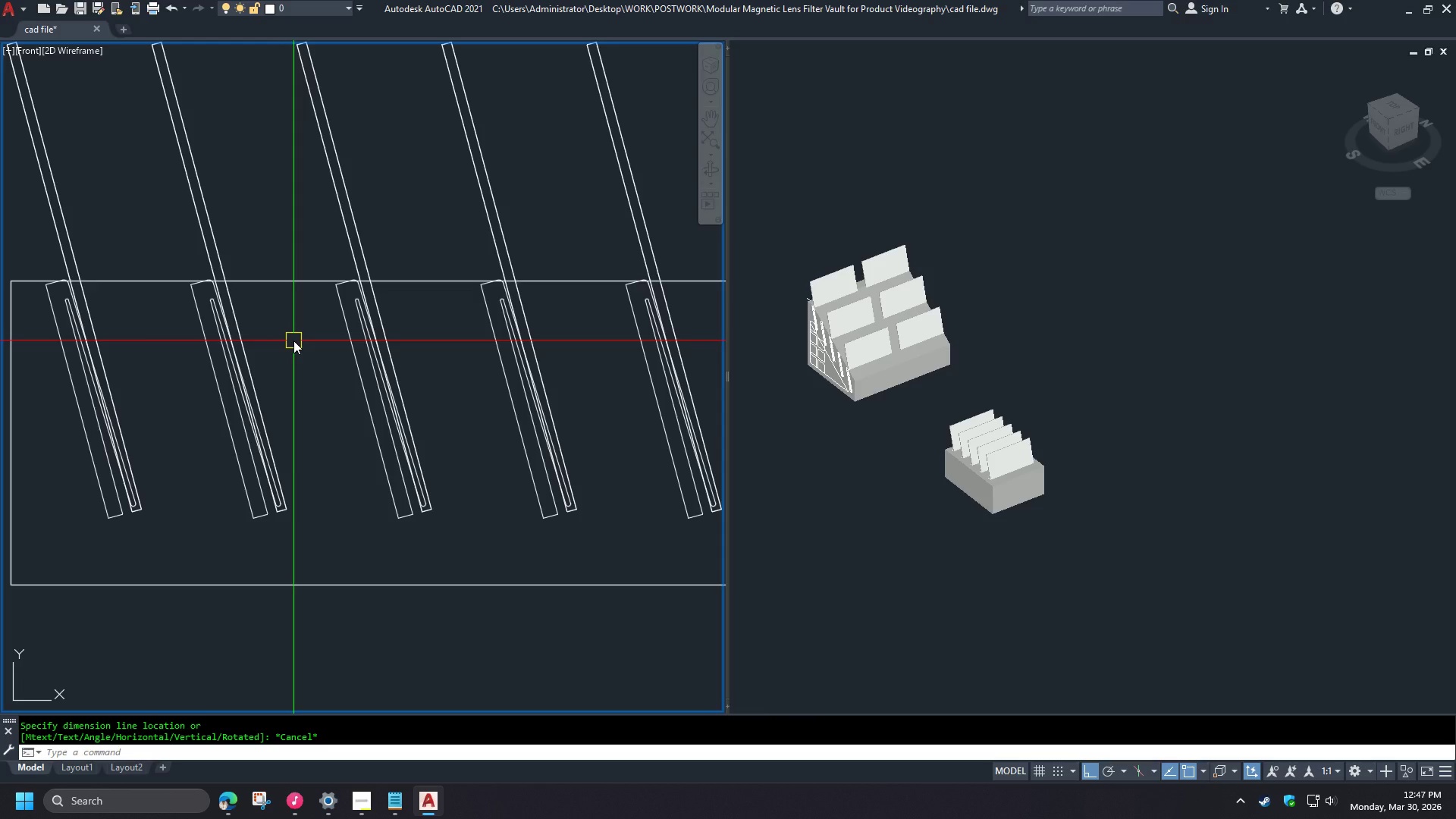 
scroll: coordinate [297, 336], scroll_direction: down, amount: 2.0
 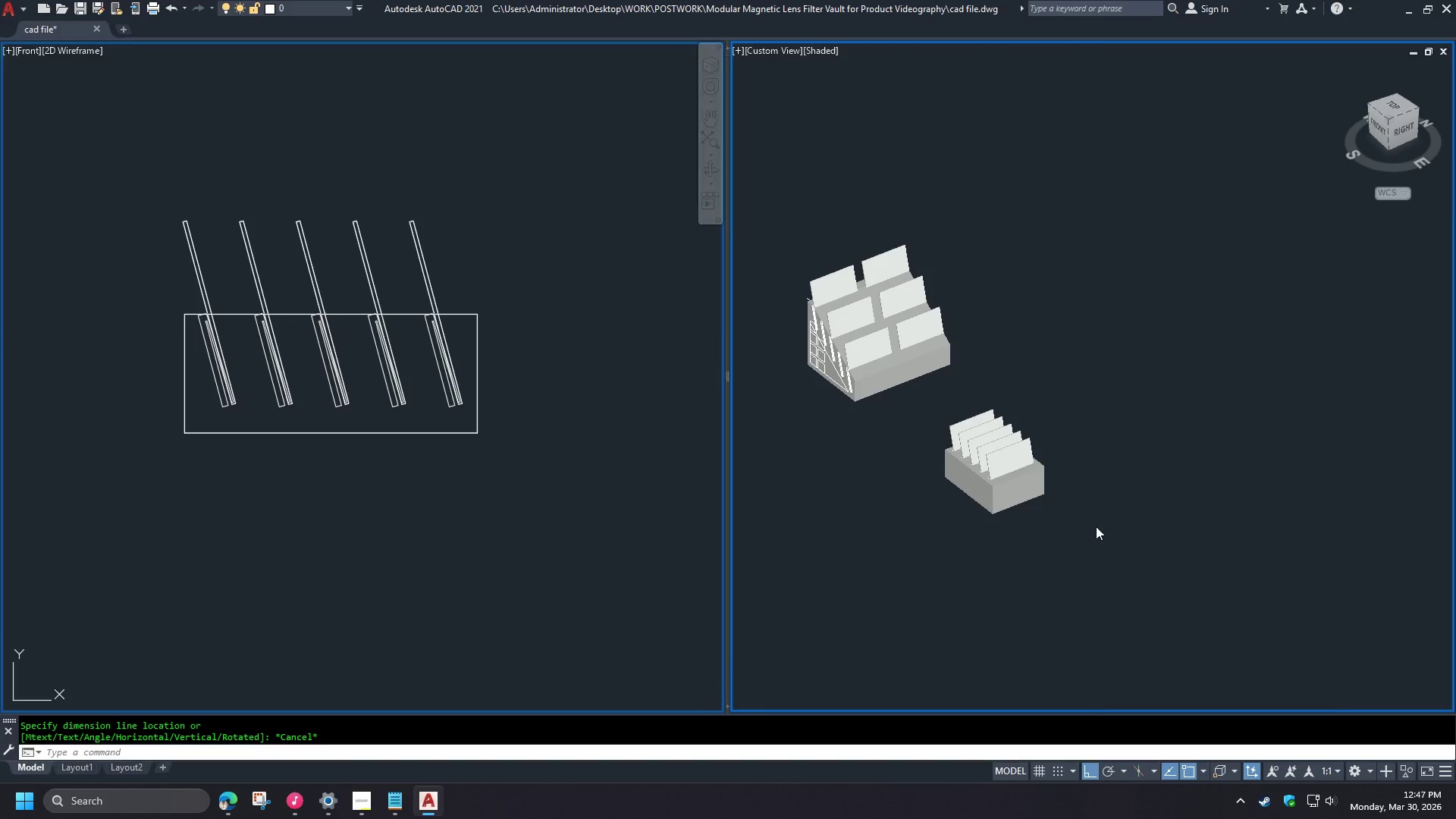 
hold_key(key=ShiftLeft, duration=1.5)
 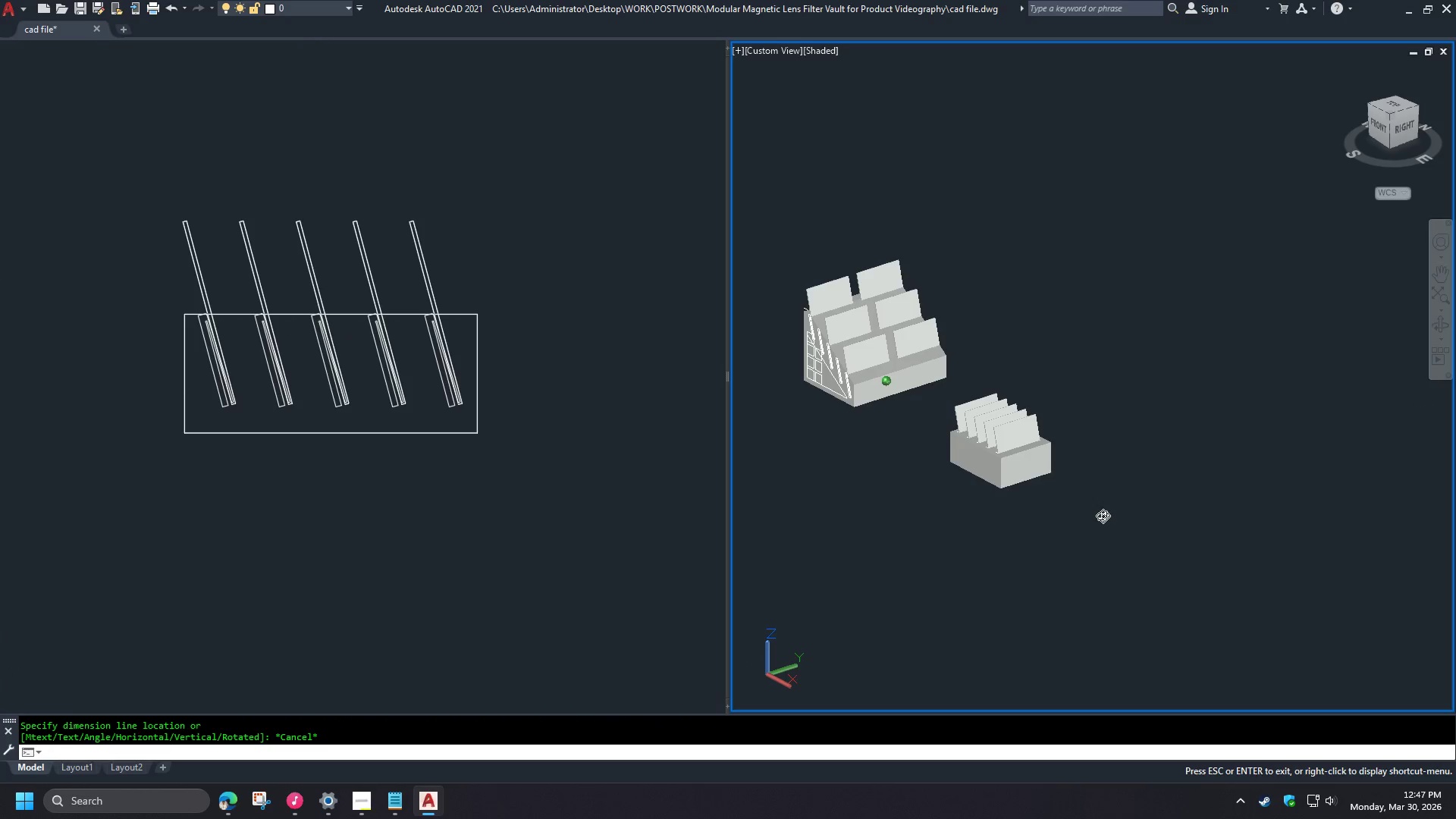 
hold_key(key=ShiftLeft, duration=0.72)
 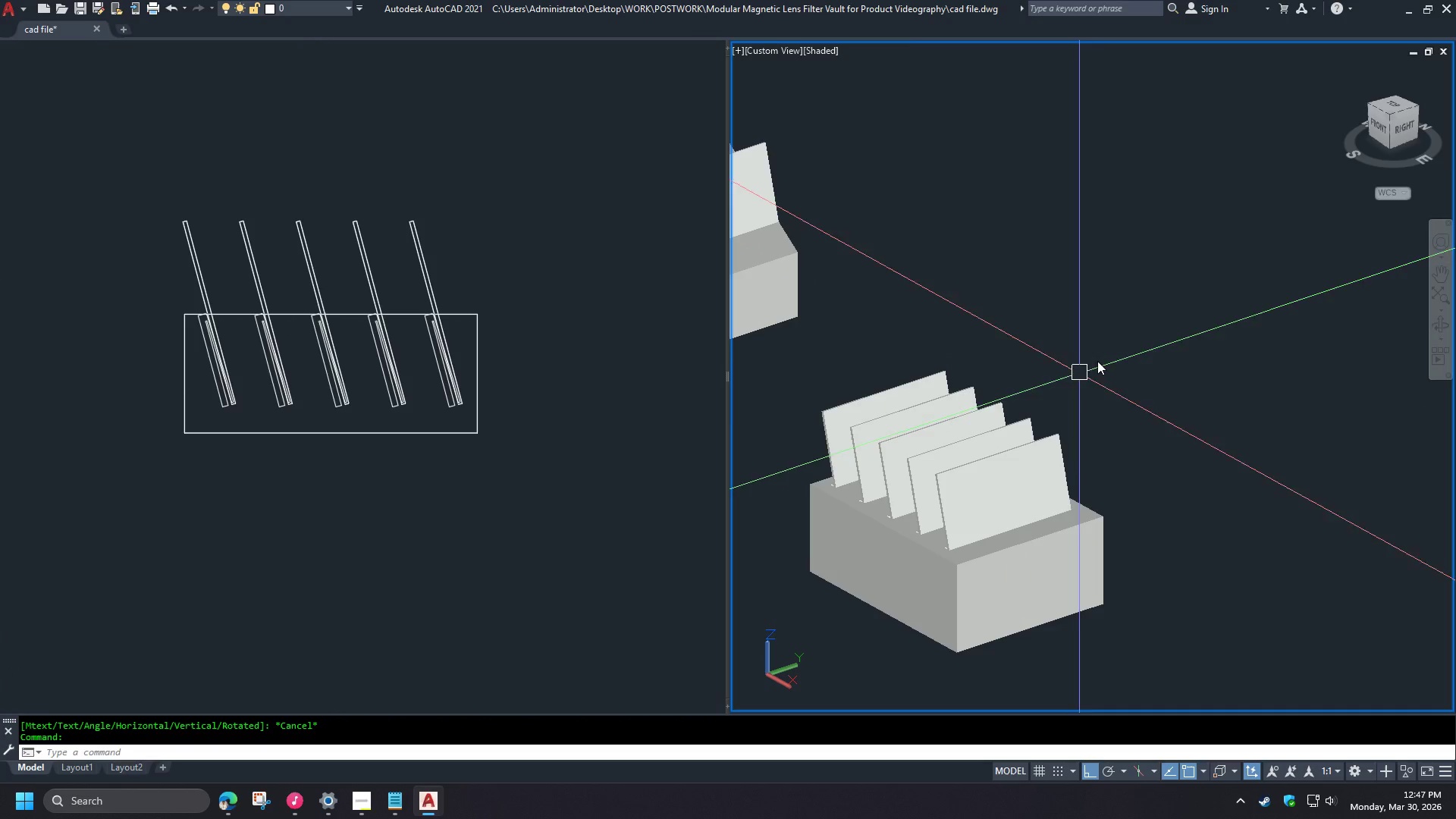 
hold_key(key=ShiftLeft, duration=3.59)
scroll: coordinate [1024, 406], scroll_direction: up, amount: 3.0
 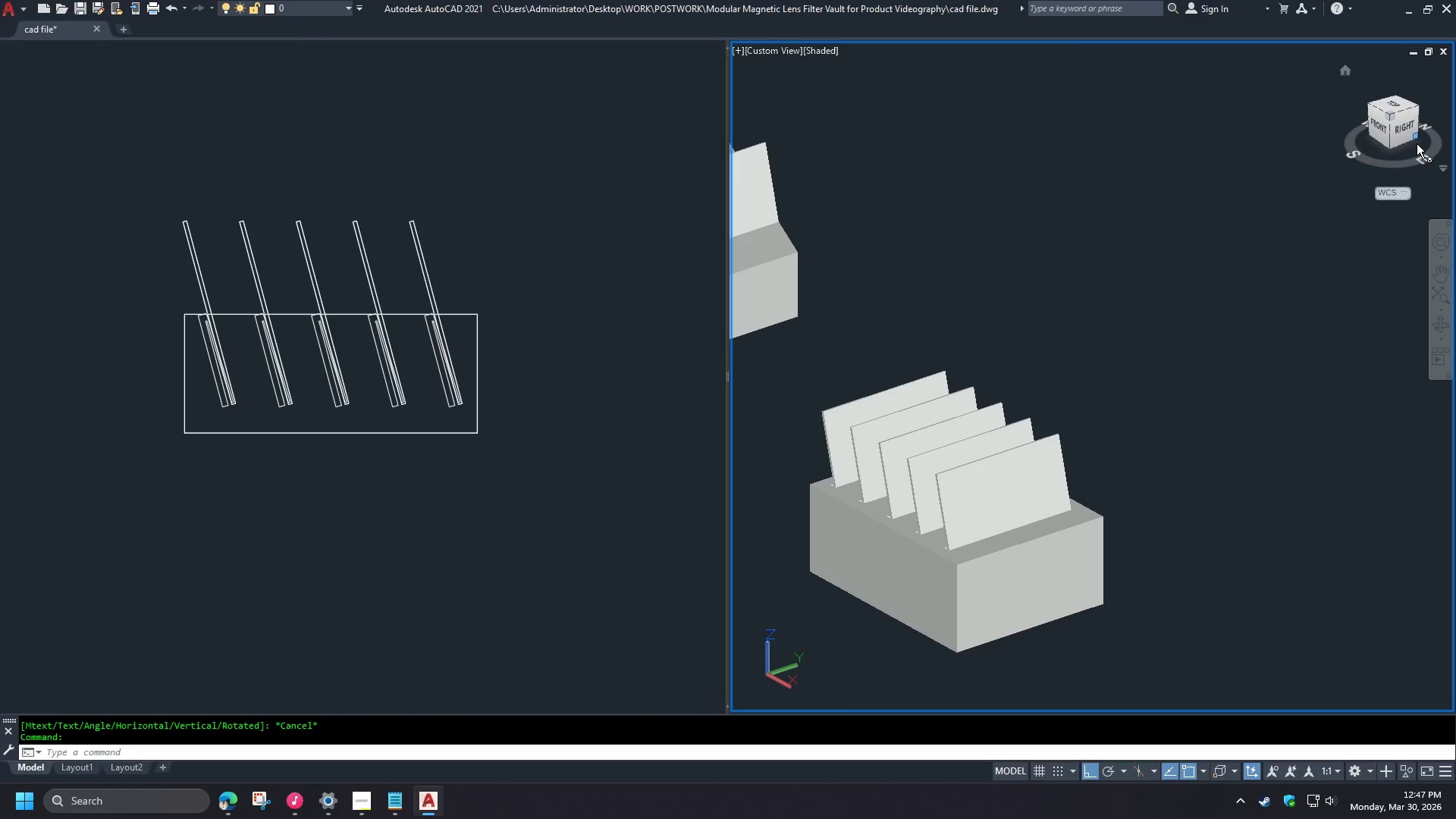 
right_click([1407, 133])
 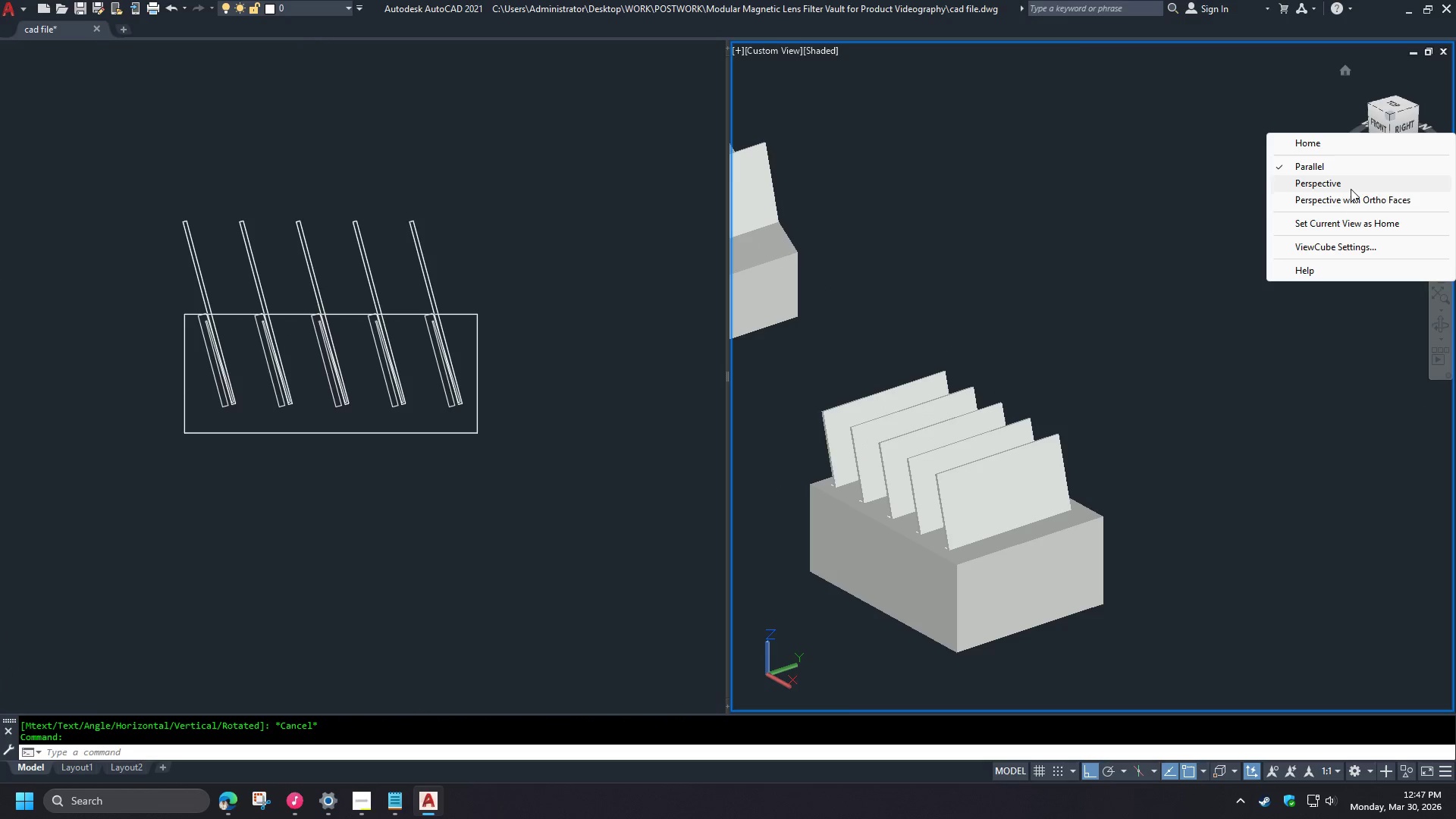 
left_click([1345, 185])
 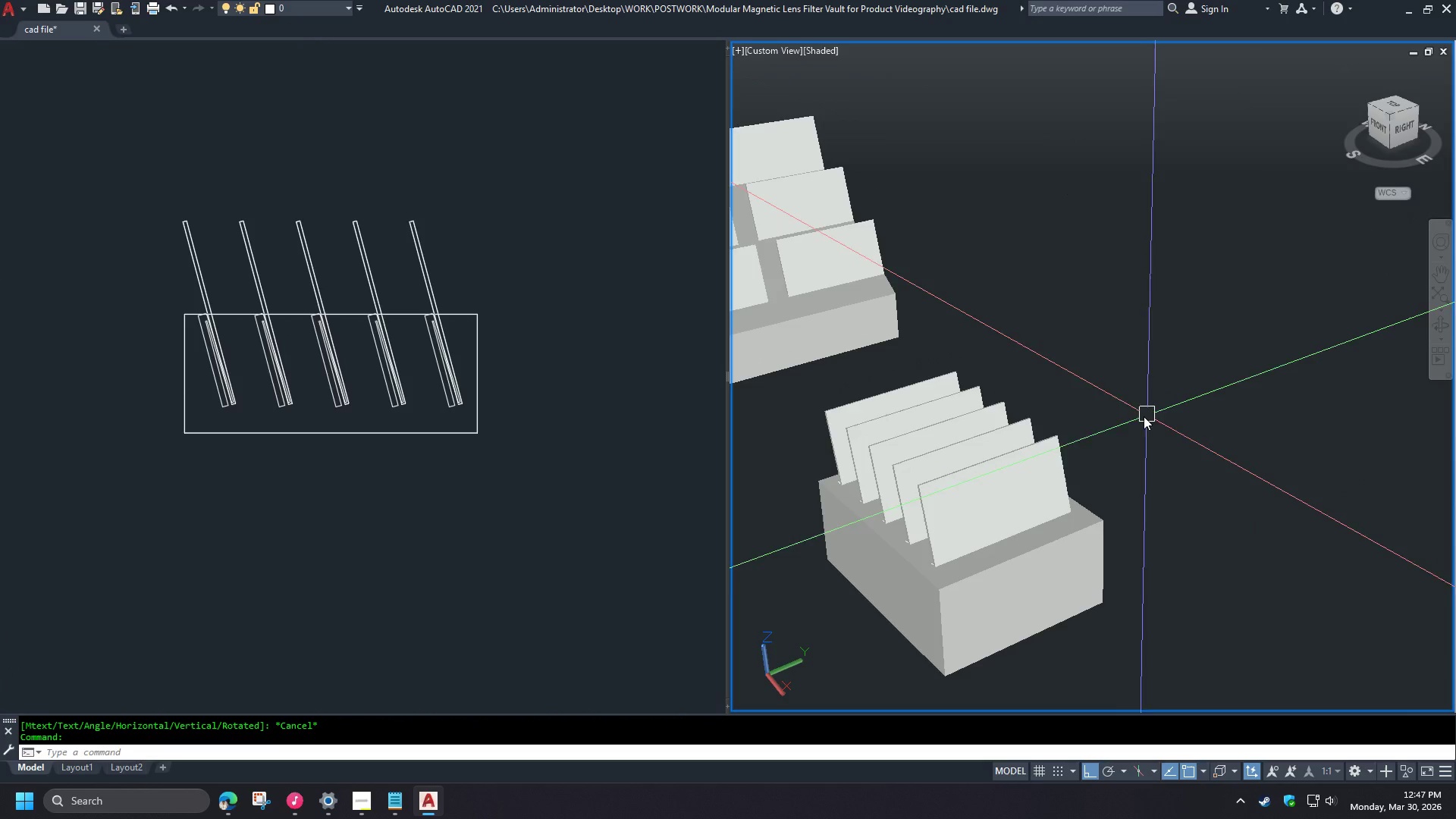 
hold_key(key=ShiftLeft, duration=1.5)
 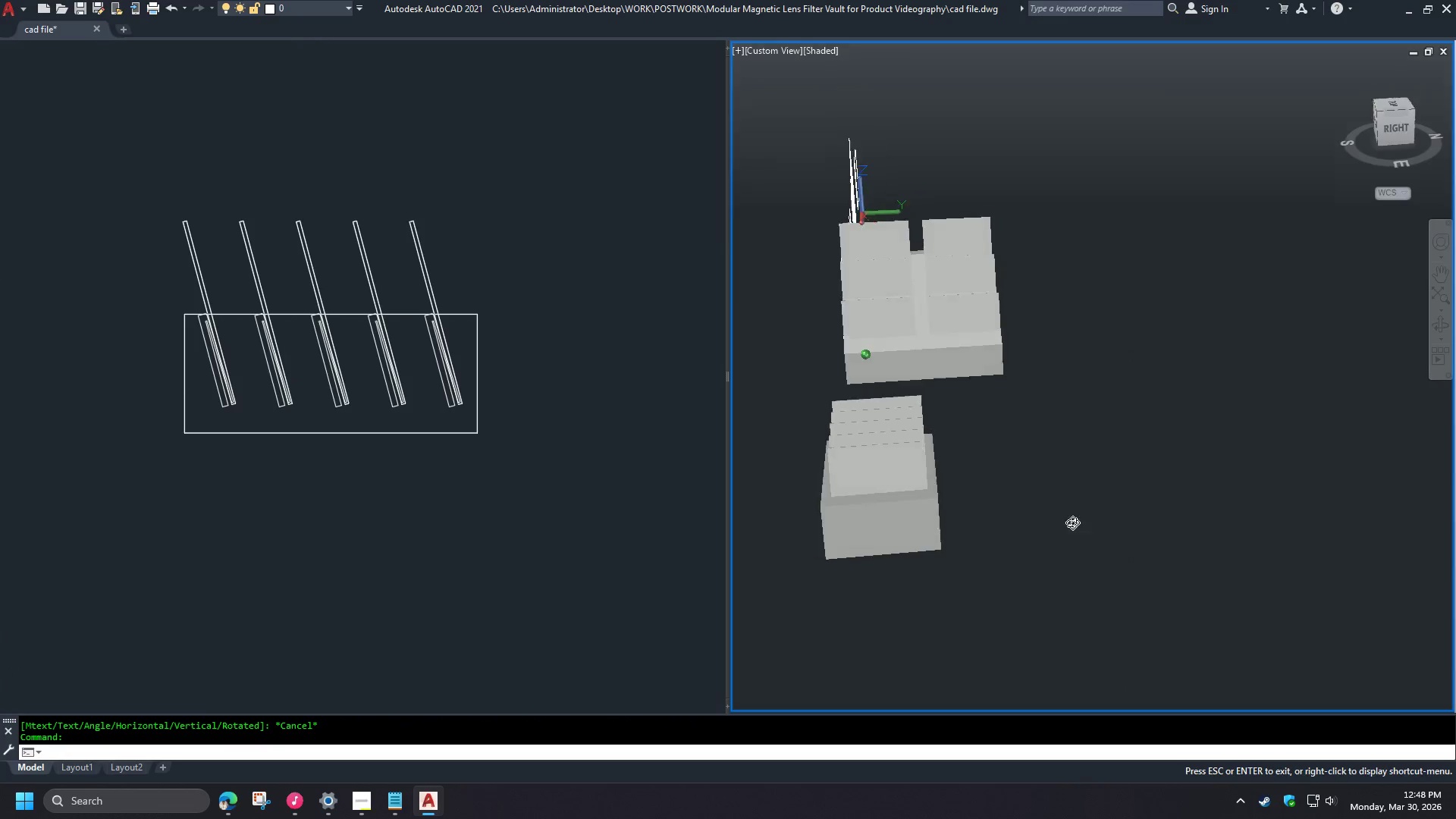 
scroll: coordinate [1134, 390], scroll_direction: down, amount: 2.0
 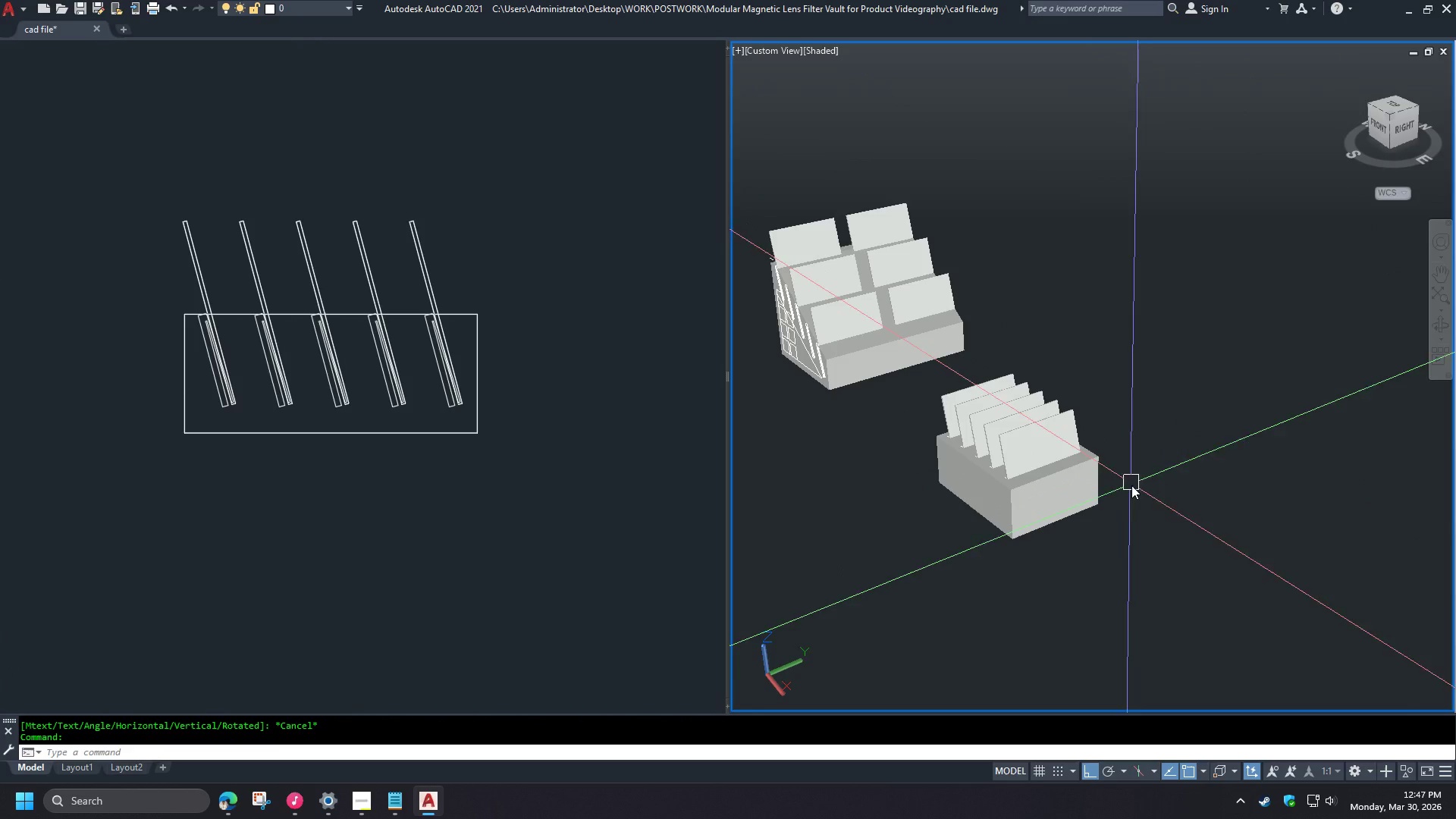 
hold_key(key=ShiftLeft, duration=1.36)
 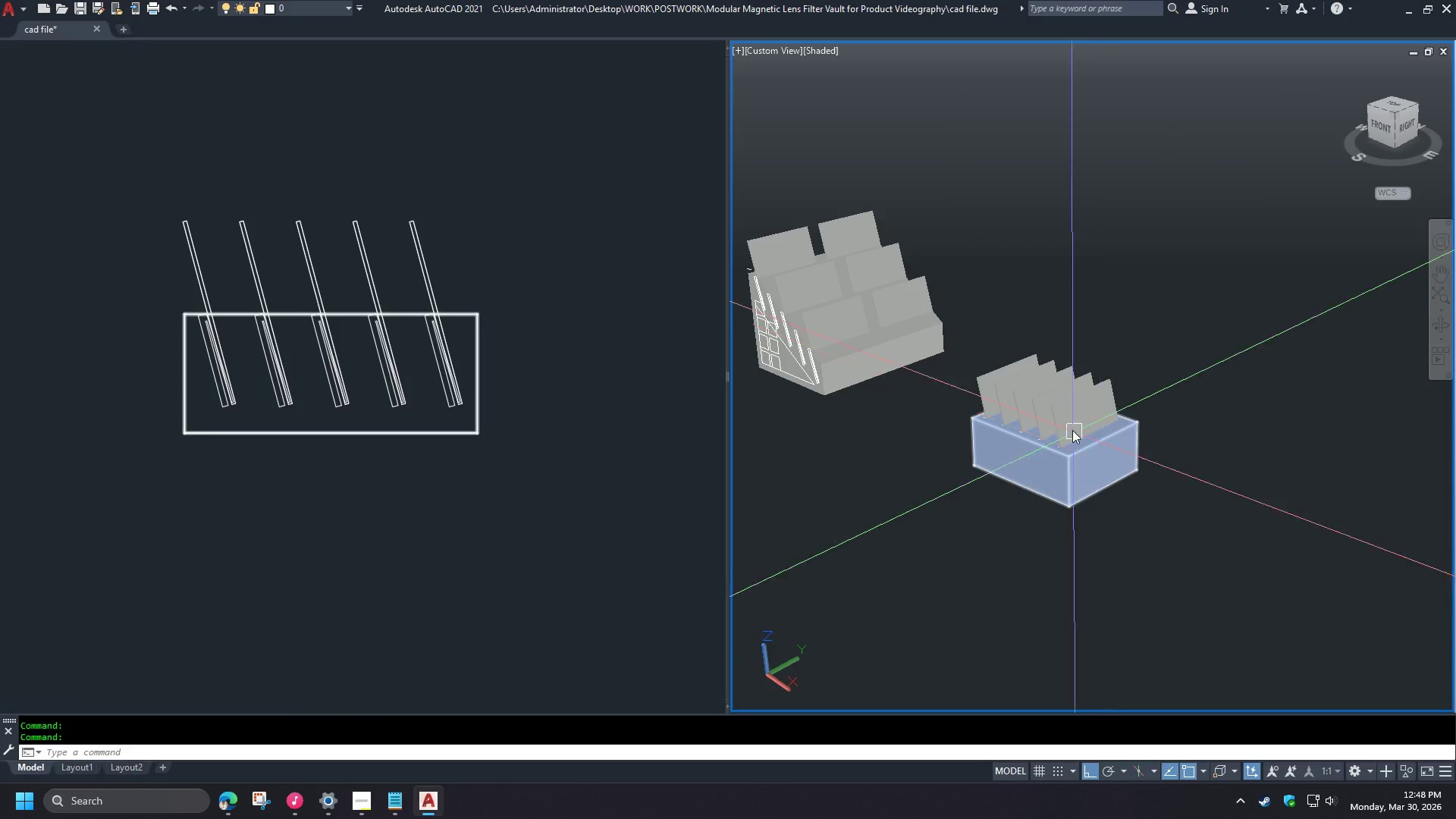 
hold_key(key=ShiftLeft, duration=1.5)
 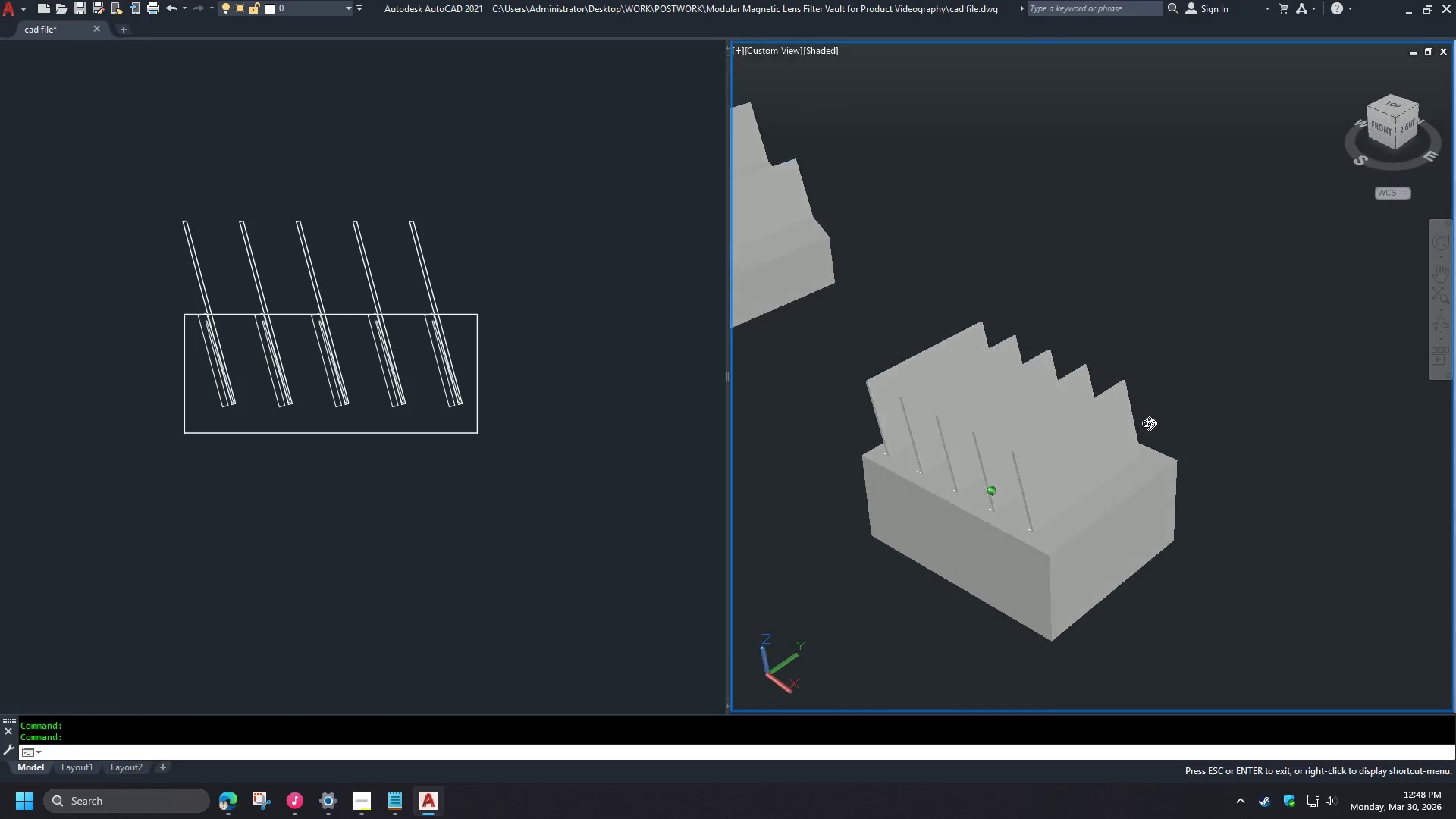 
scroll: coordinate [1065, 416], scroll_direction: up, amount: 3.0
 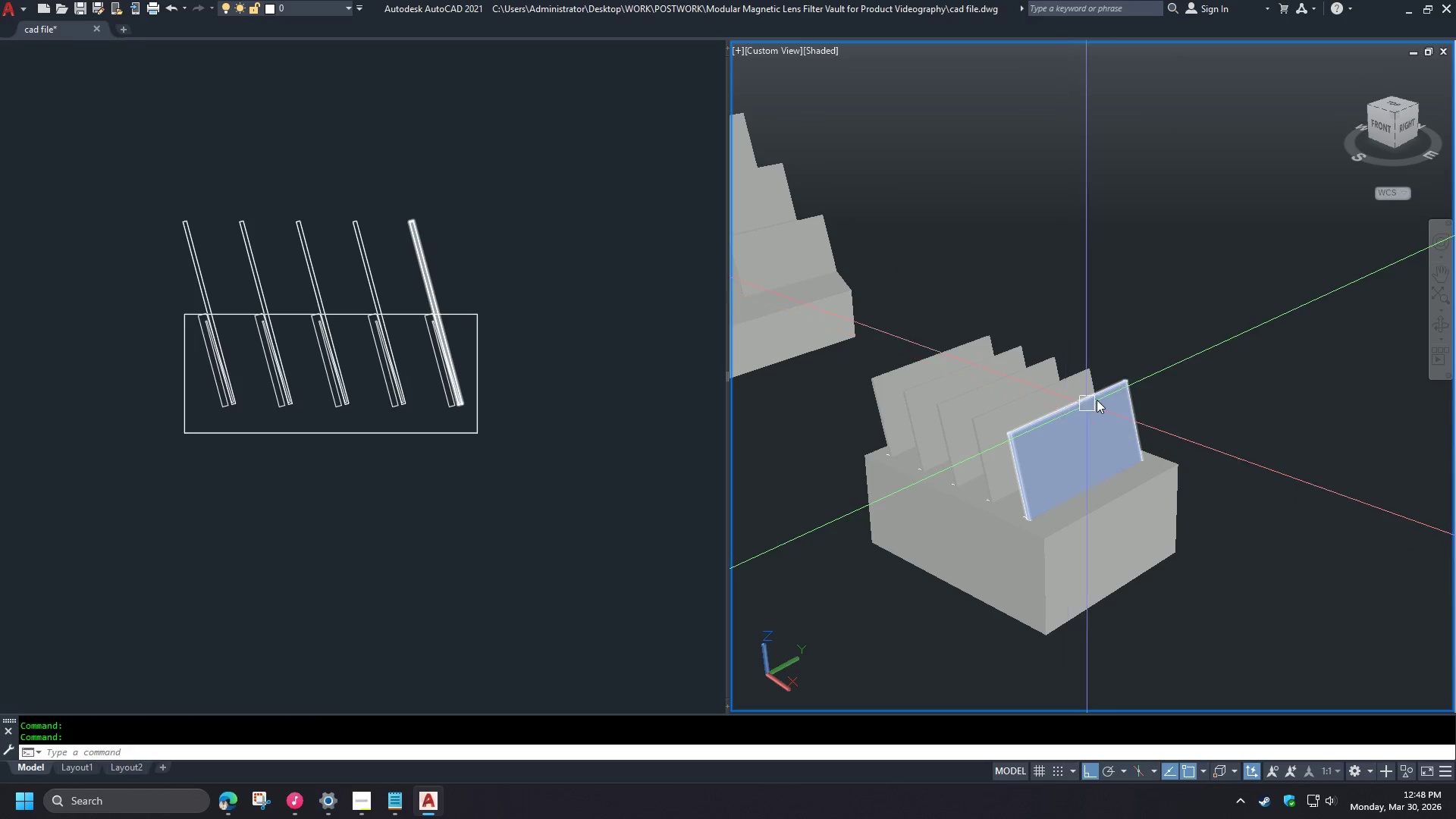 
hold_key(key=ShiftLeft, duration=1.52)
 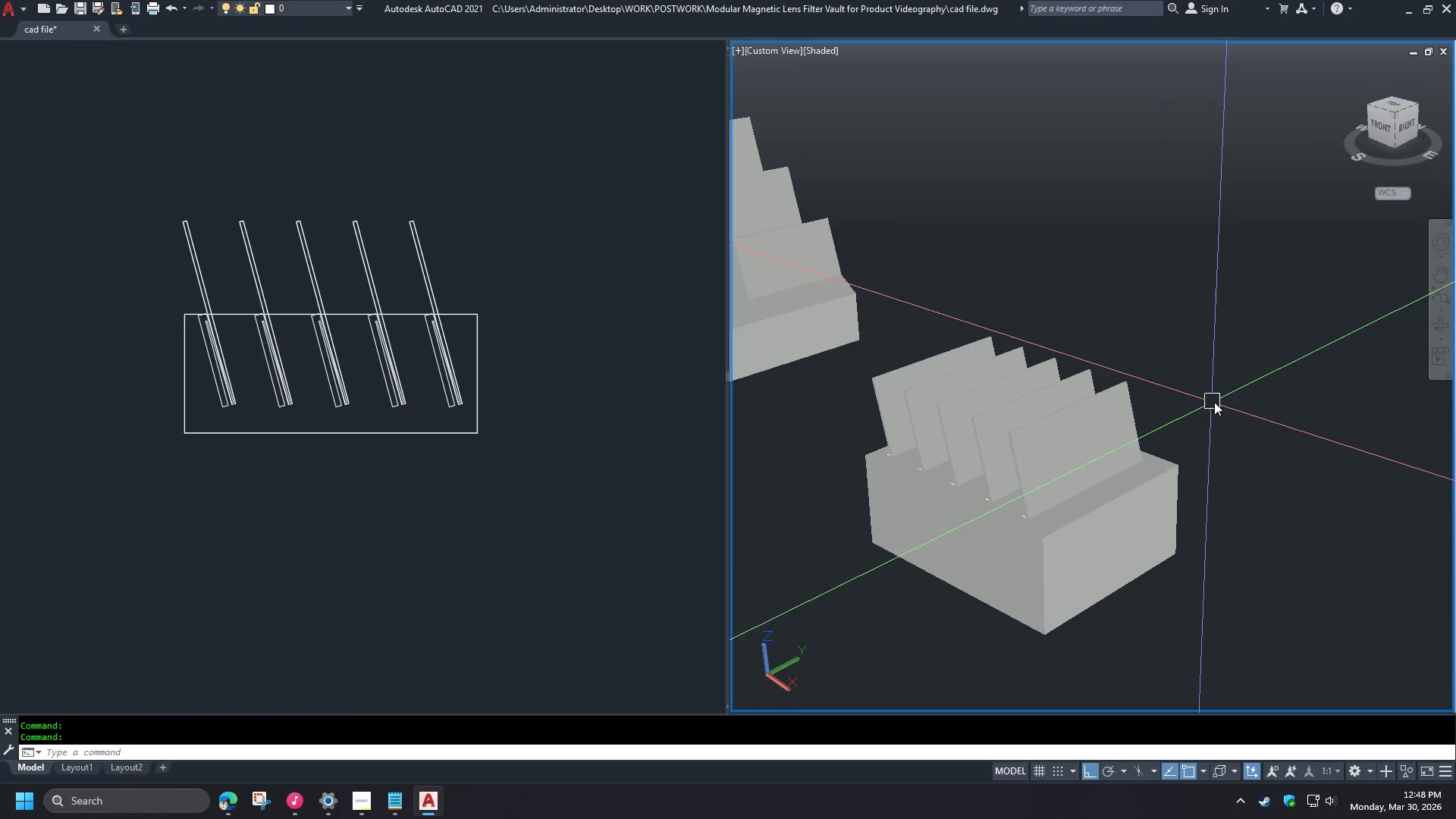 
hold_key(key=ShiftLeft, duration=0.33)
 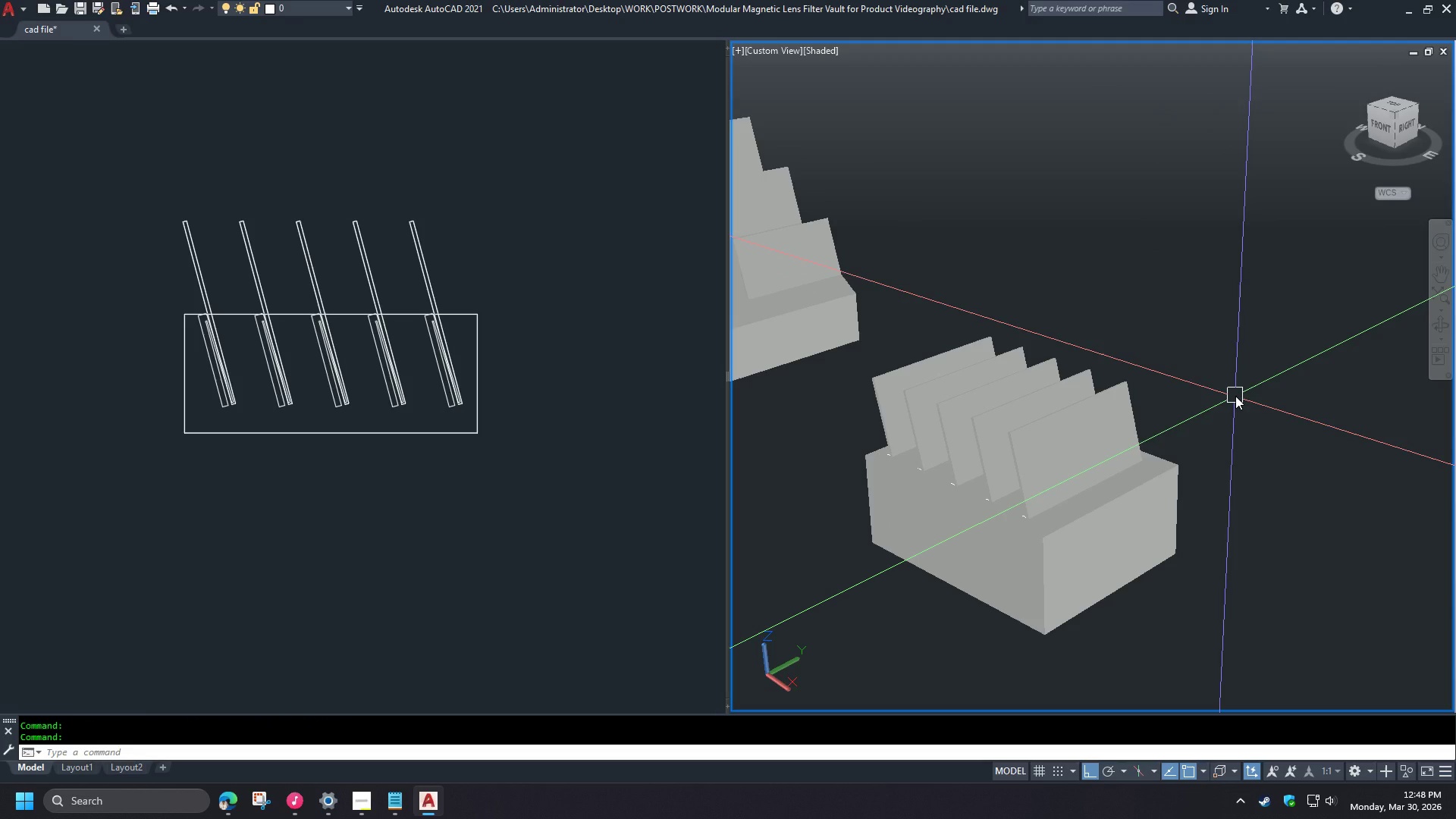 
hold_key(key=ShiftLeft, duration=1.5)
 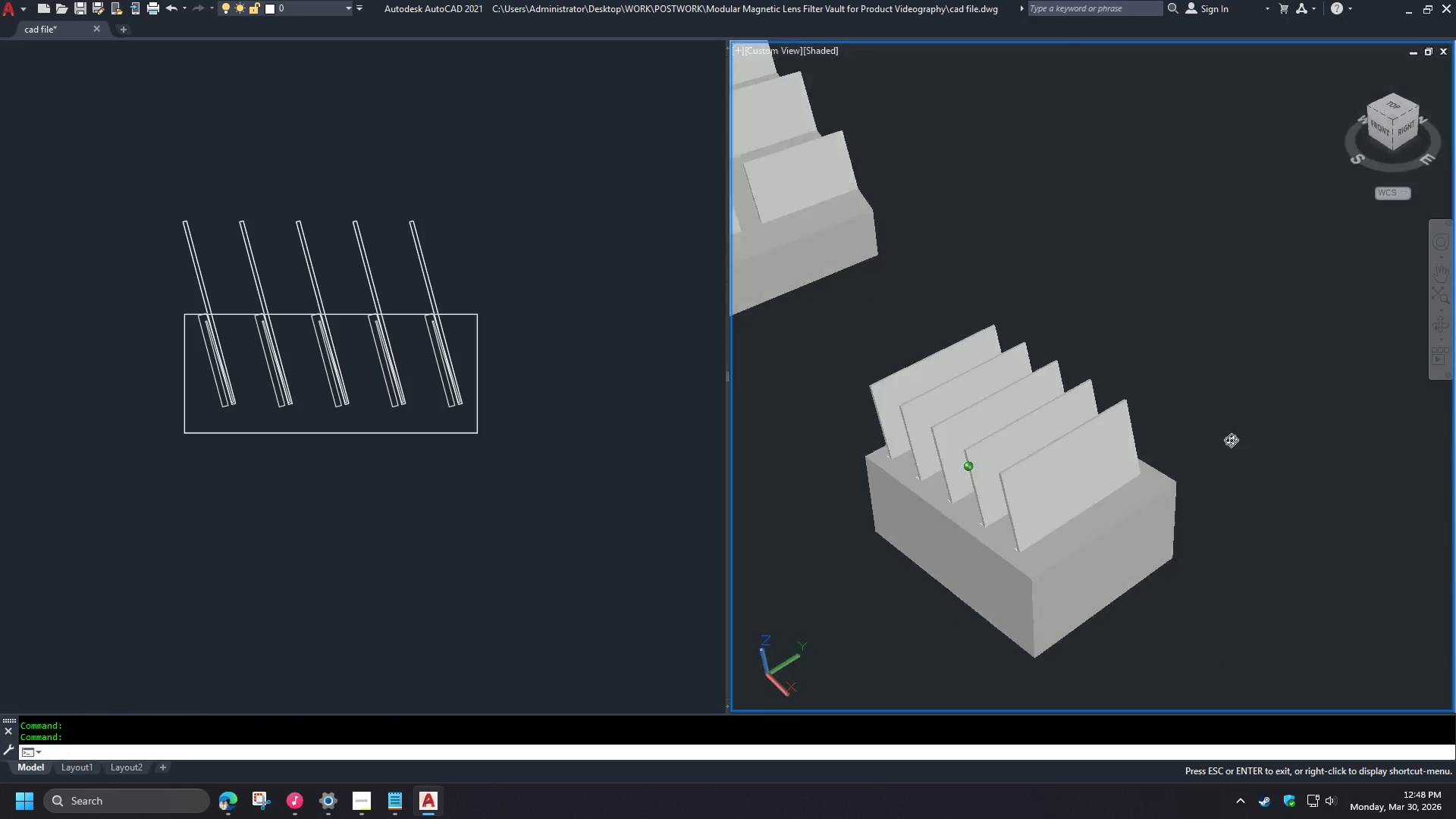 
hold_key(key=ShiftLeft, duration=1.52)
 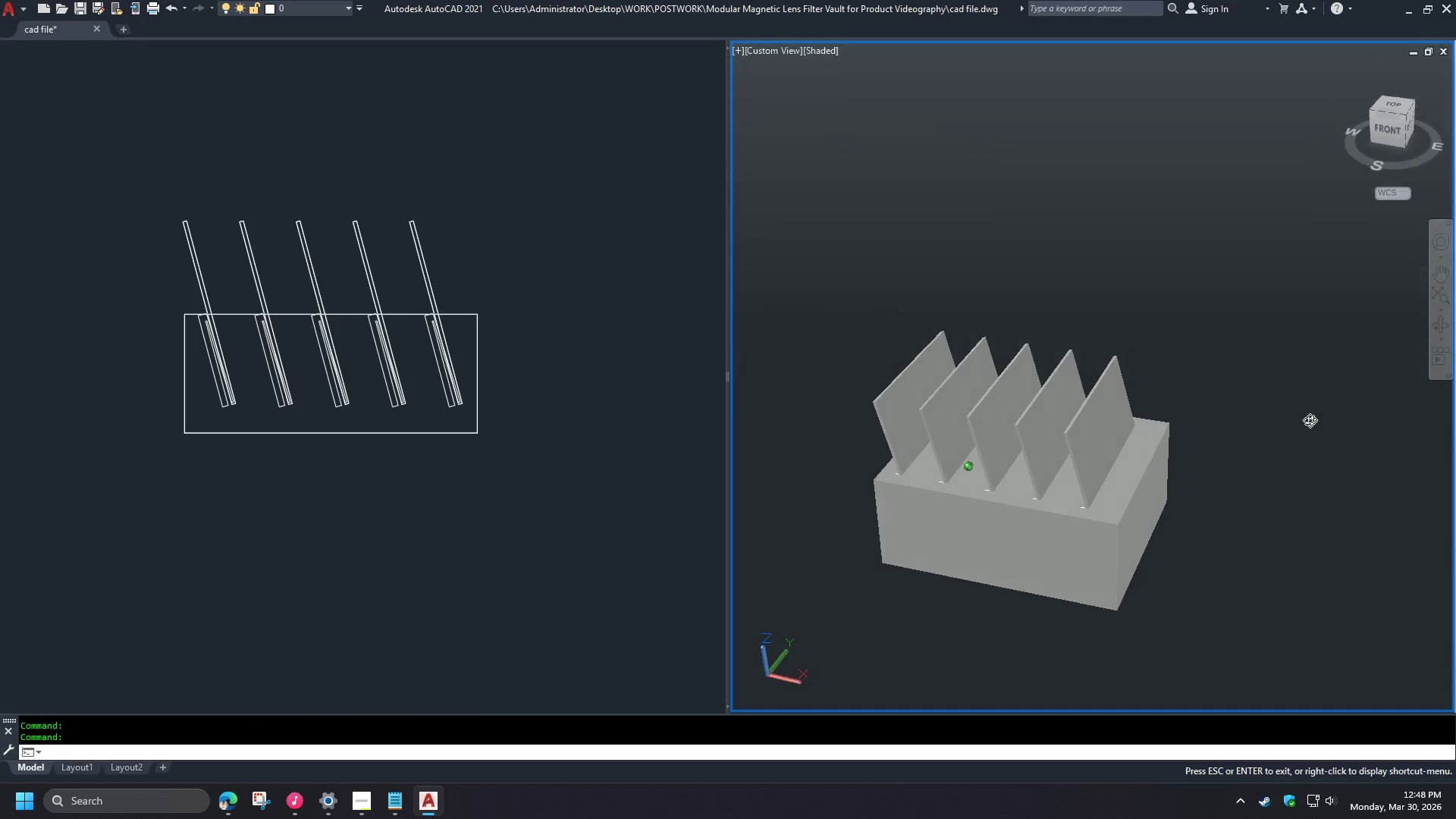 
key(Shift+ShiftLeft)
 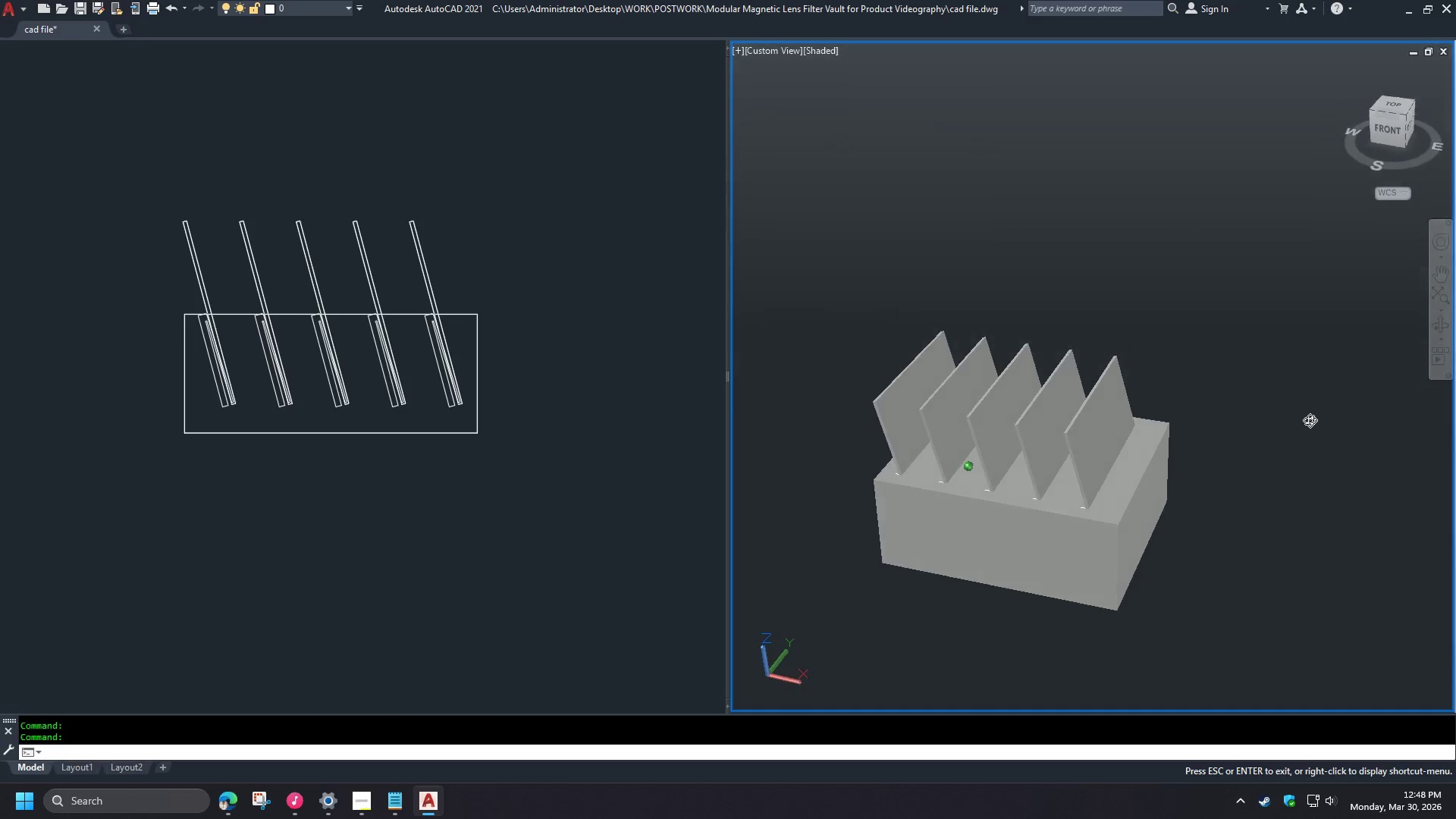 
key(Shift+ShiftLeft)
 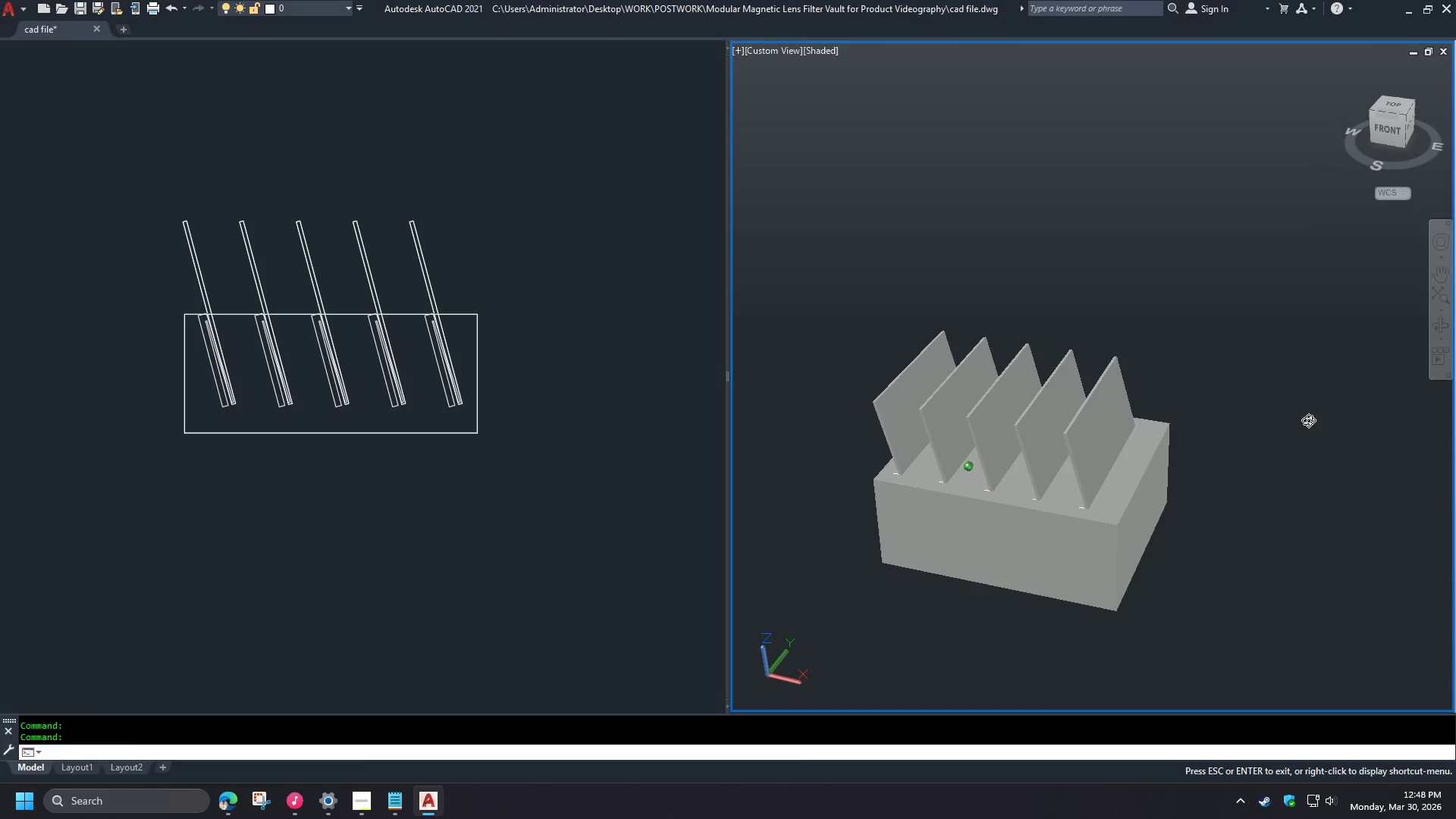 
key(Shift+ShiftLeft)
 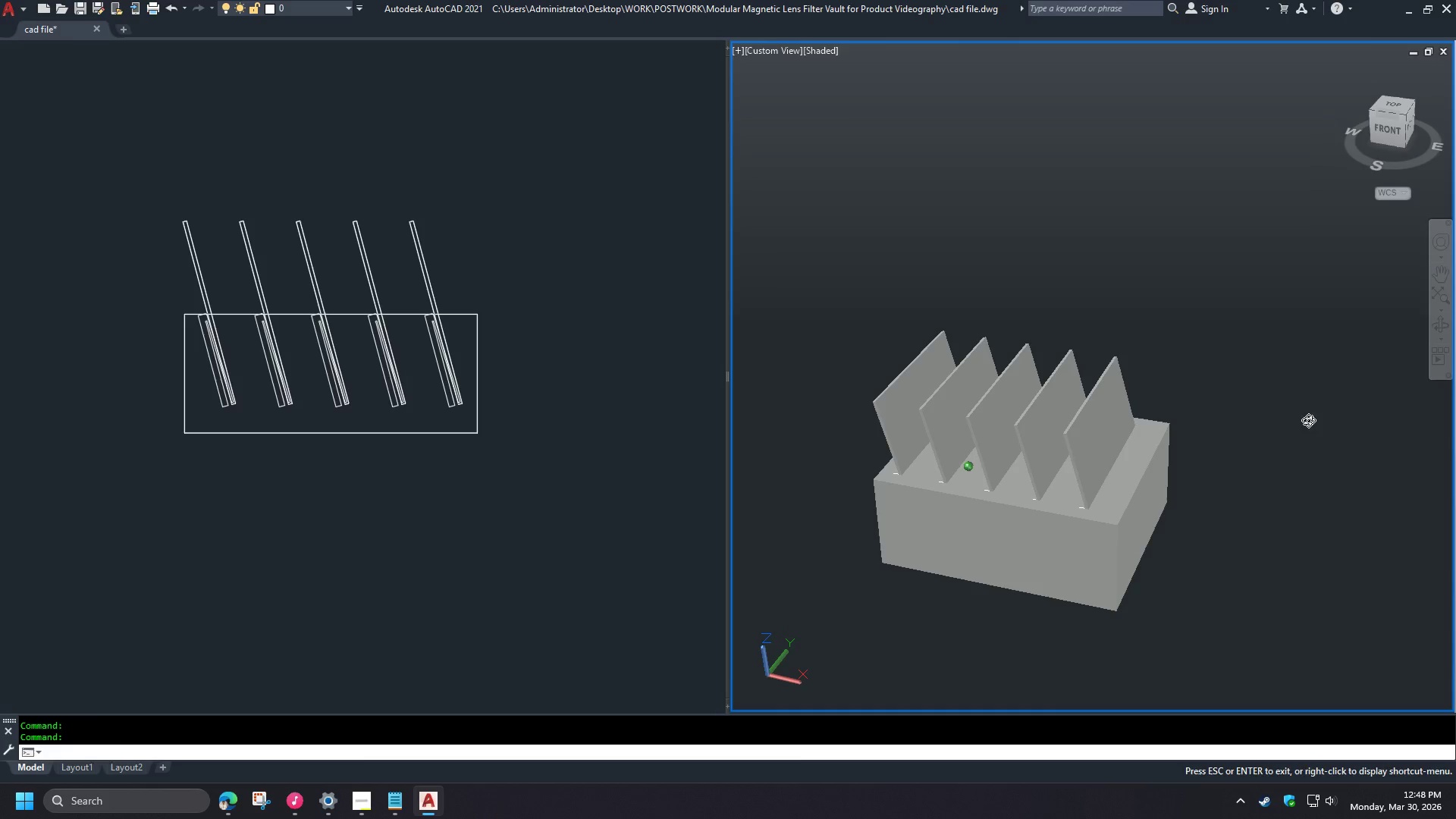 
key(Shift+ShiftLeft)
 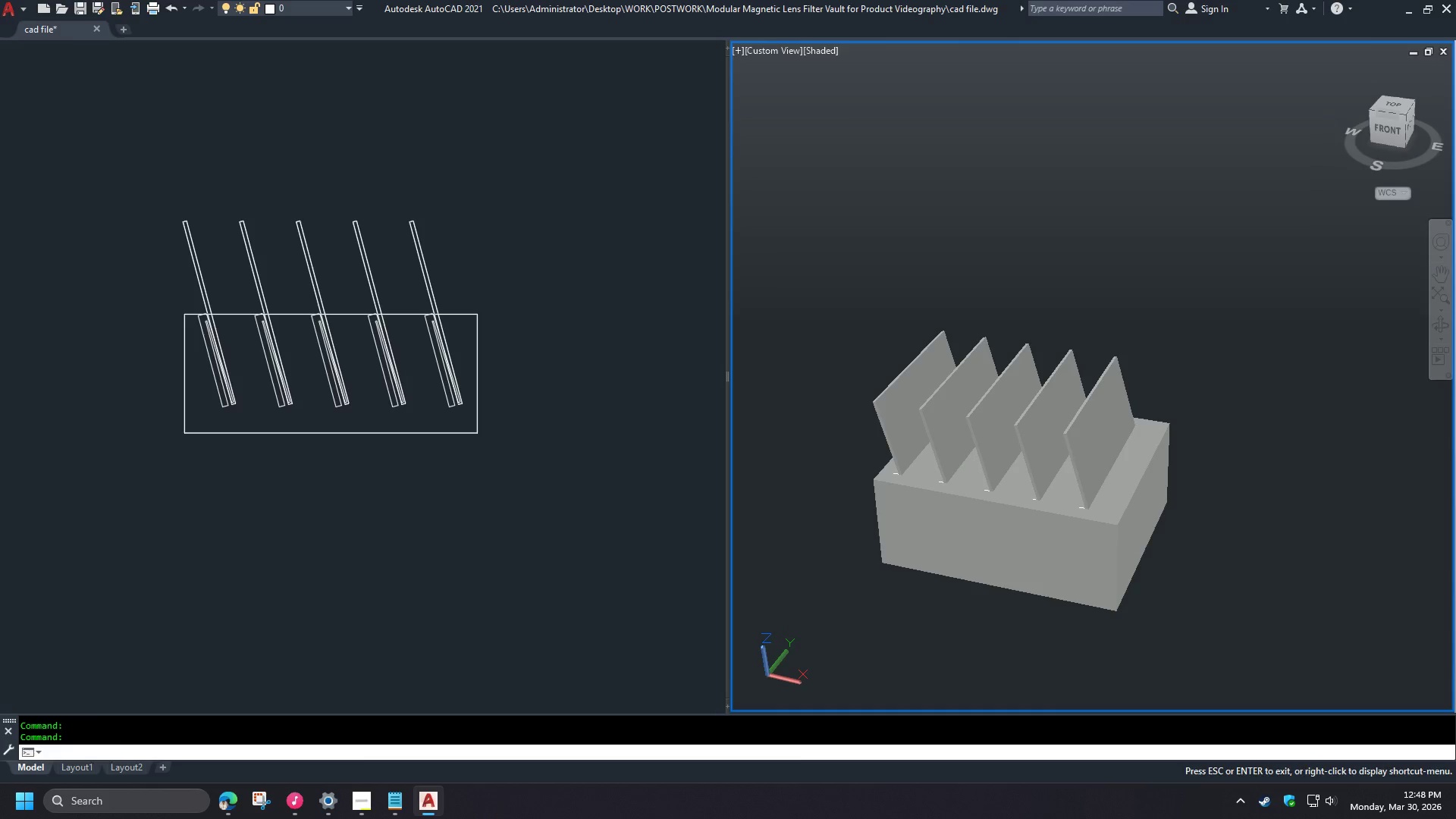 
key(Shift+ShiftLeft)
 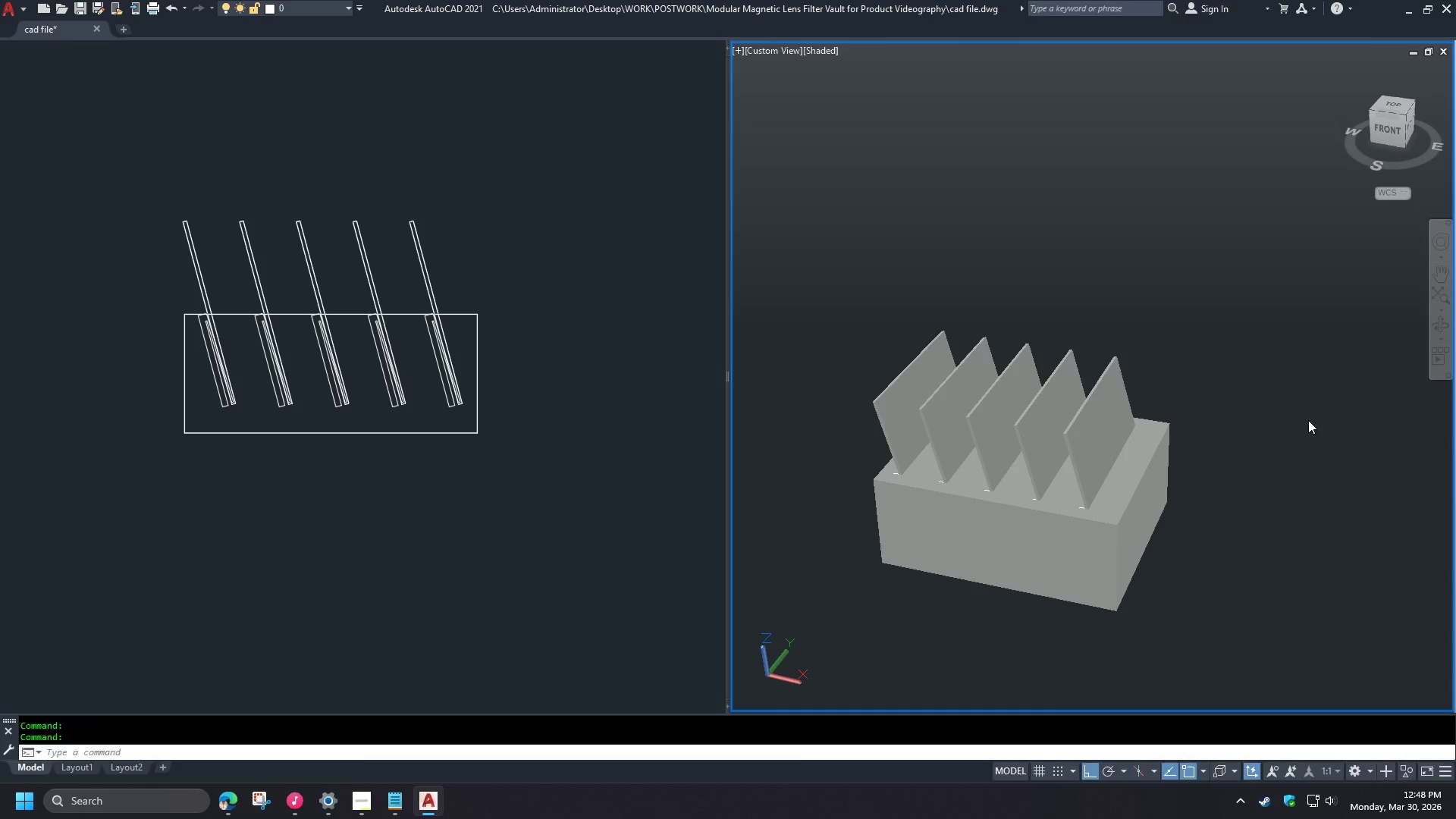 
key(Shift+ShiftLeft)
 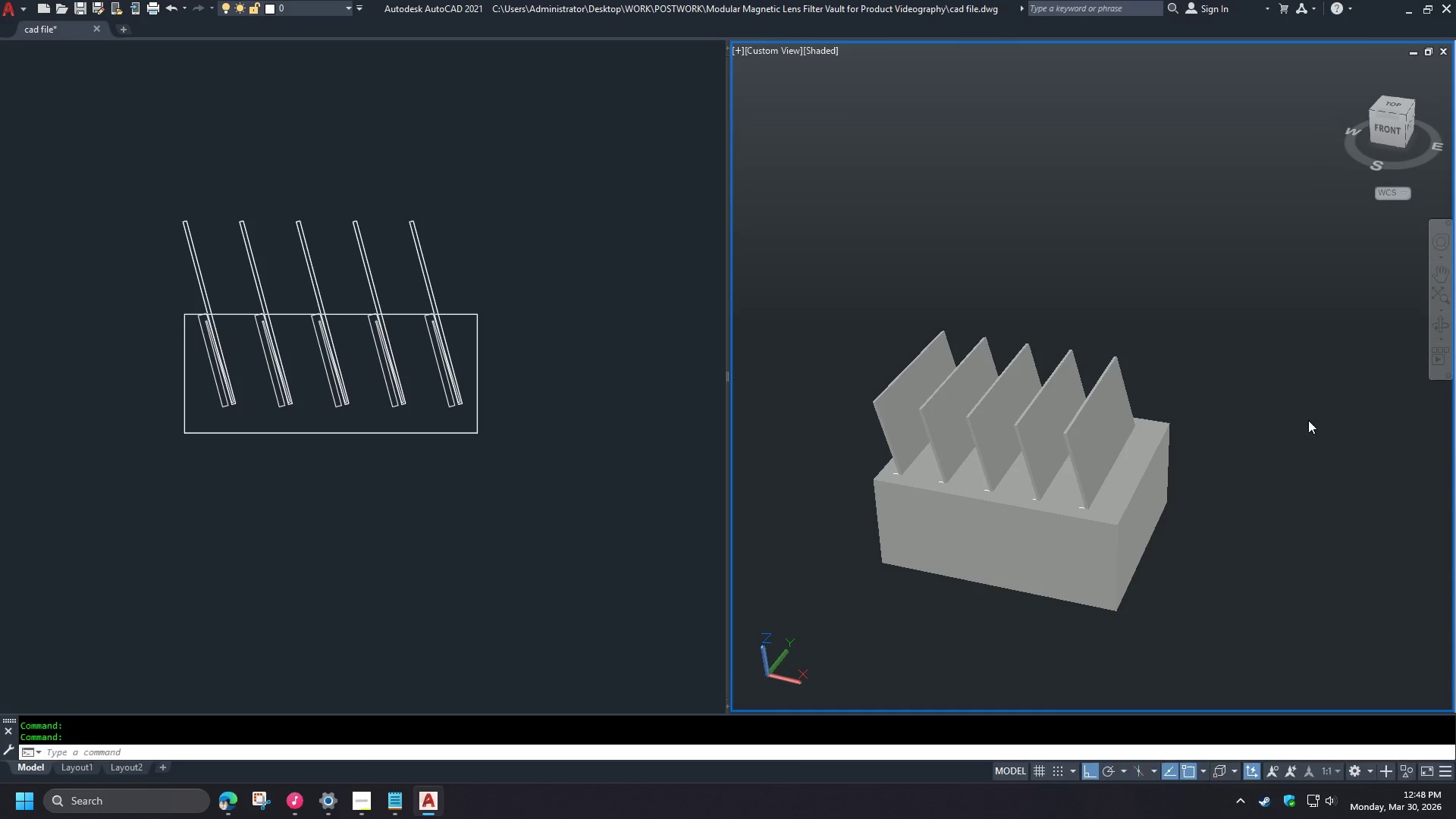 
wait(32.72)
 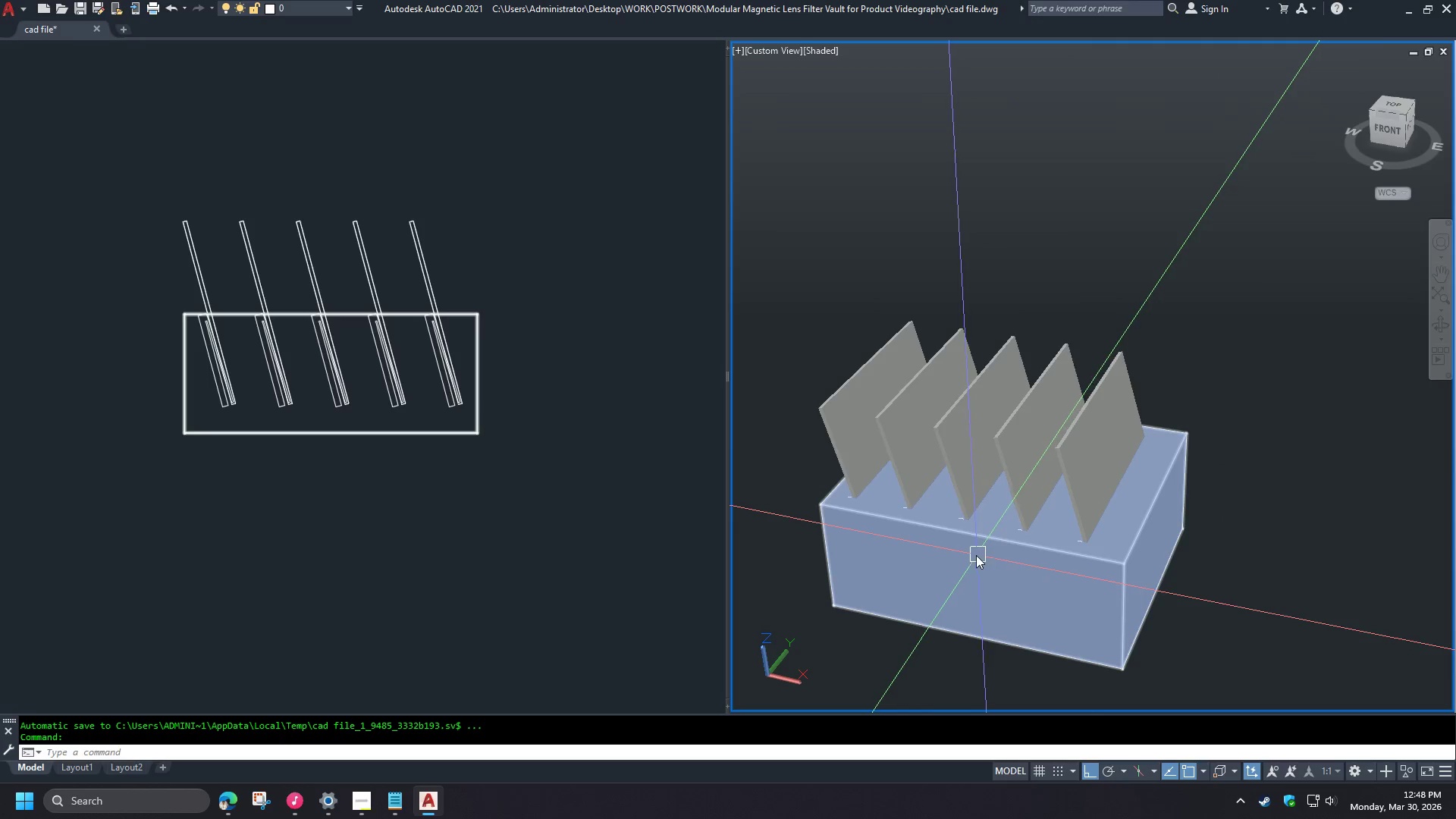 
hold_key(key=ShiftLeft, duration=1.5)
 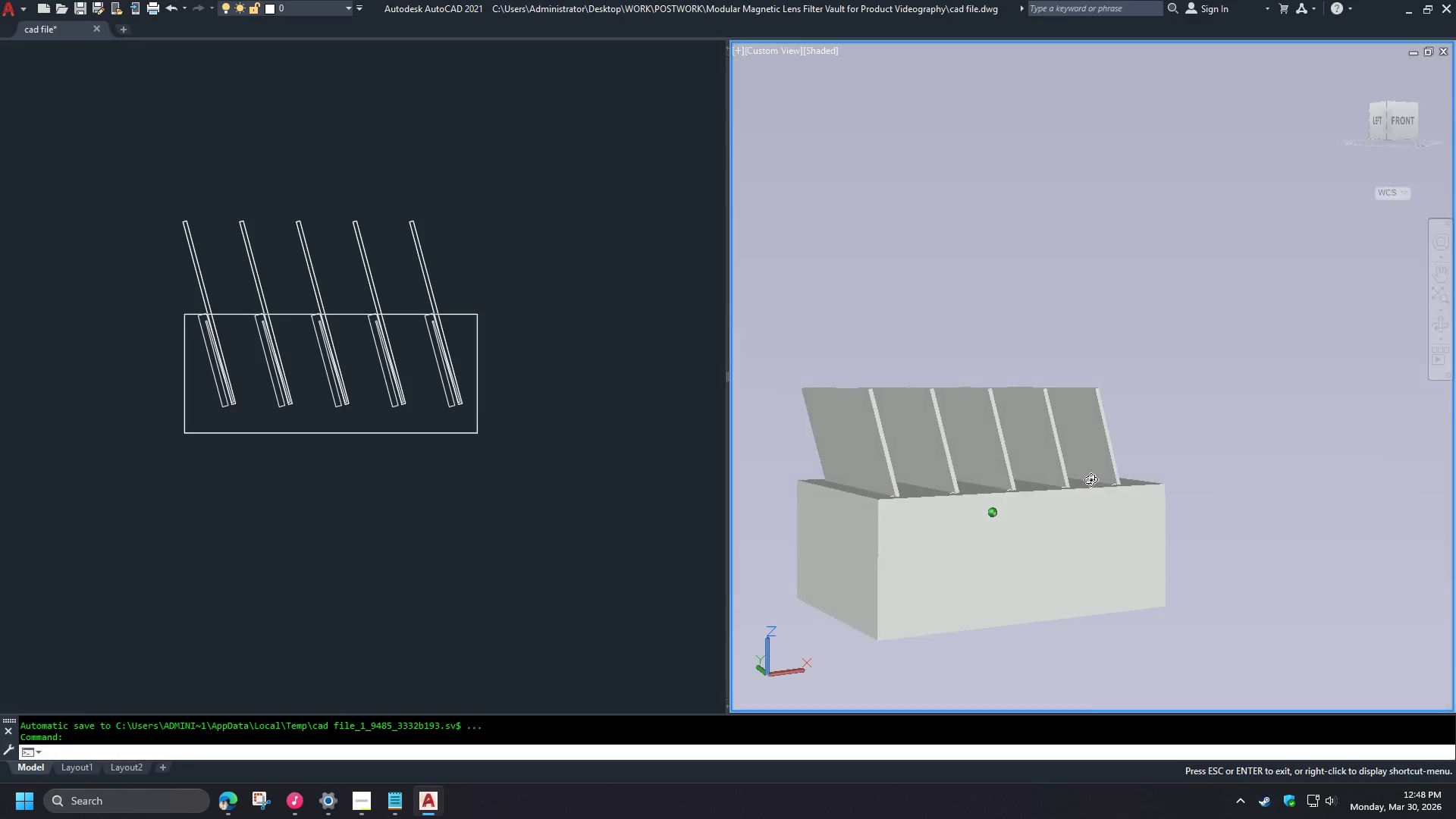 
scroll: coordinate [980, 555], scroll_direction: up, amount: 1.0
 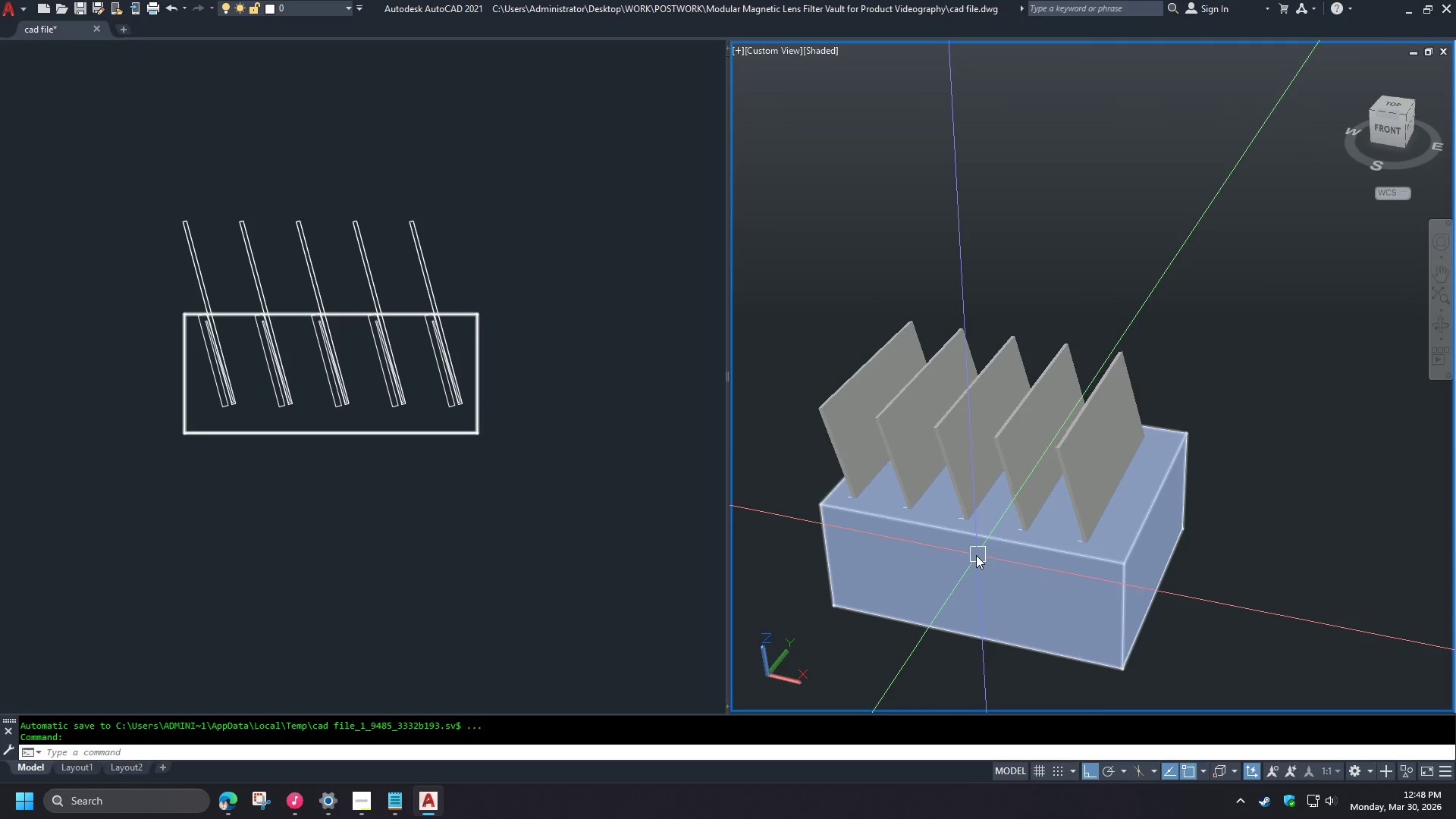 
hold_key(key=ShiftLeft, duration=1.51)
 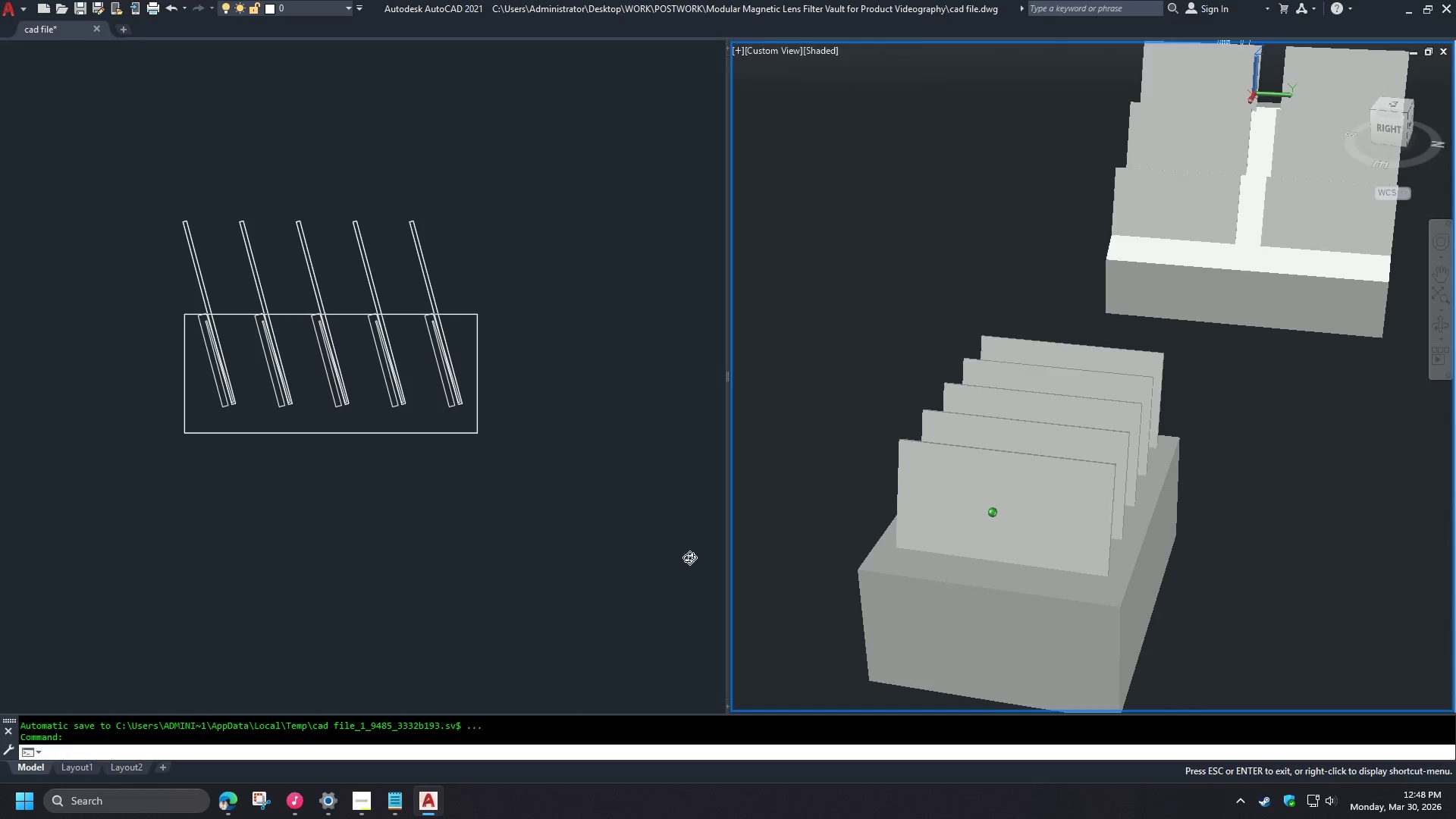 
hold_key(key=ShiftLeft, duration=1.49)
 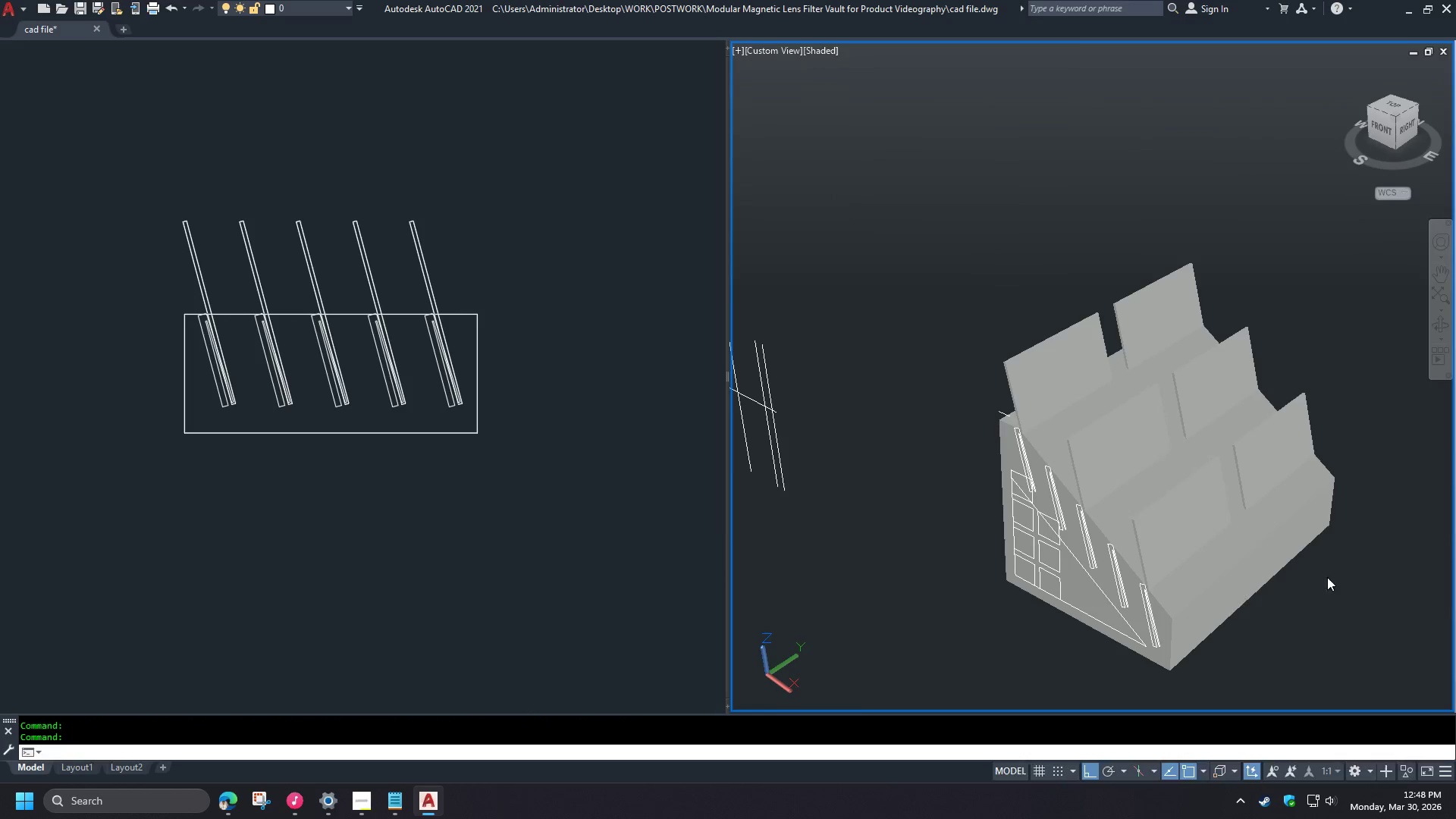 
scroll: coordinate [1159, 491], scroll_direction: up, amount: 1.0
 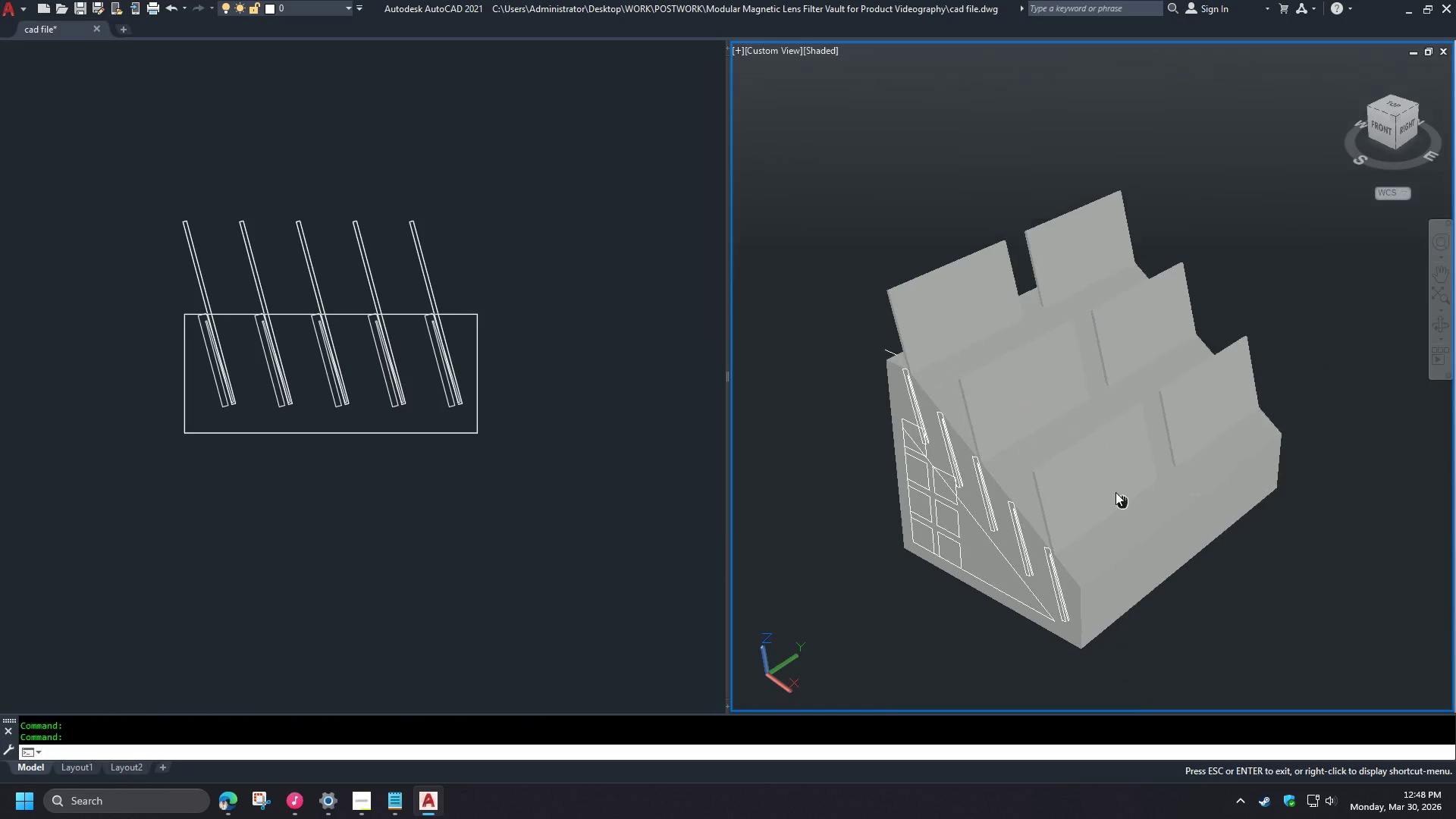 
hold_key(key=ShiftLeft, duration=1.5)
 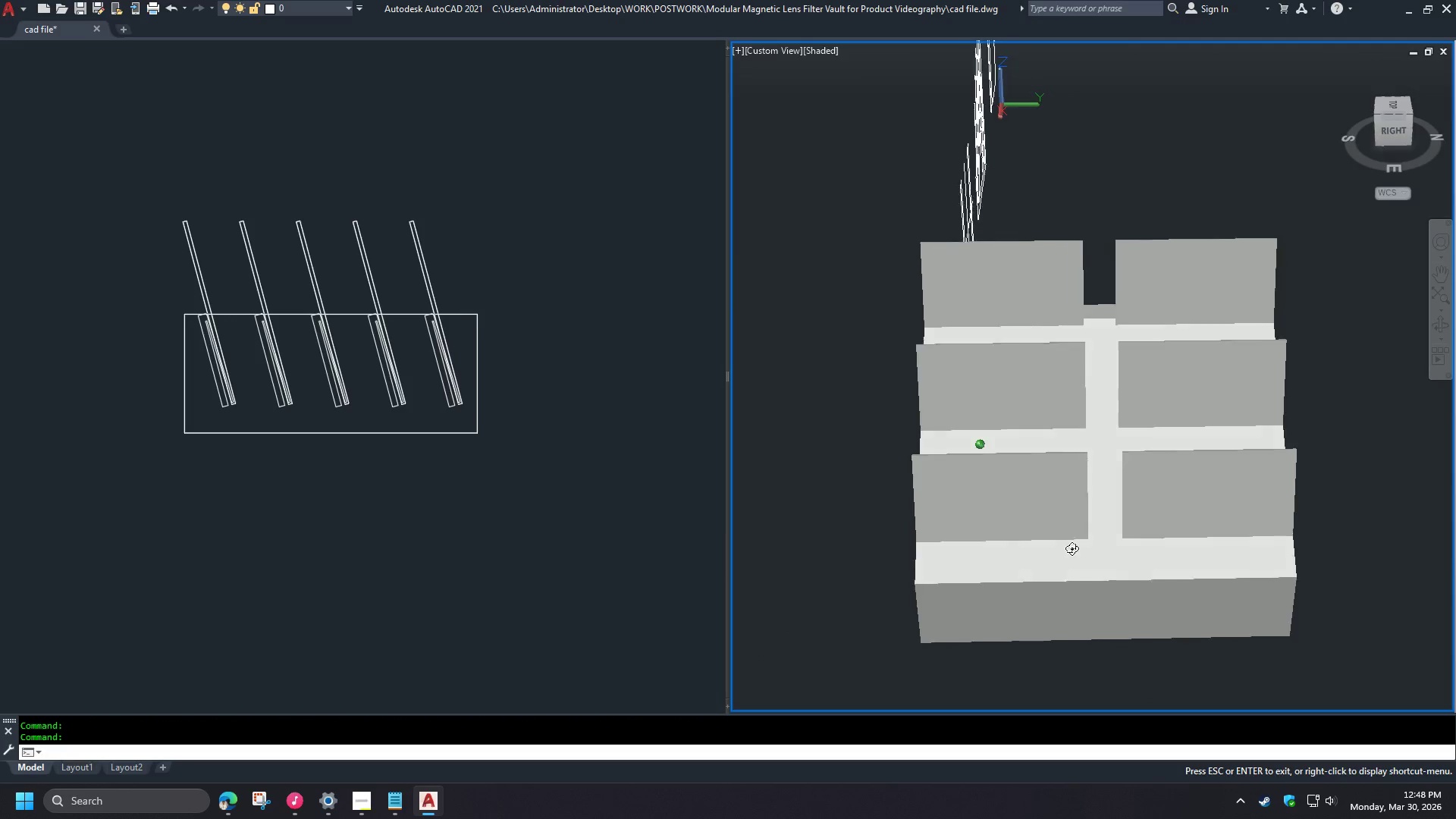 
hold_key(key=ShiftLeft, duration=1.36)
 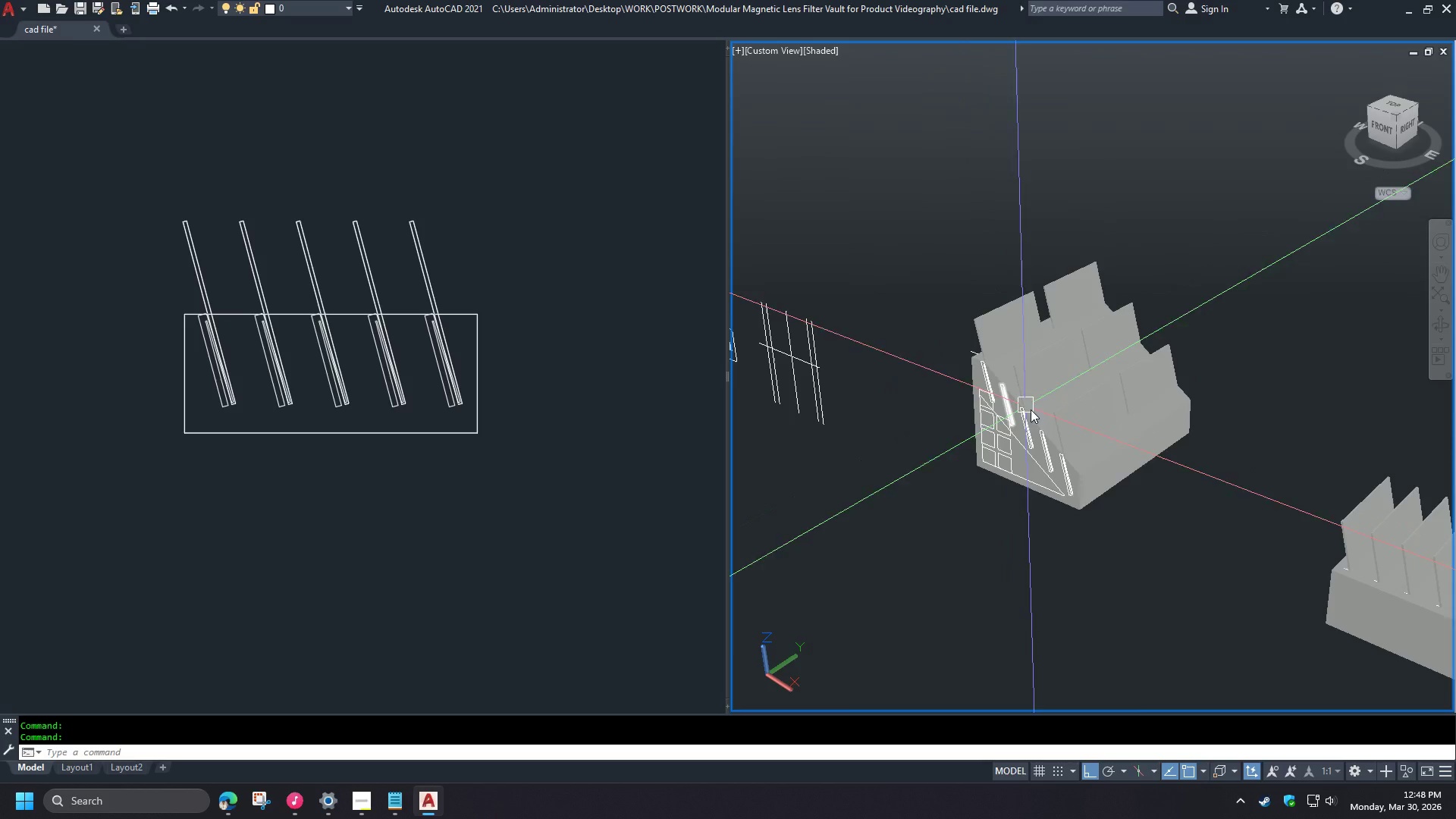 
hold_key(key=ShiftLeft, duration=2.89)
scroll: coordinate [998, 377], scroll_direction: down, amount: 3.0
 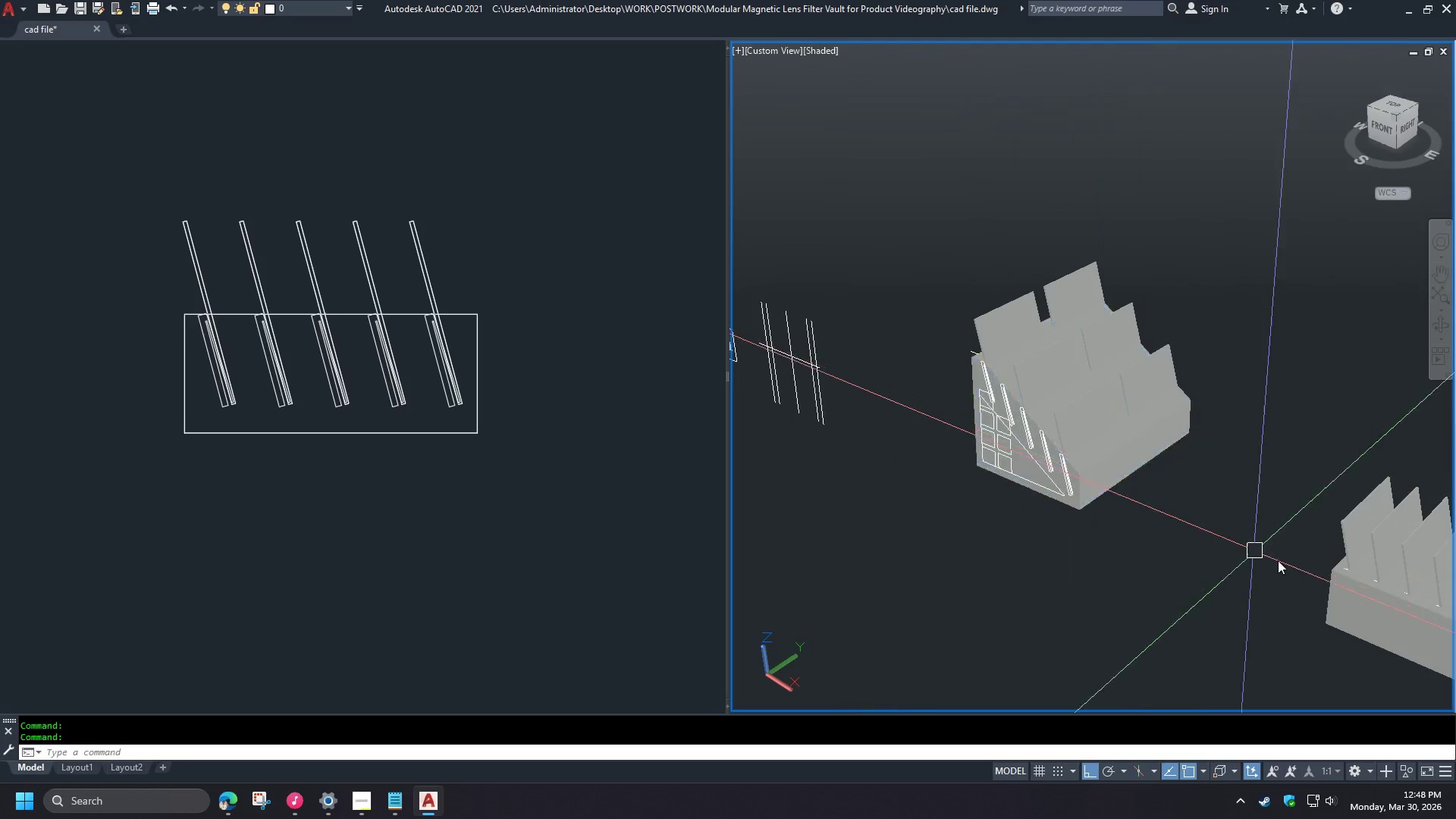 
scroll: coordinate [1337, 581], scroll_direction: up, amount: 1.0
 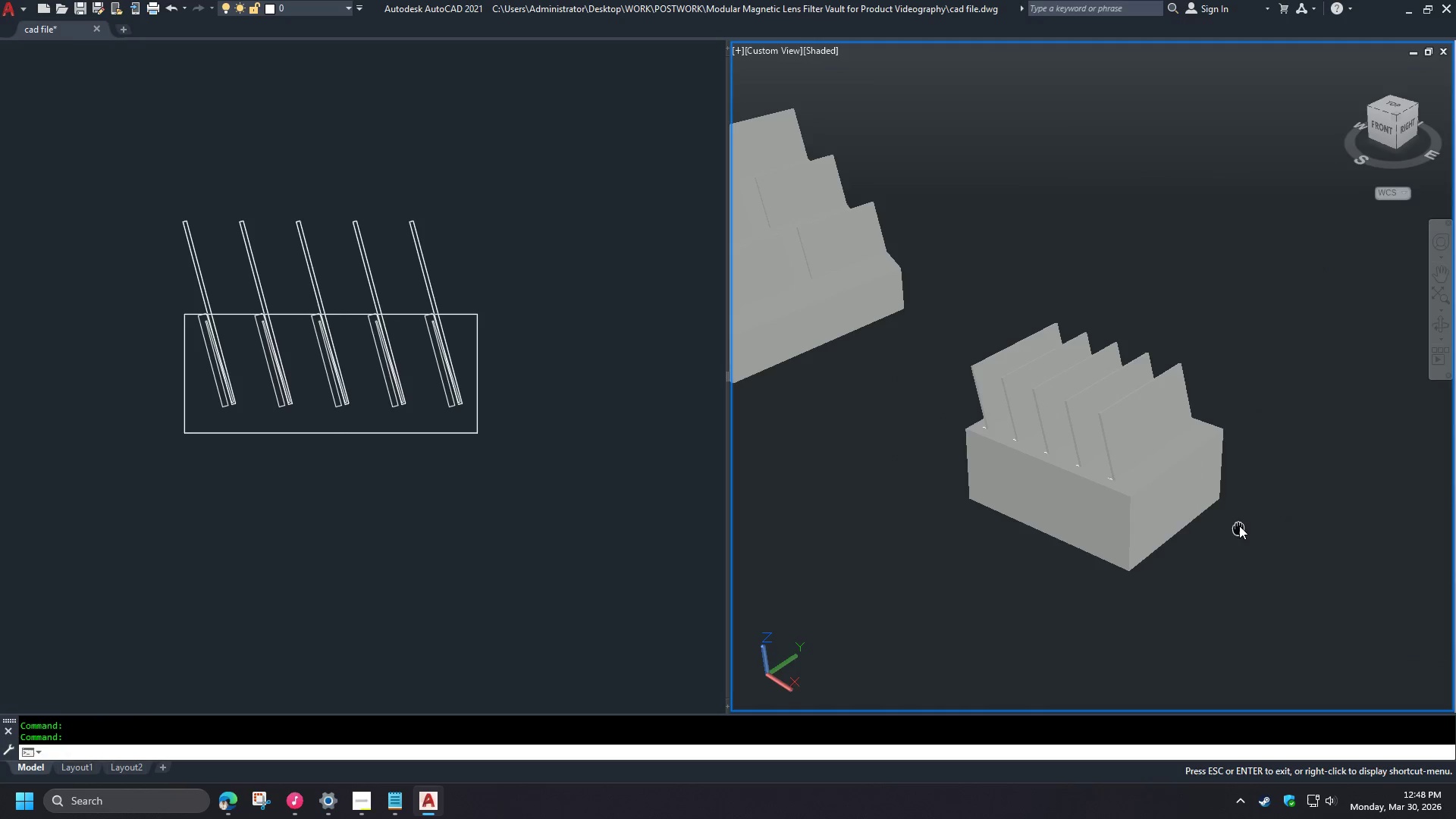 
hold_key(key=ShiftLeft, duration=1.51)
 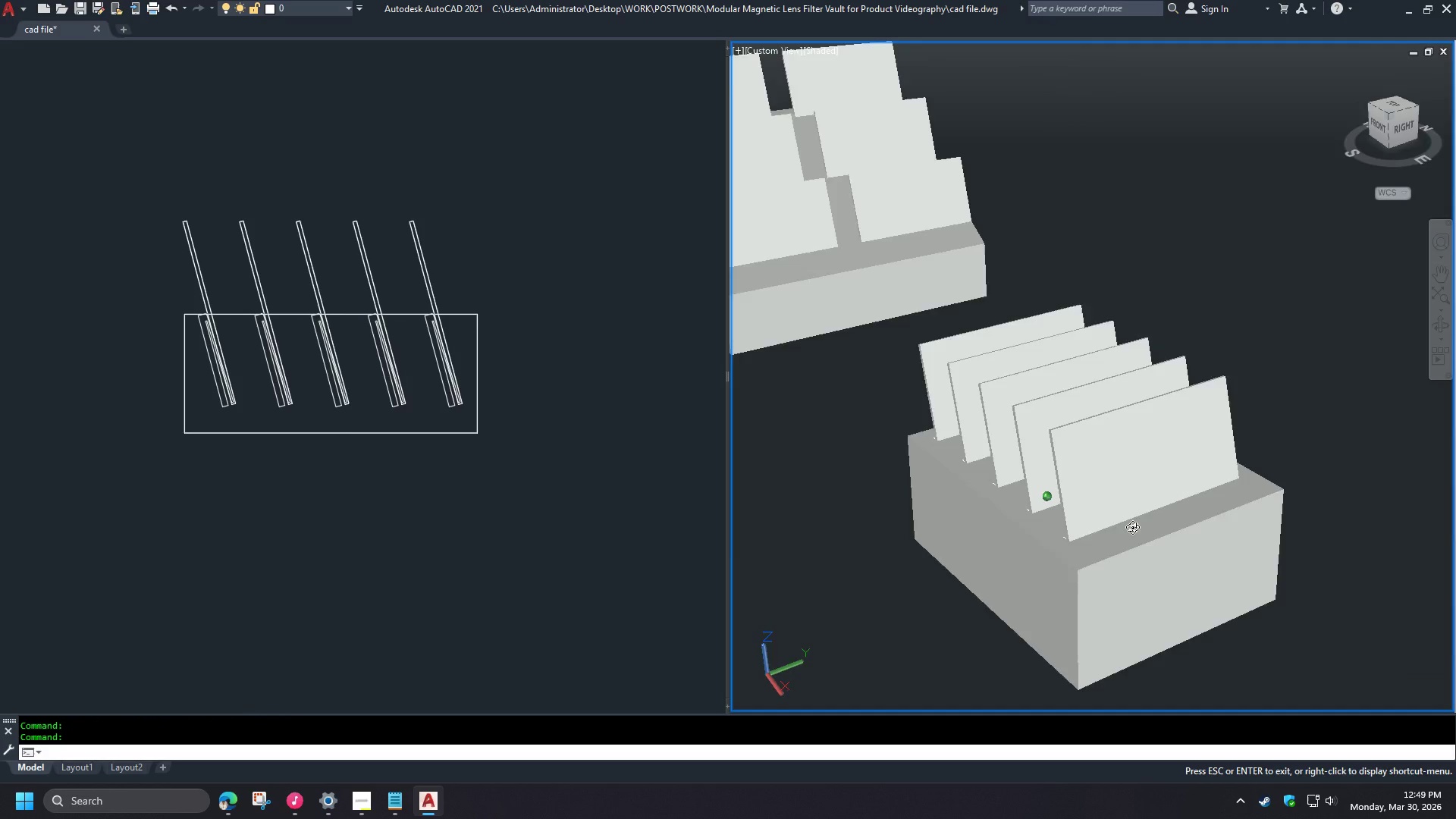 
scroll: coordinate [1127, 482], scroll_direction: up, amount: 2.0
 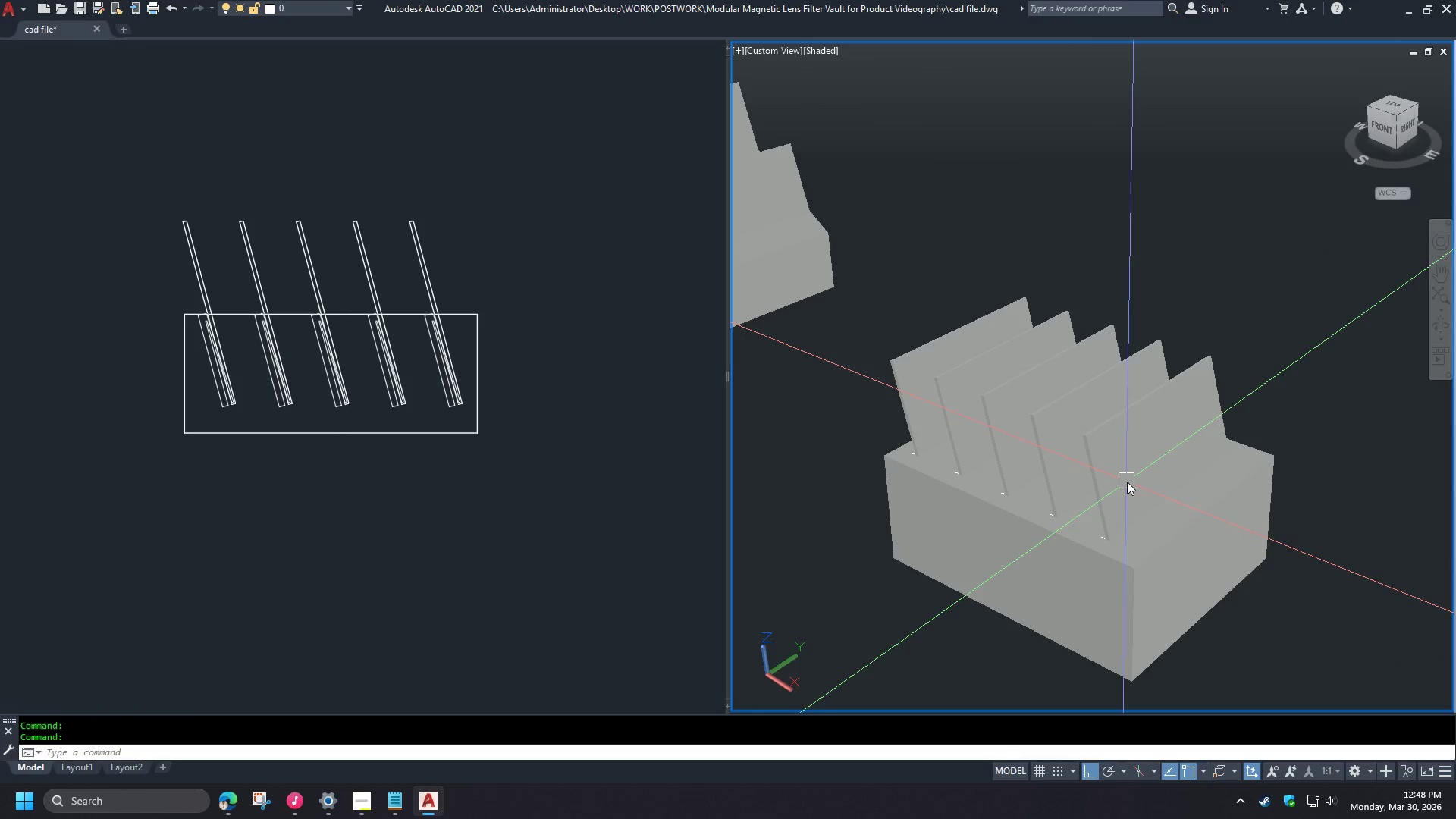 
hold_key(key=ShiftLeft, duration=1.52)
 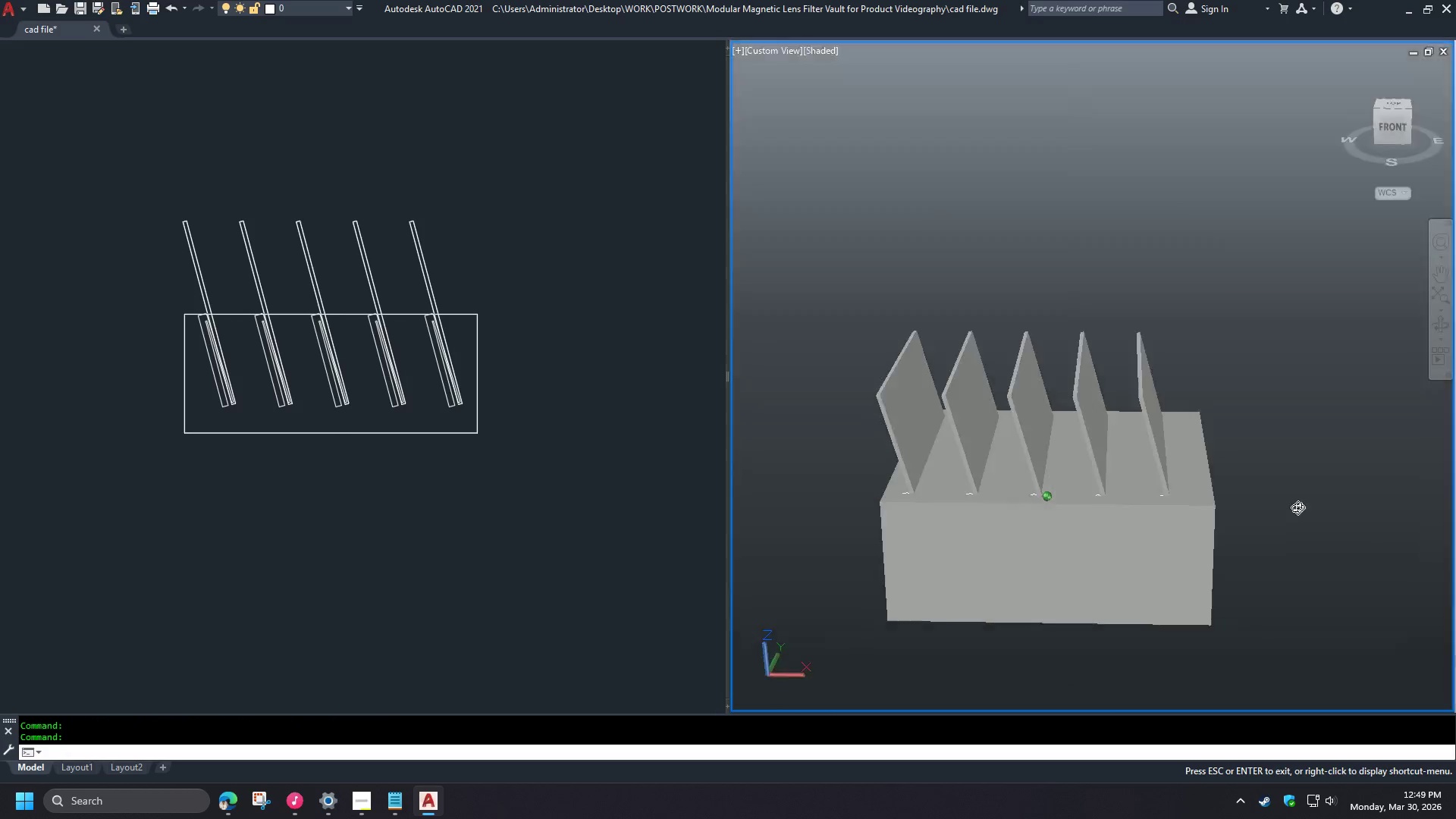 
hold_key(key=ShiftLeft, duration=1.5)
 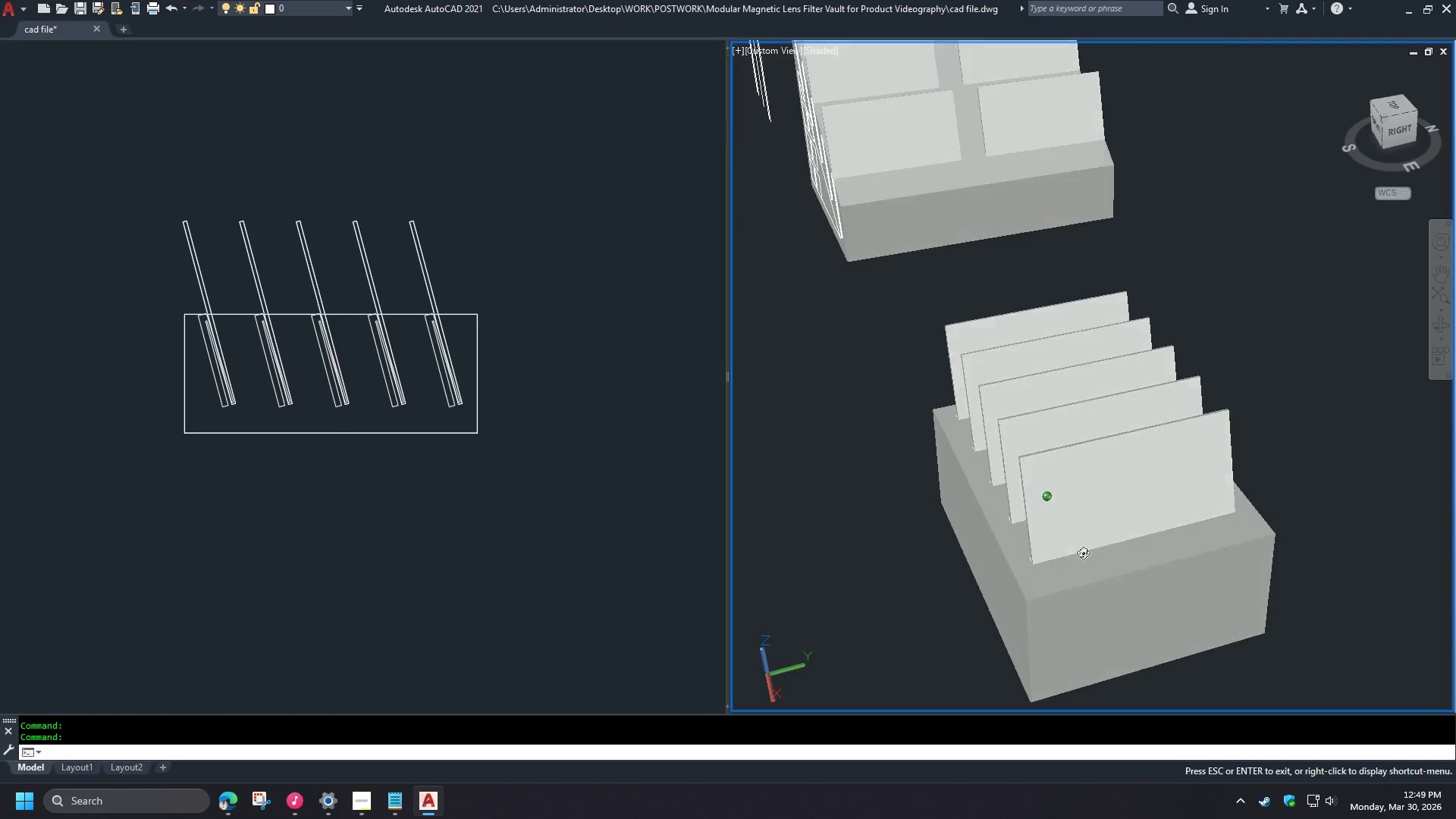 
hold_key(key=ShiftLeft, duration=0.95)
 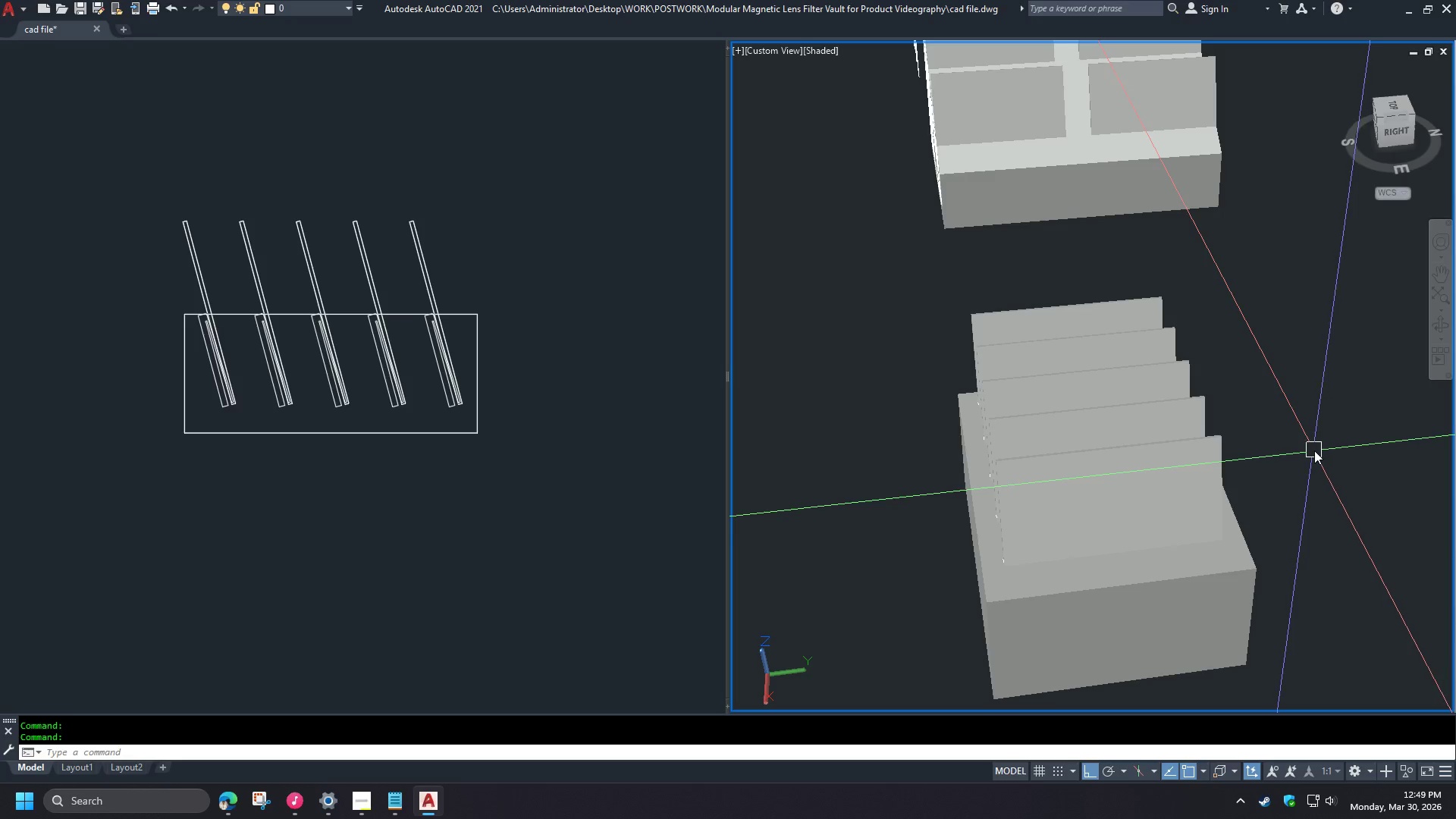 
wait(11.62)
 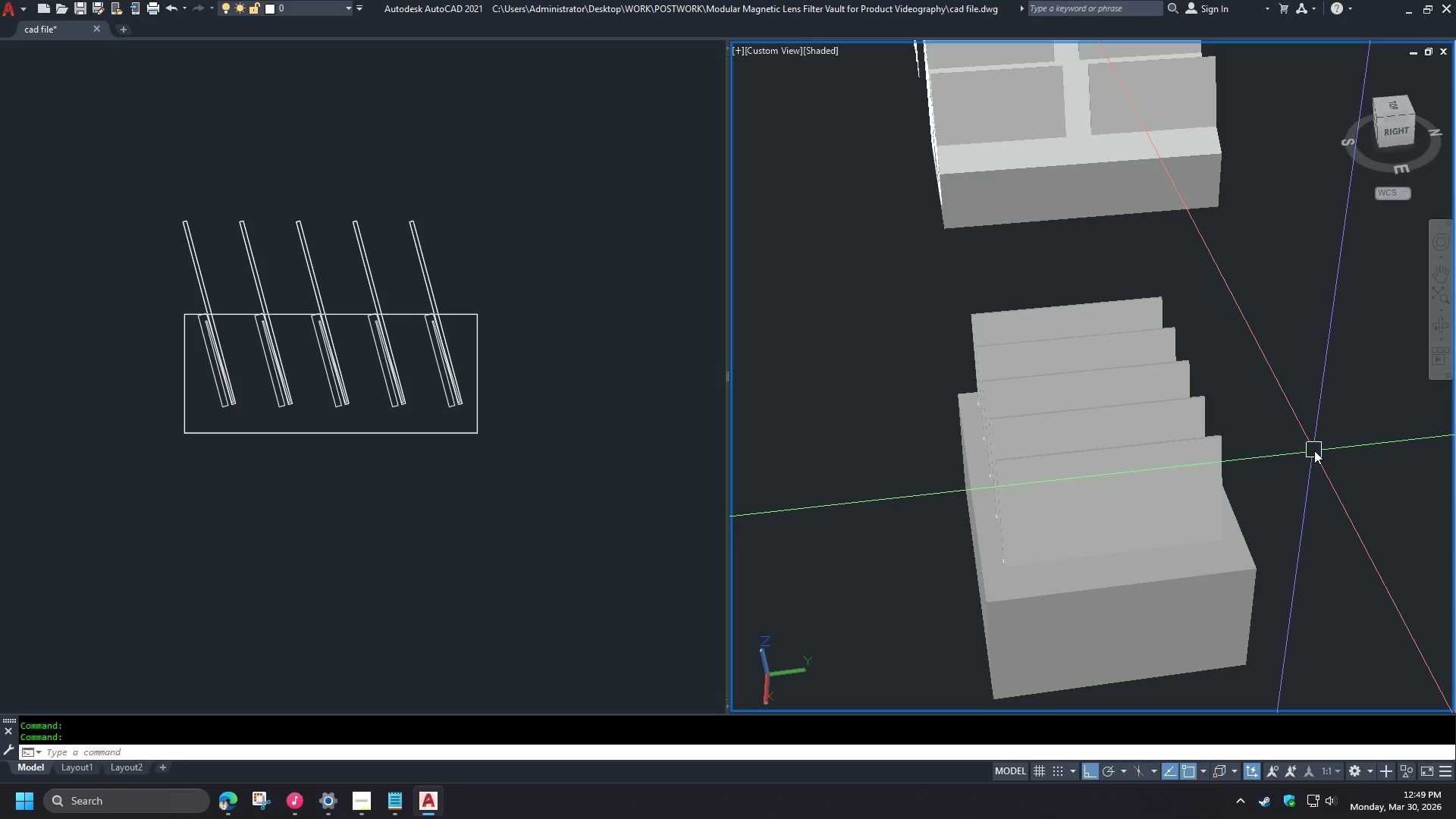 
hold_key(key=ShiftLeft, duration=1.5)
 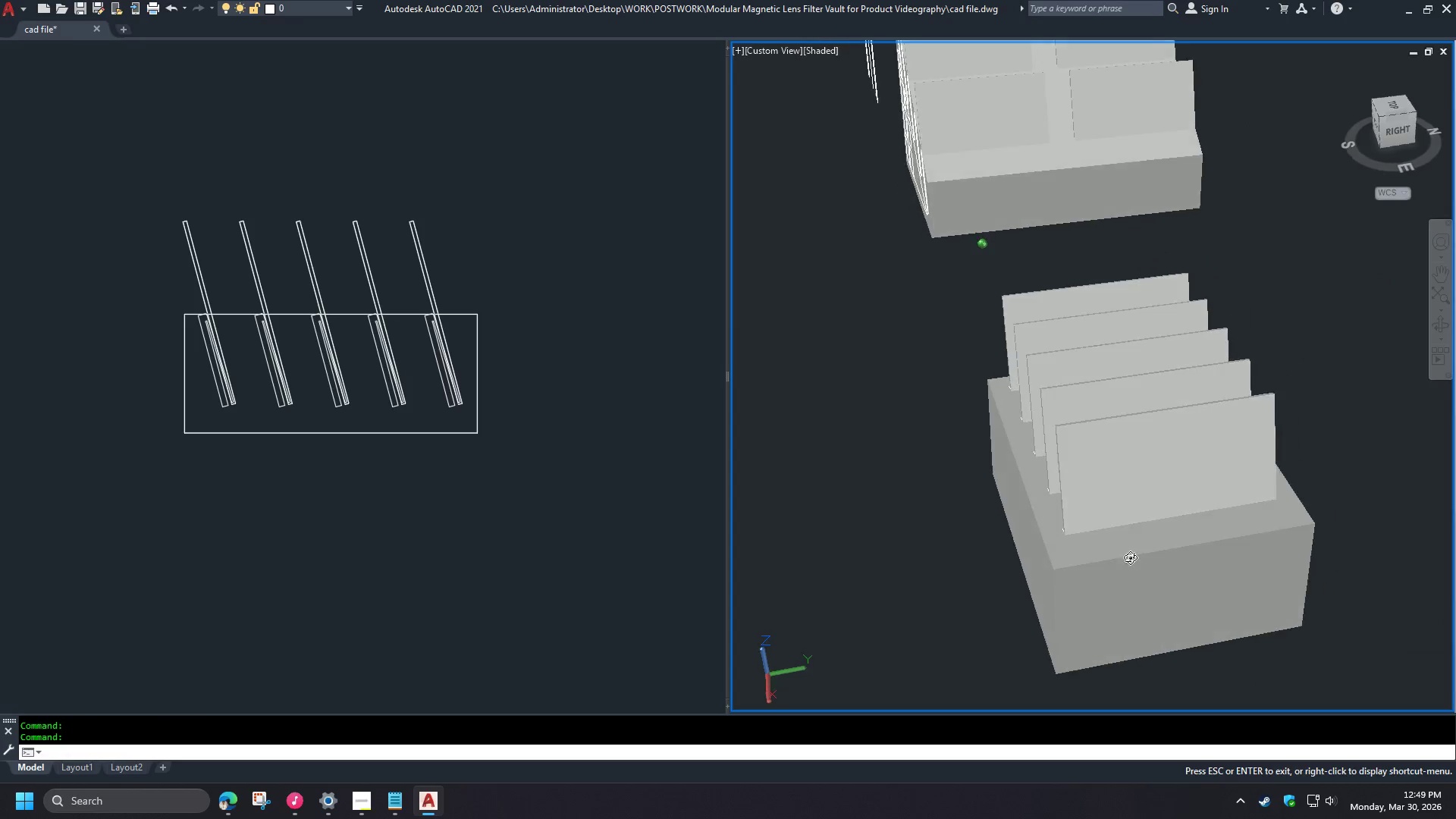 
hold_key(key=ShiftLeft, duration=0.67)
 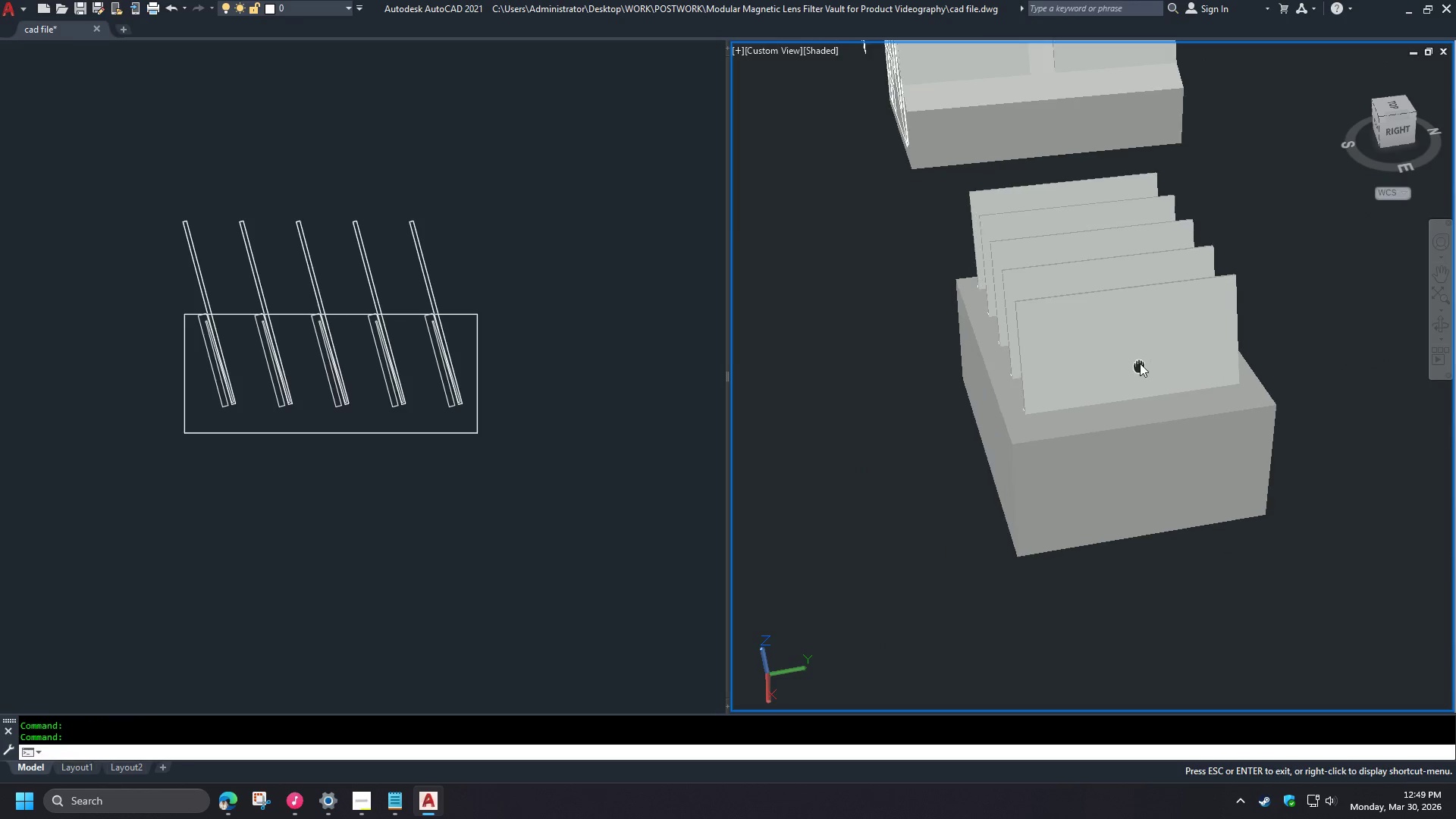 
wait(43.17)
 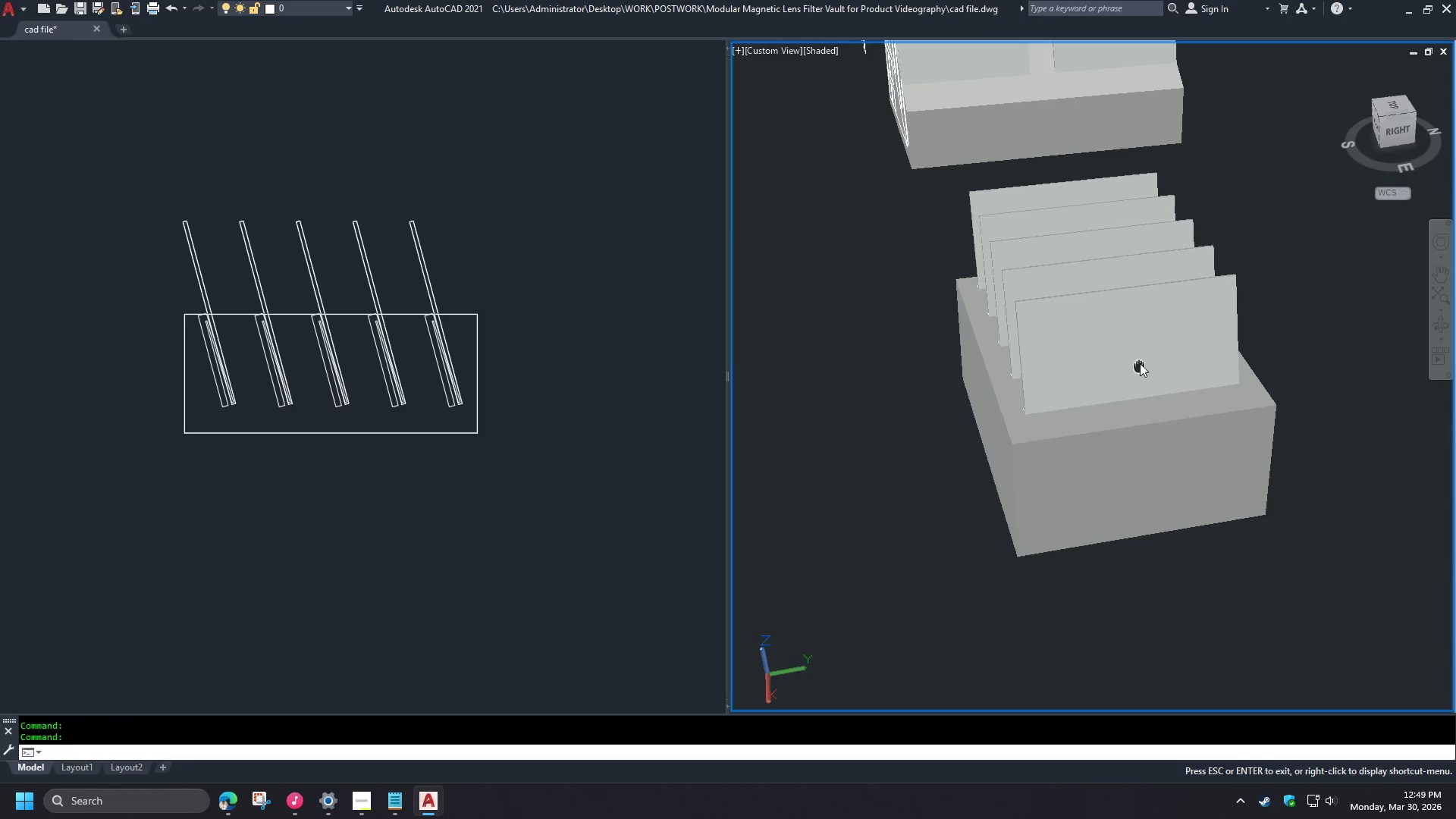 
hold_key(key=ShiftLeft, duration=1.52)
 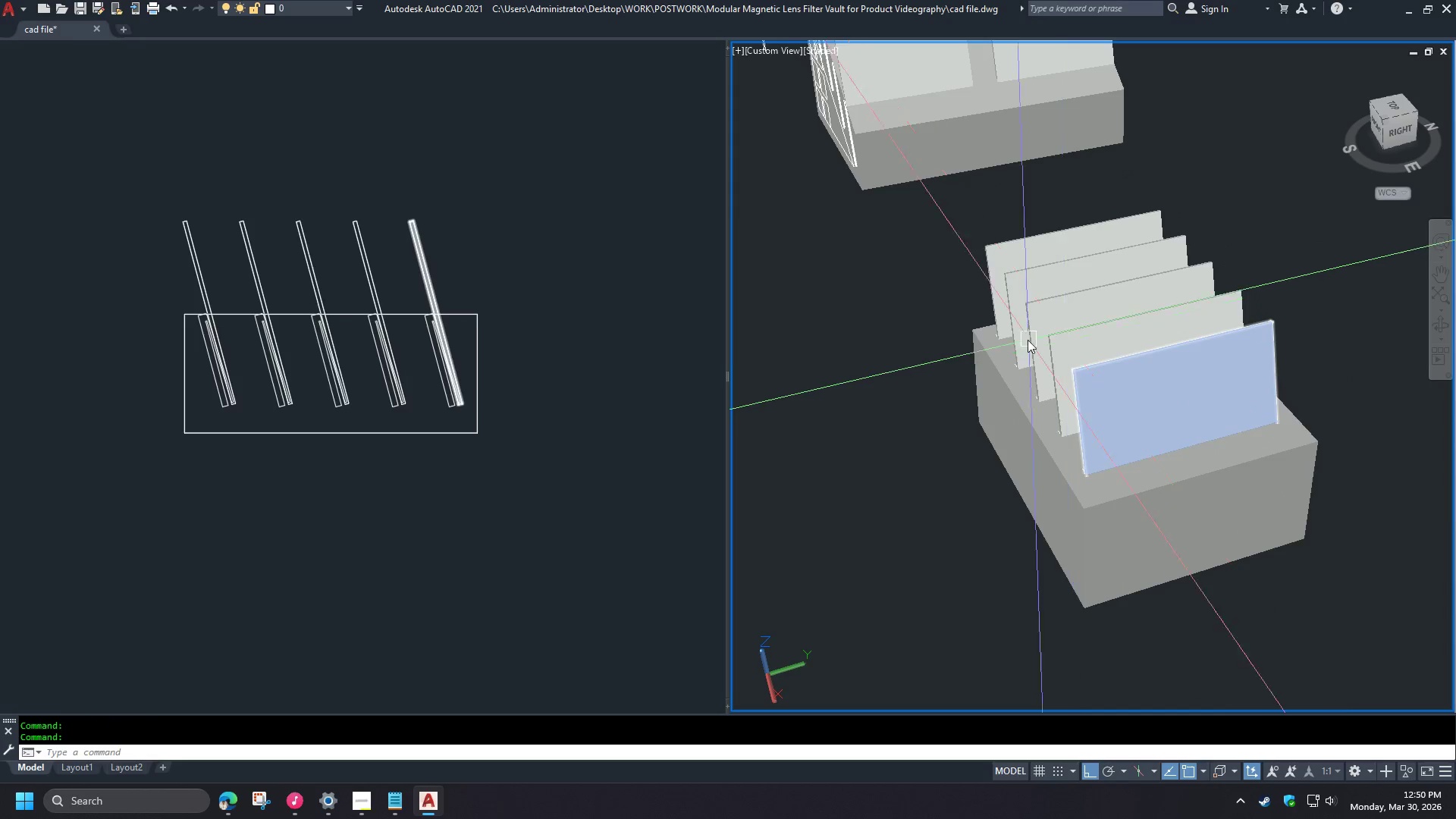 
scroll: coordinate [1023, 340], scroll_direction: down, amount: 2.0
 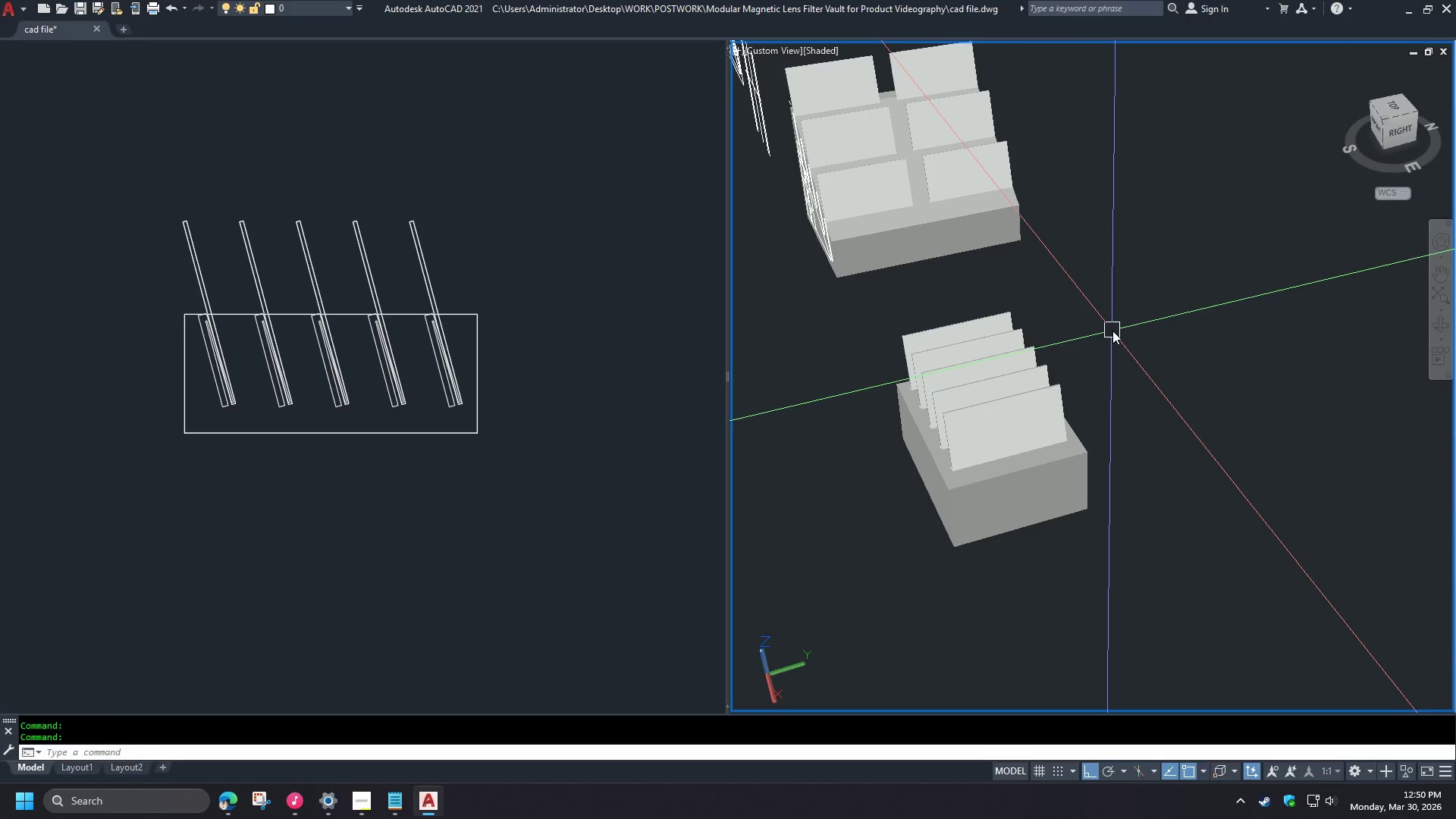 
wait(22.84)
 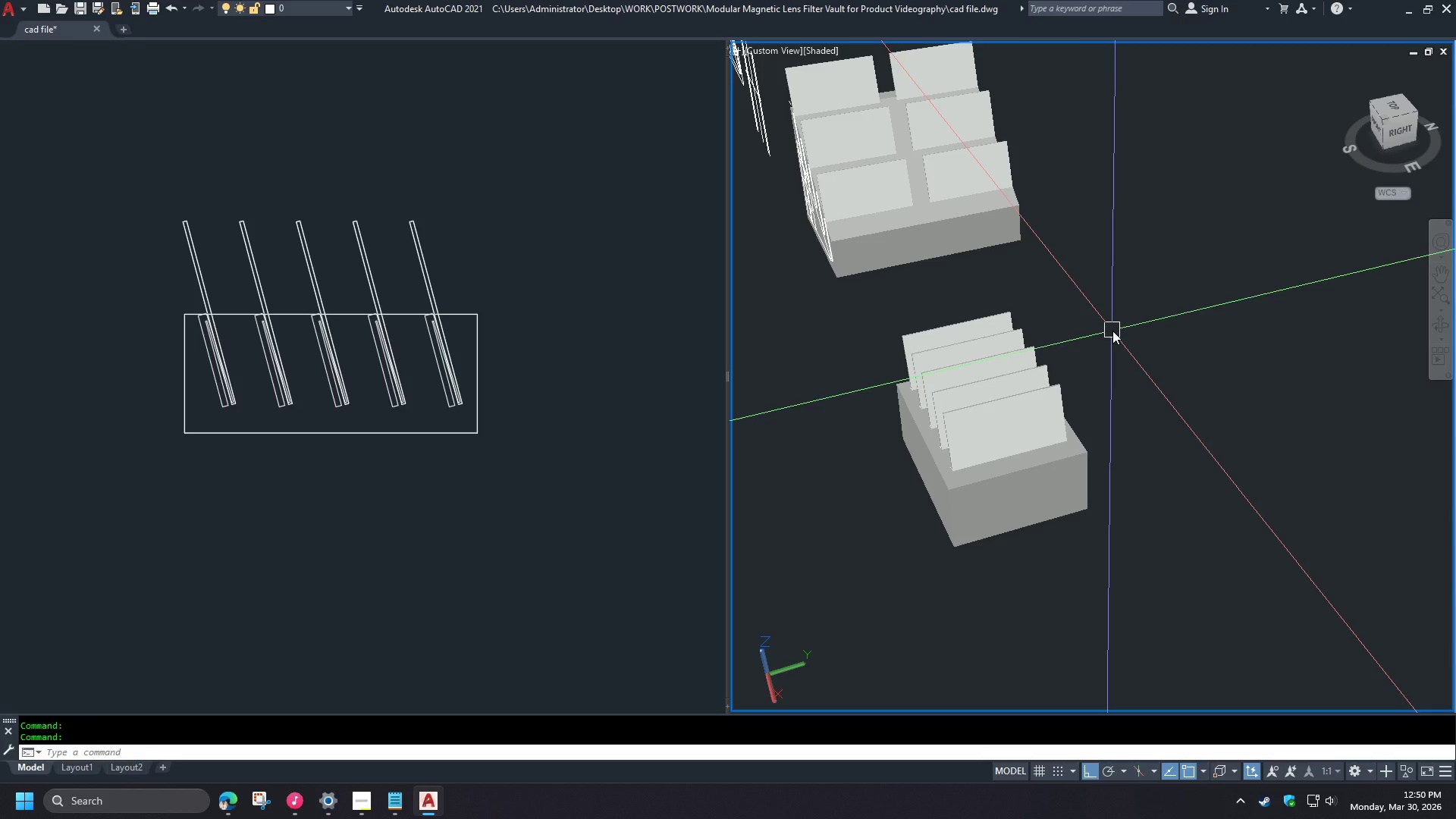 
left_click([532, 367])
 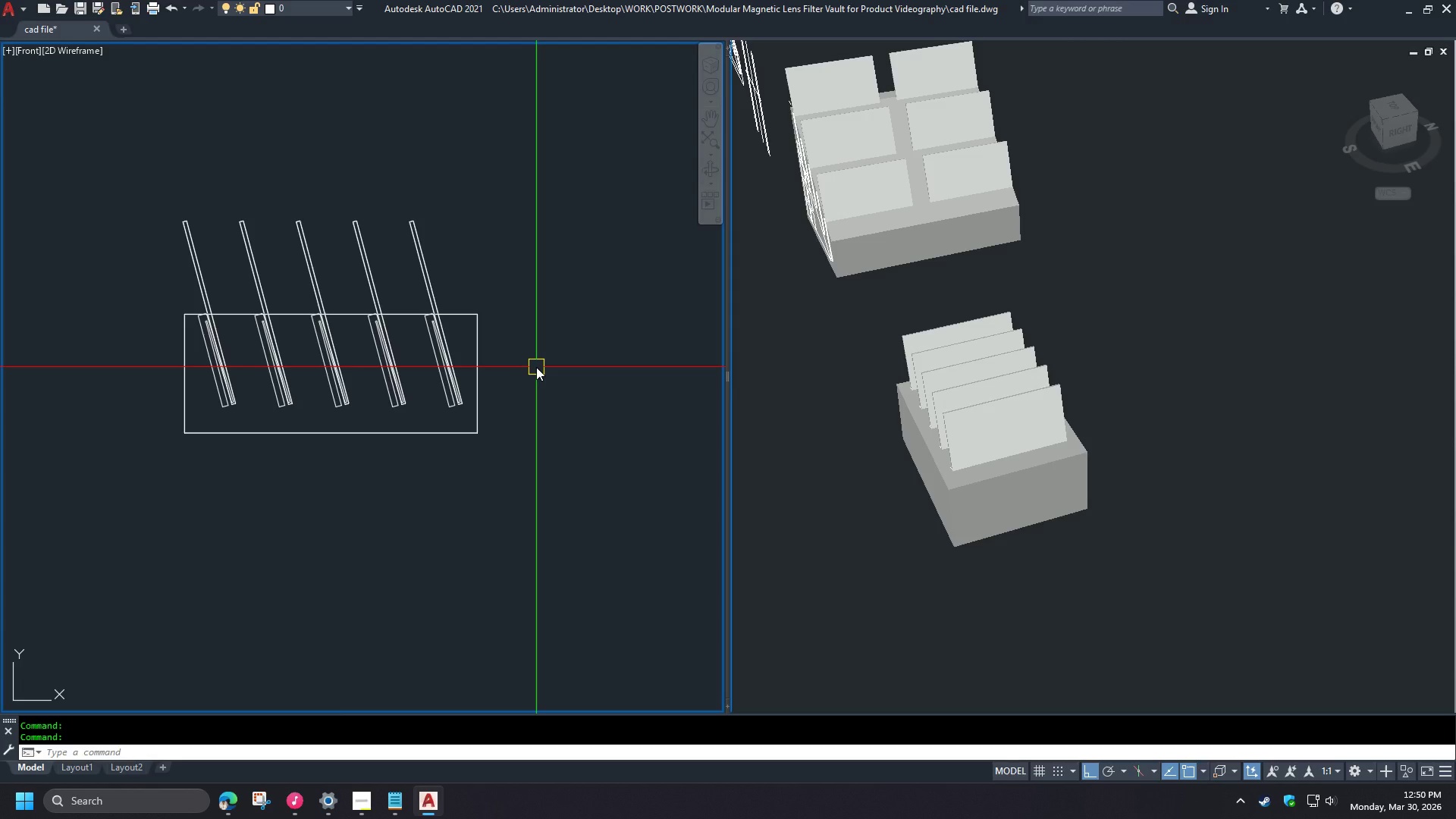 
wait(14.2)
 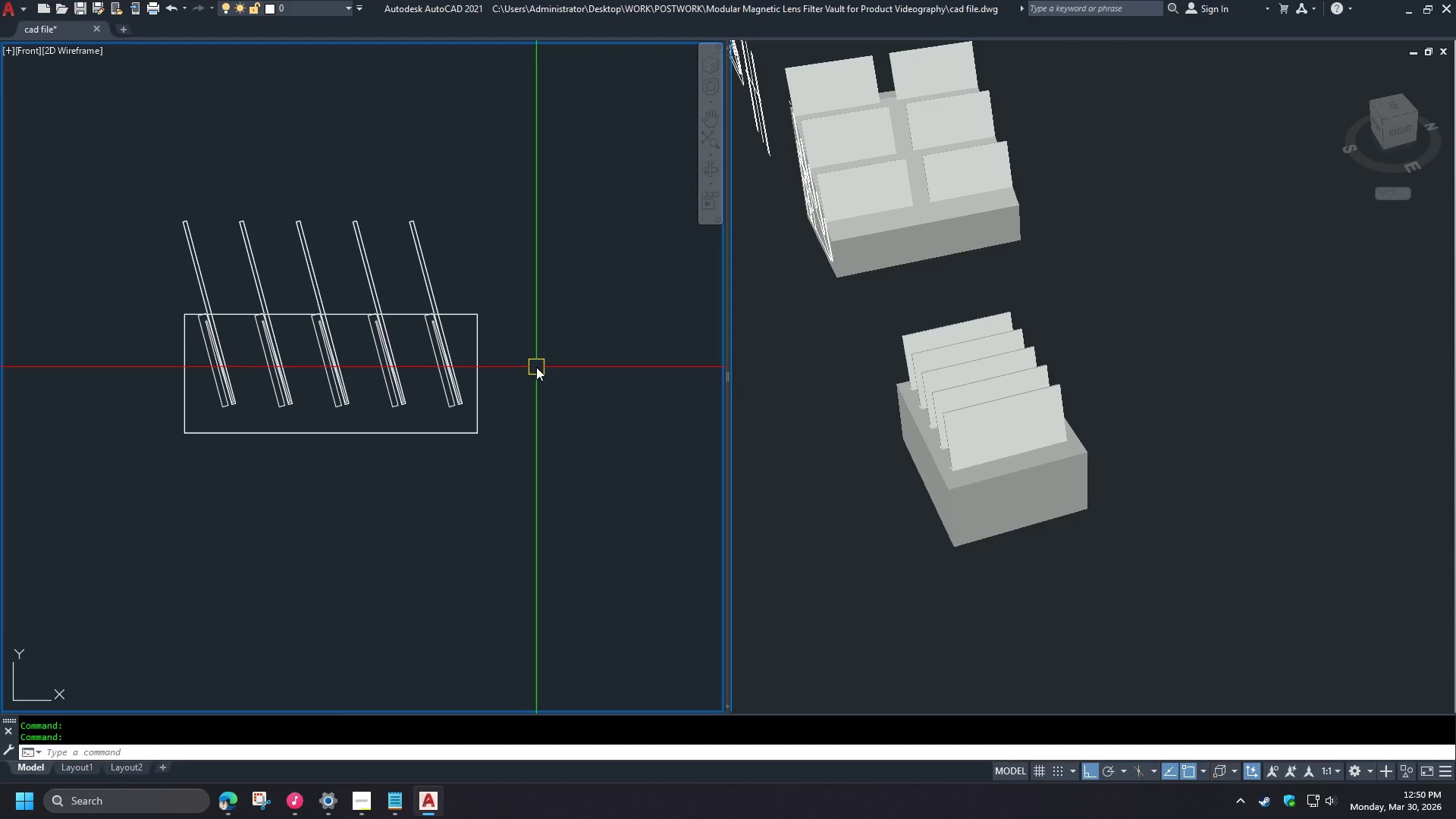 
scroll: coordinate [482, 330], scroll_direction: up, amount: 2.0
 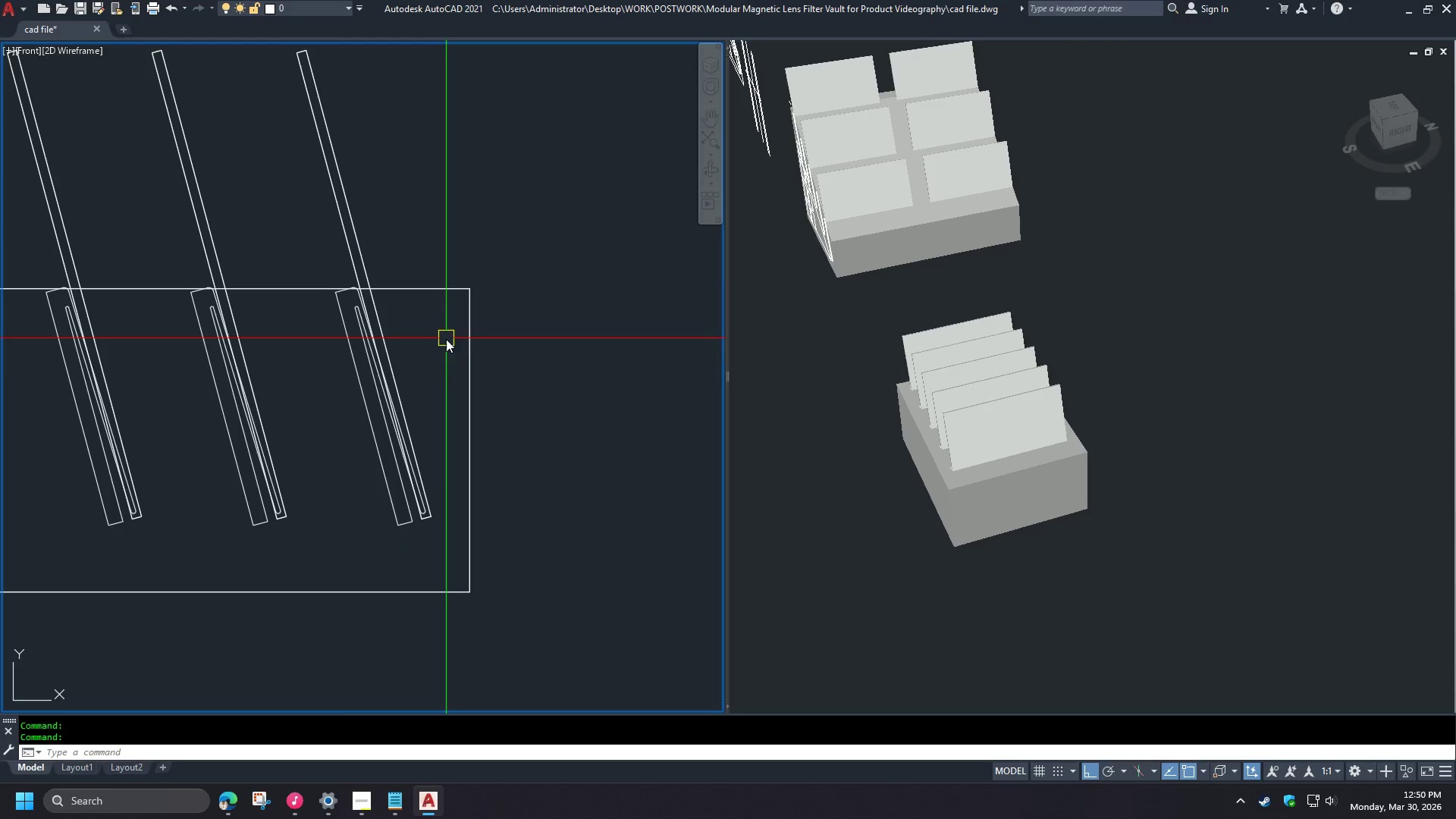 
wait(8.86)
 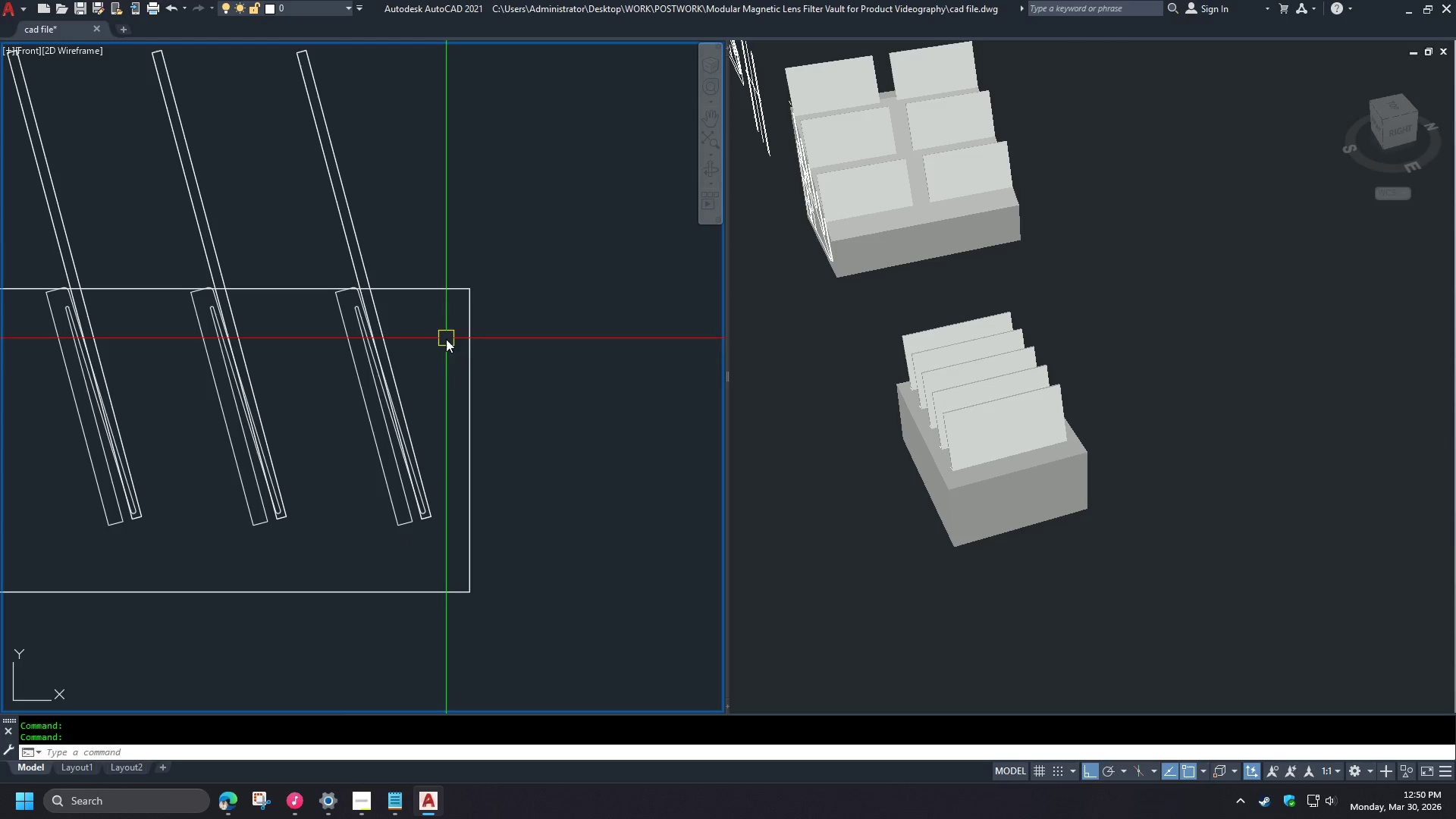 
scroll: coordinate [620, 453], scroll_direction: down, amount: 6.0
 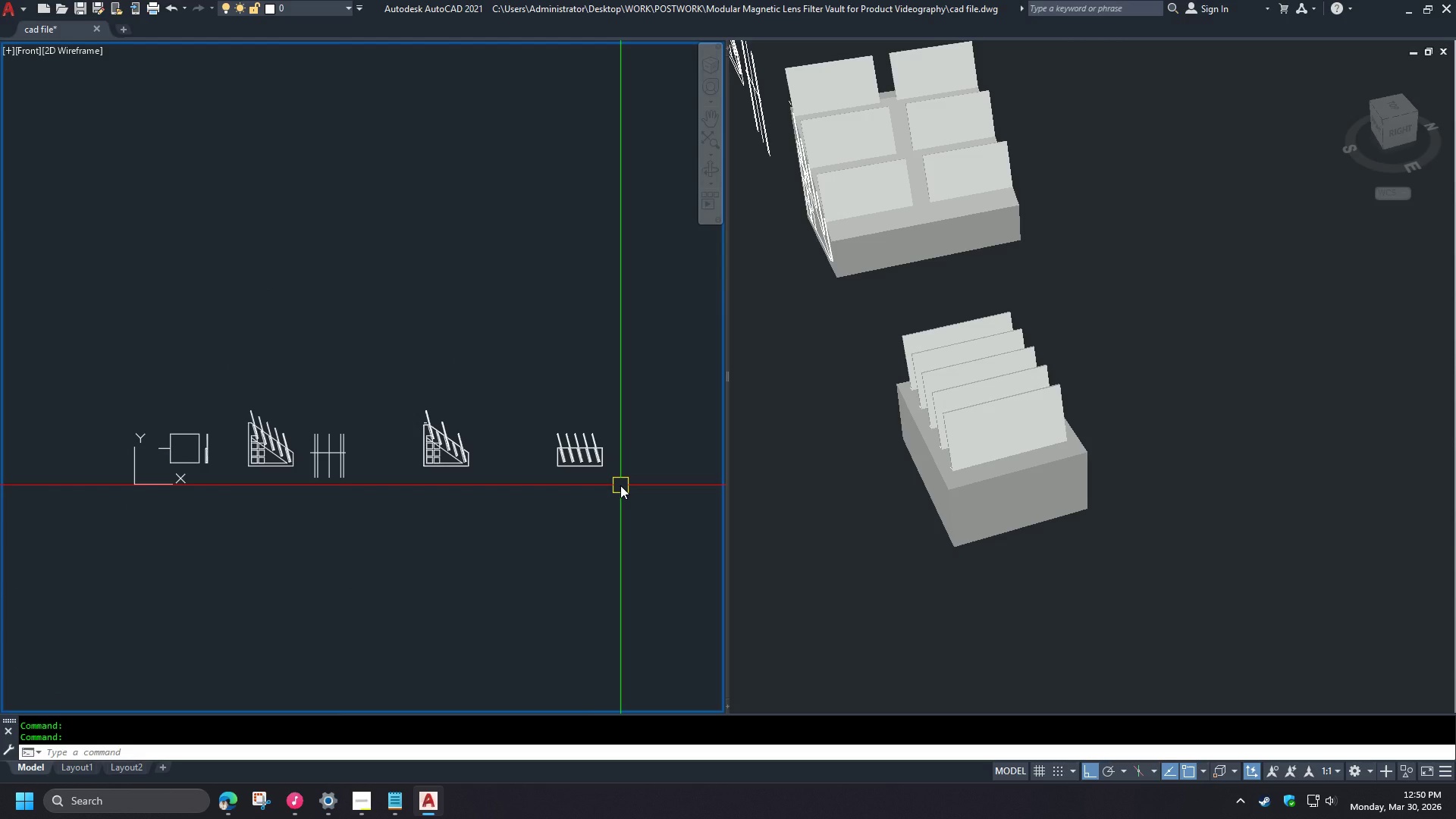 
scroll: coordinate [213, 394], scroll_direction: up, amount: 6.0
 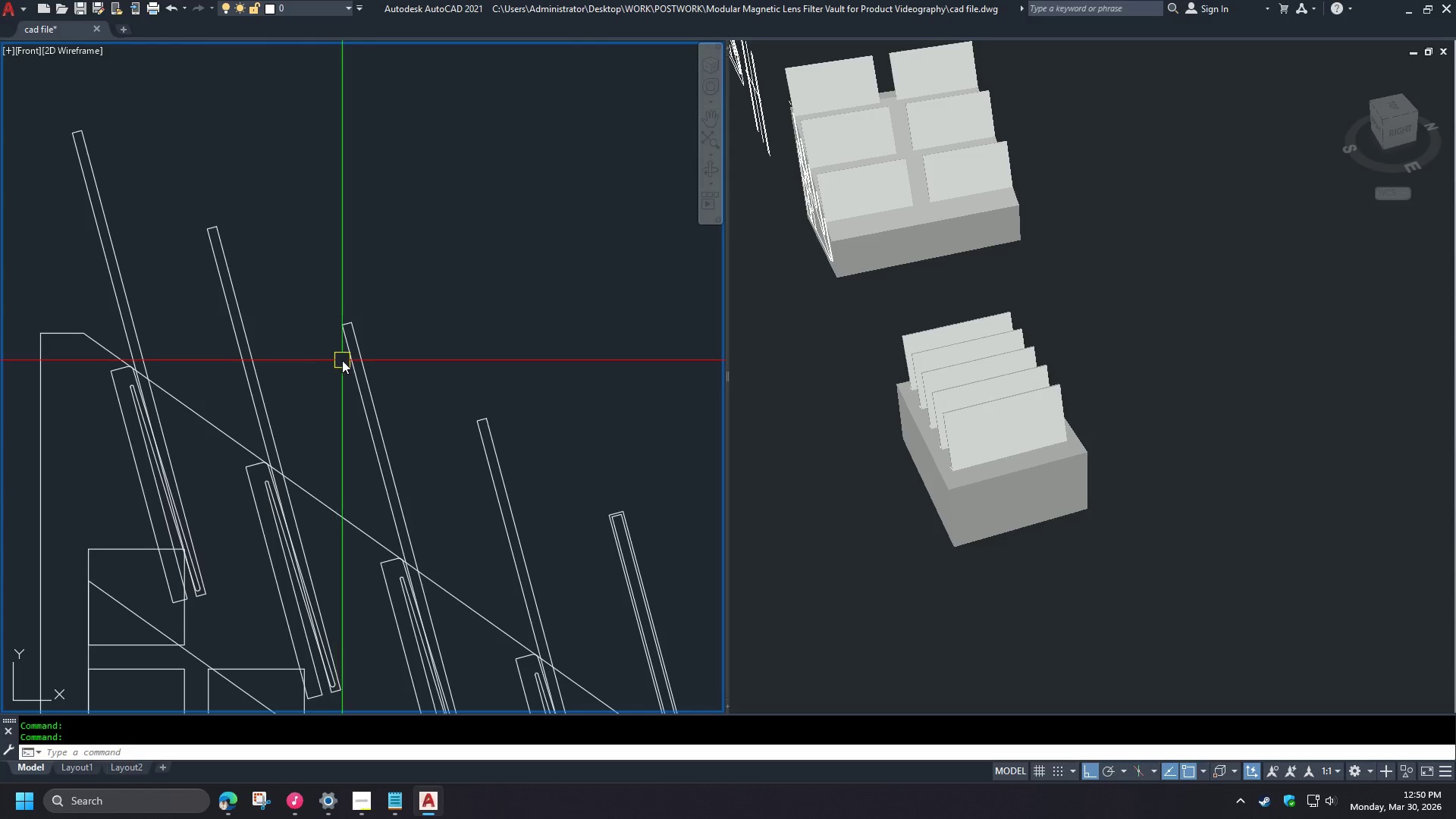 
scroll: coordinate [346, 360], scroll_direction: down, amount: 4.0
 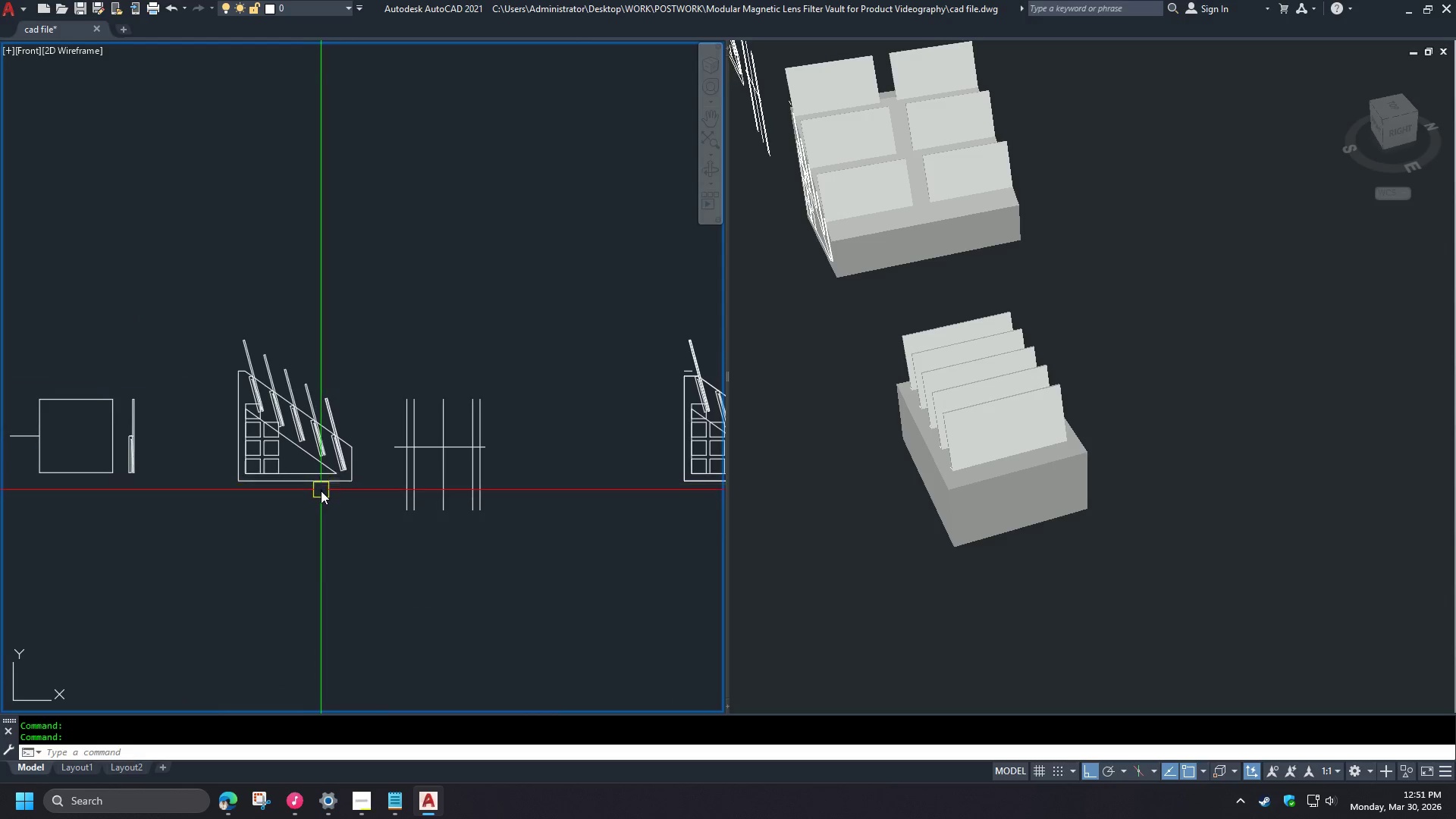 
left_click([322, 503])
 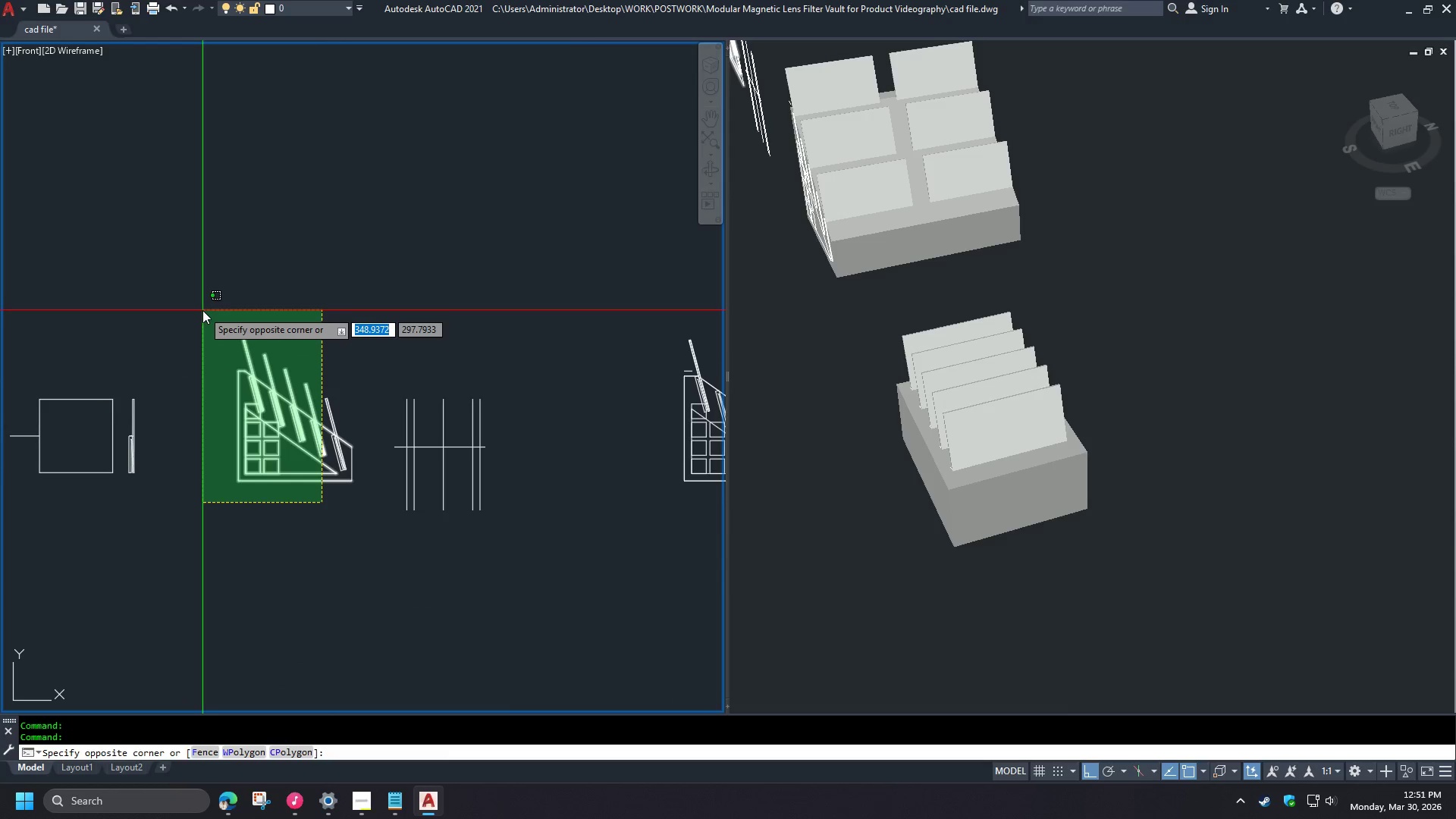 
left_click([202, 310])
 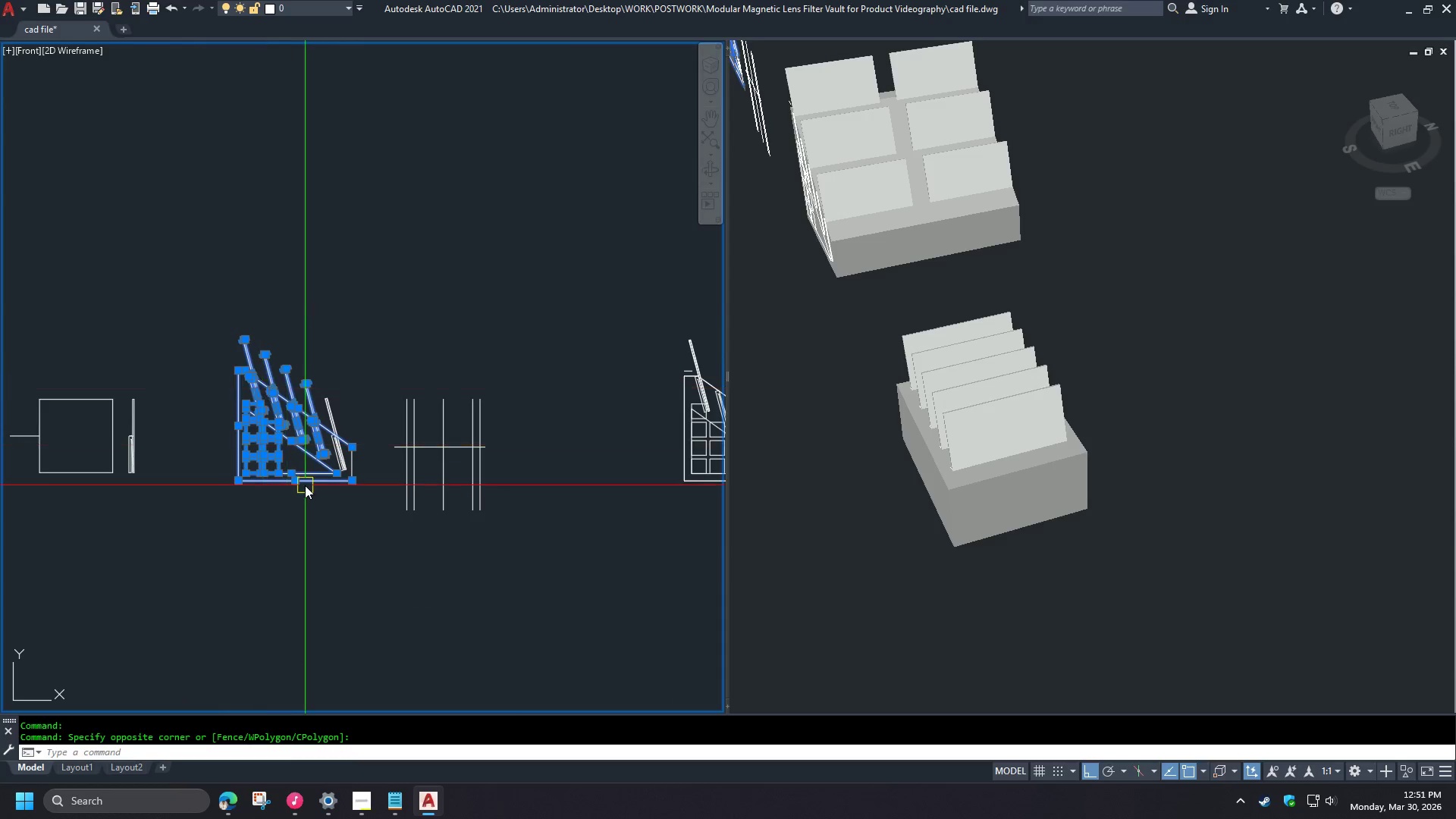 
key(E)
 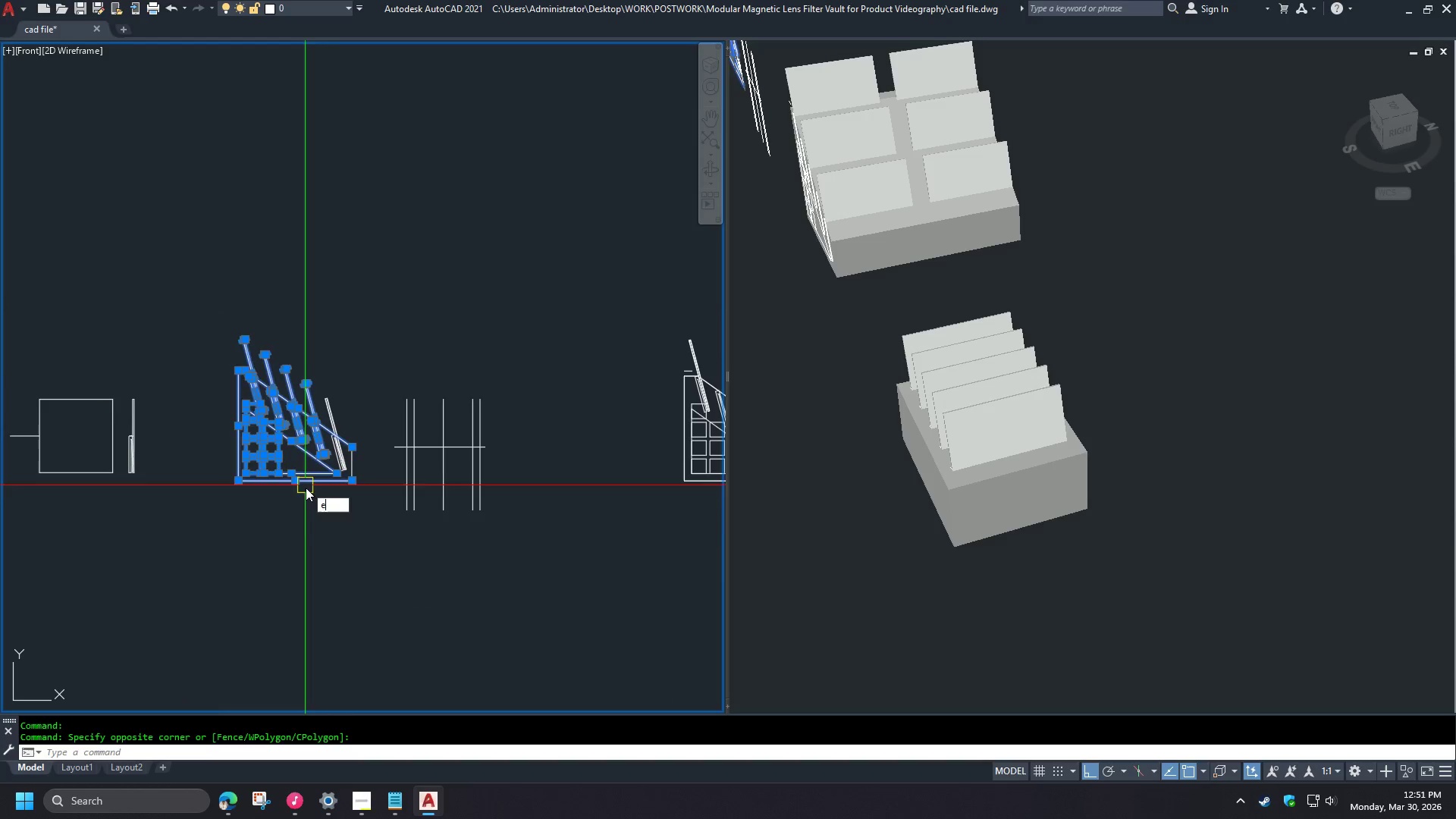 
key(Space)
 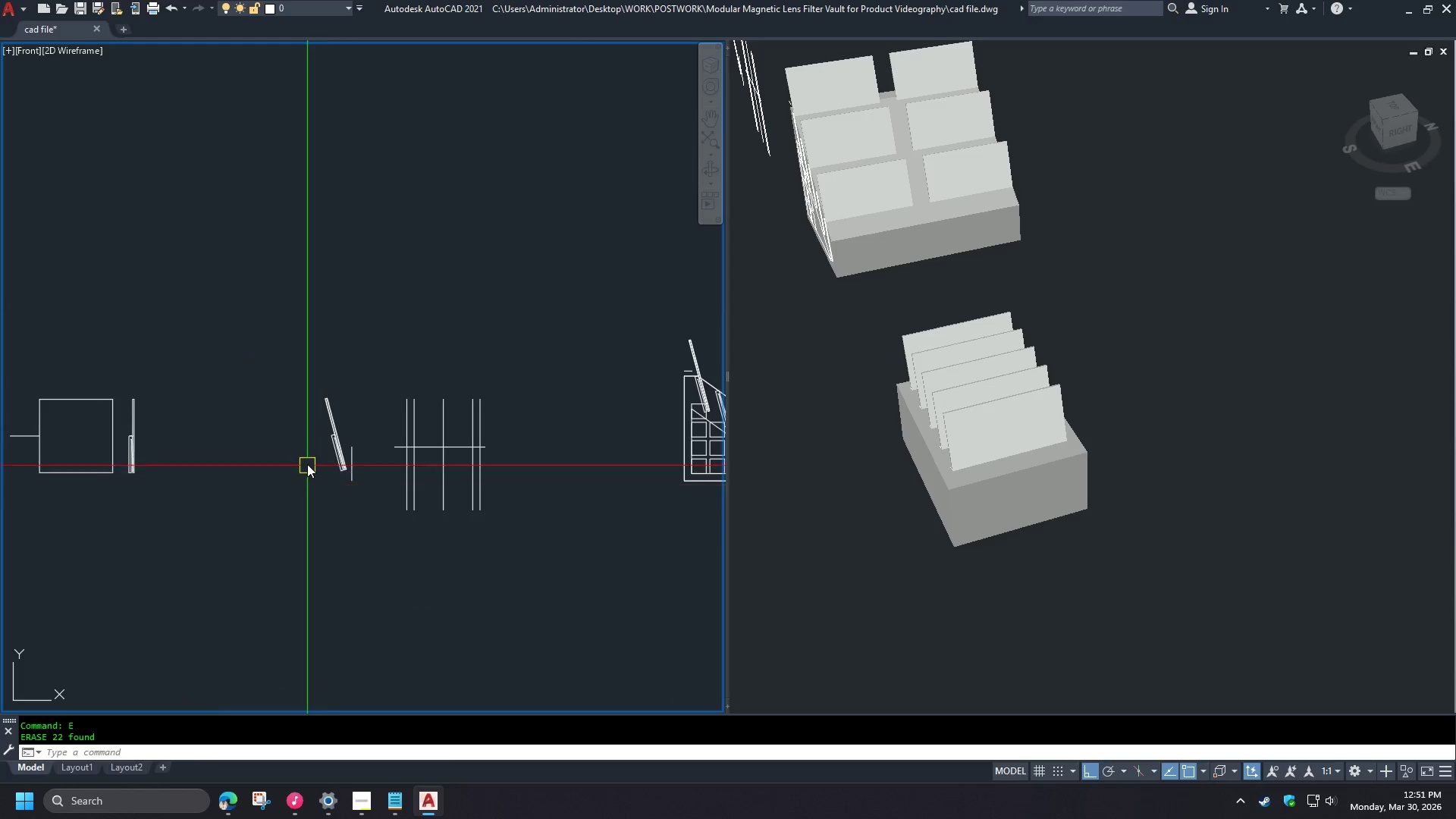 
scroll: coordinate [306, 460], scroll_direction: up, amount: 2.0
 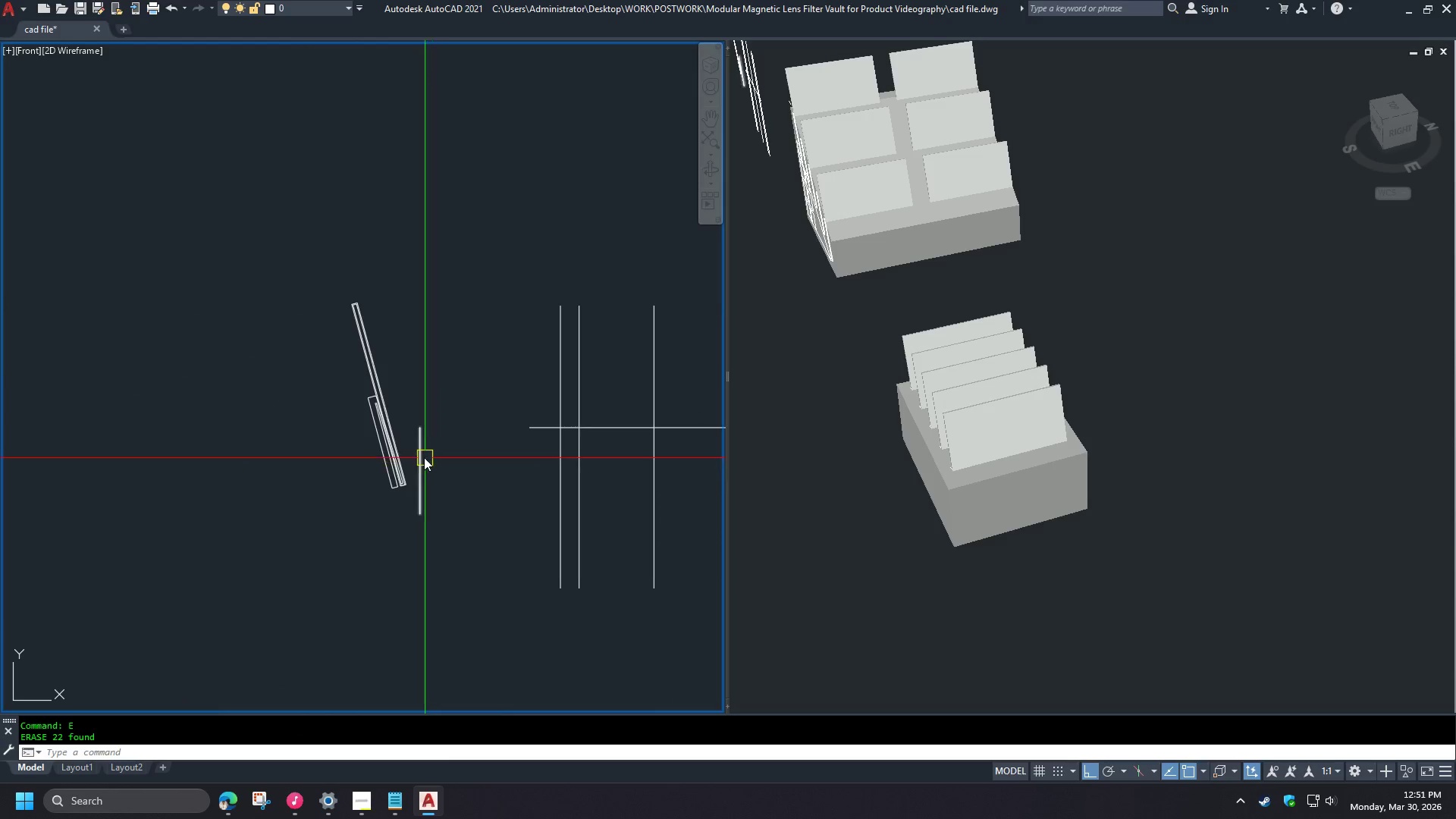 
left_click([420, 455])
 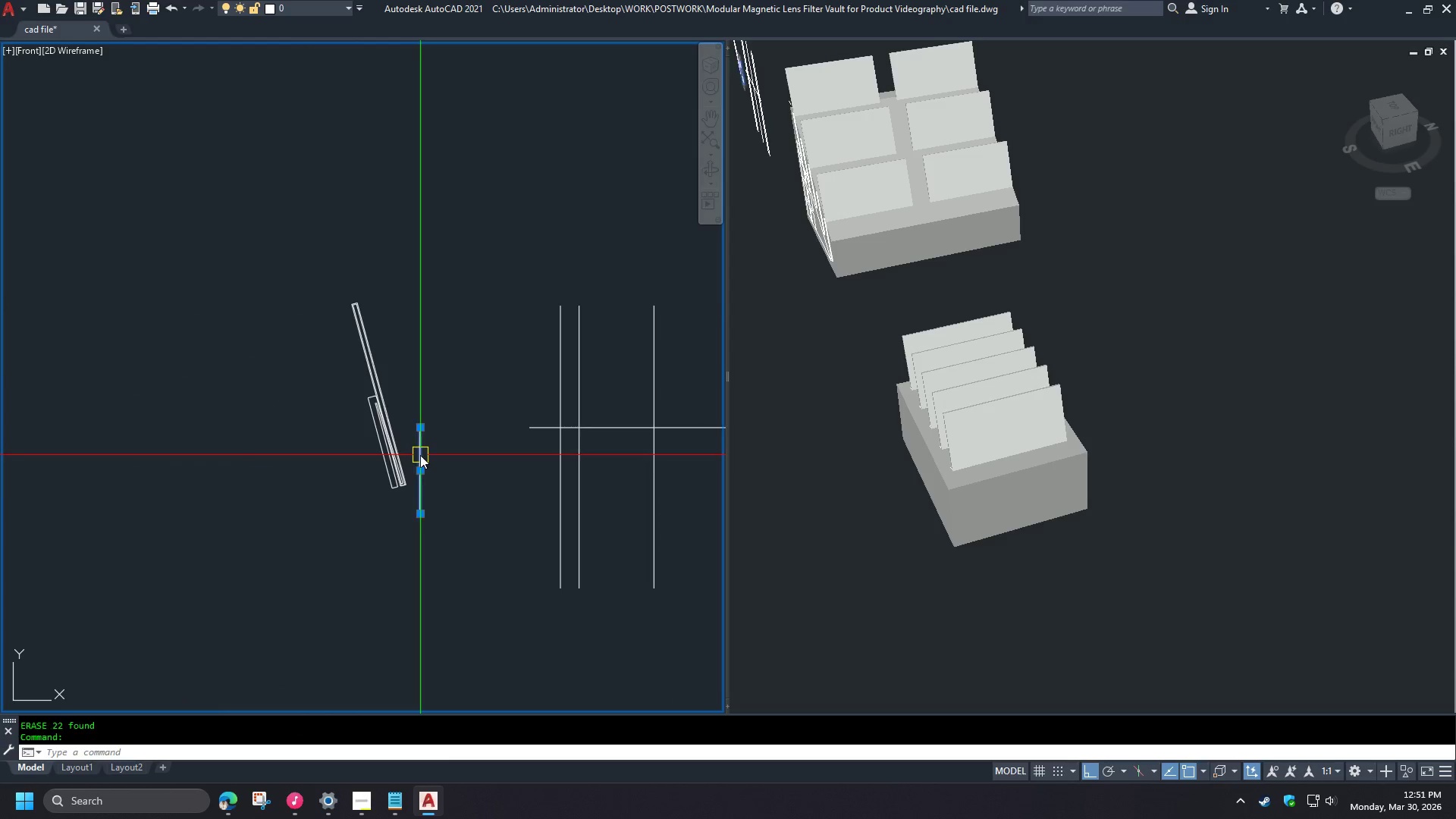 
key(E)
 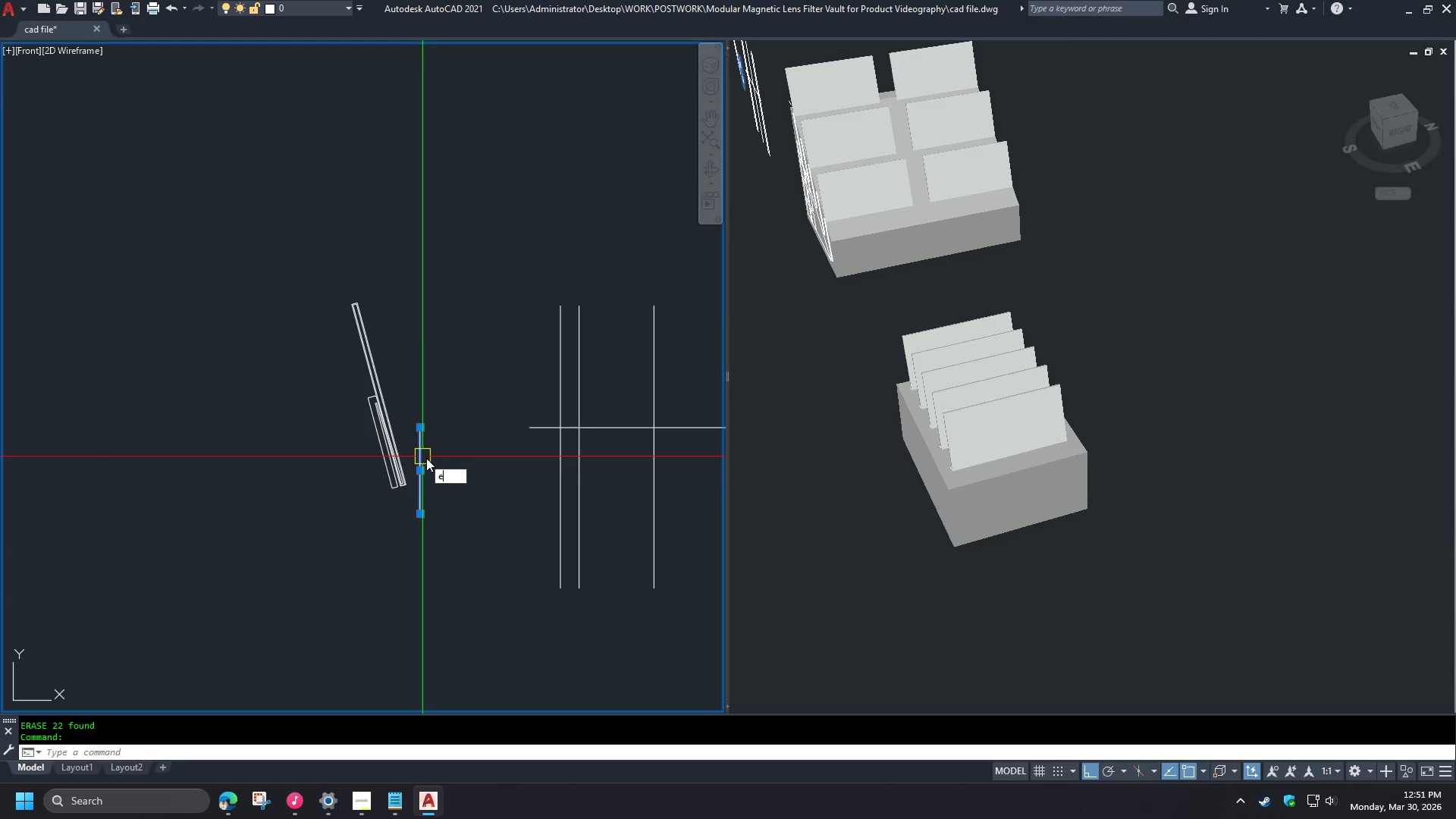 
key(Space)
 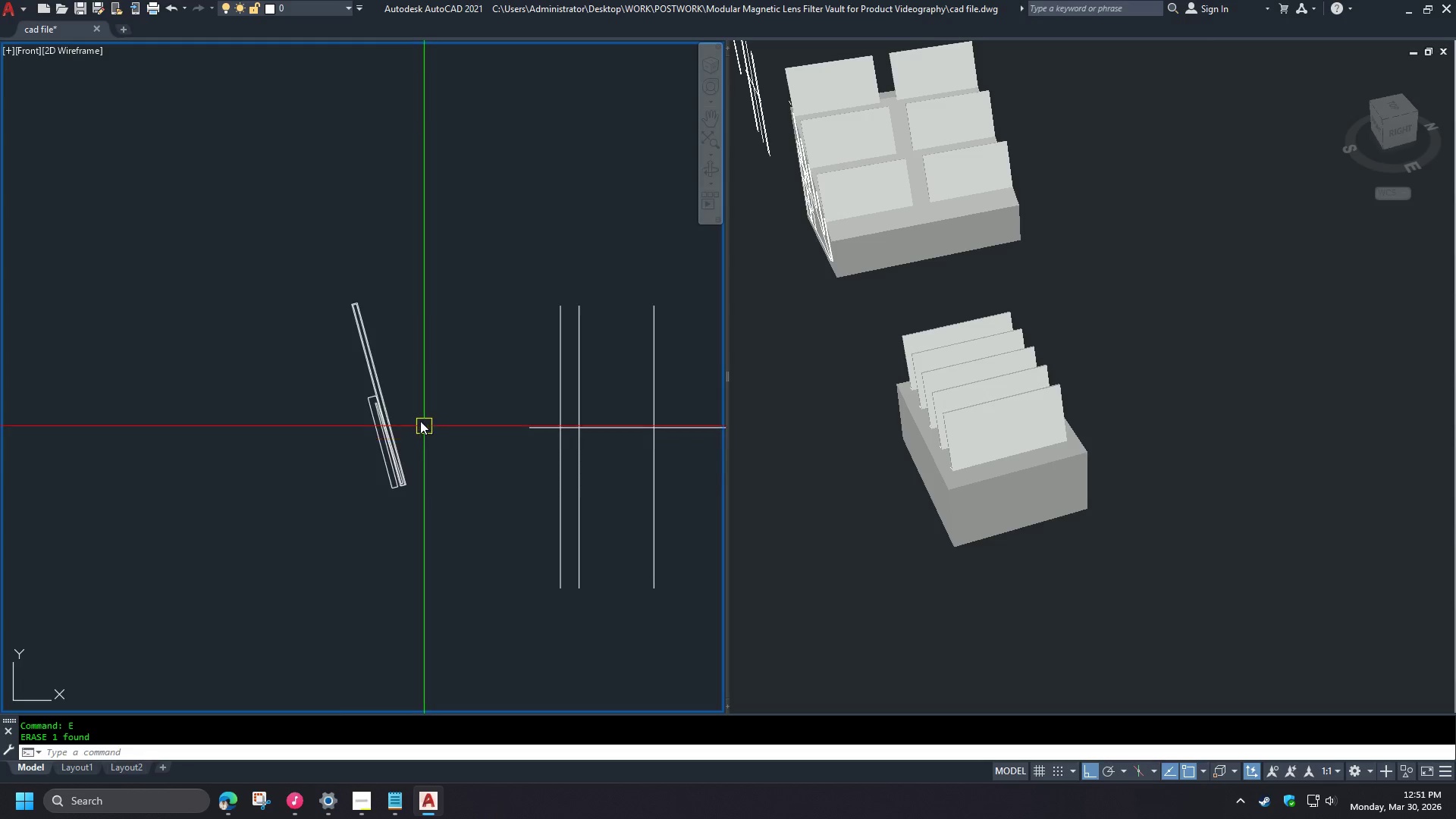 
scroll: coordinate [311, 410], scroll_direction: up, amount: 5.0
 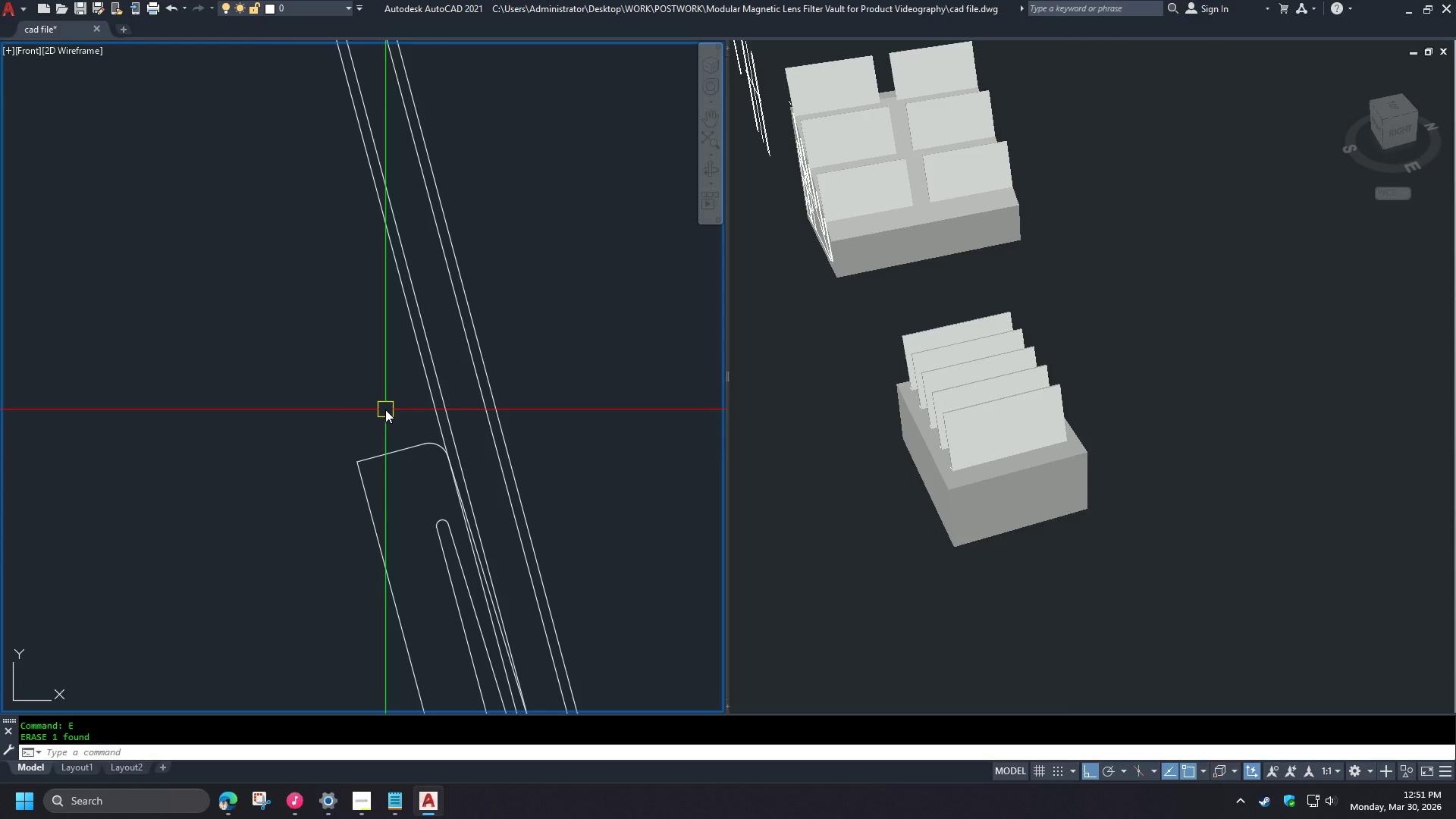 
scroll: coordinate [457, 388], scroll_direction: down, amount: 5.0
 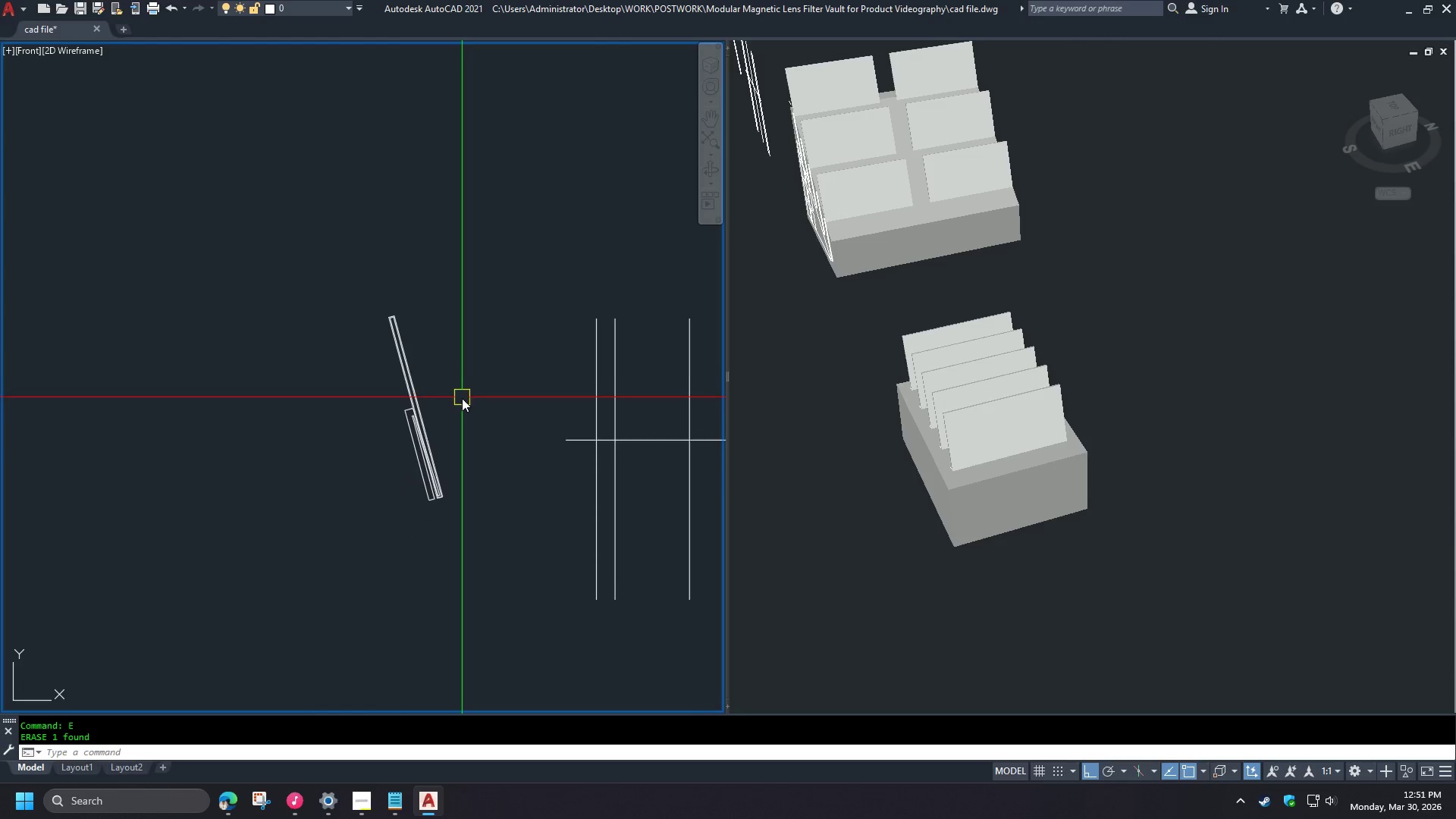 
scroll: coordinate [455, 434], scroll_direction: up, amount: 2.0
 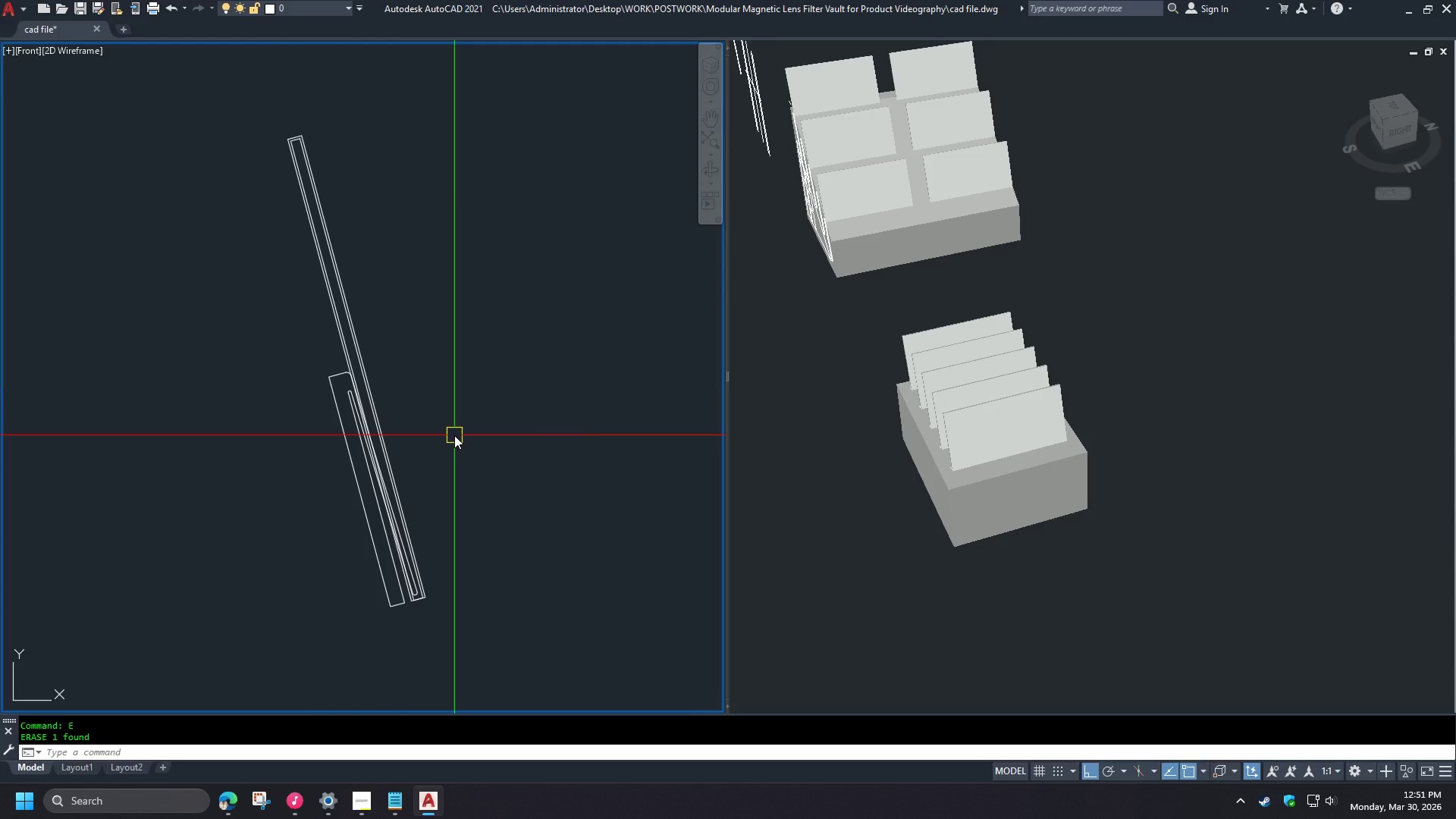 
wait(5.36)
 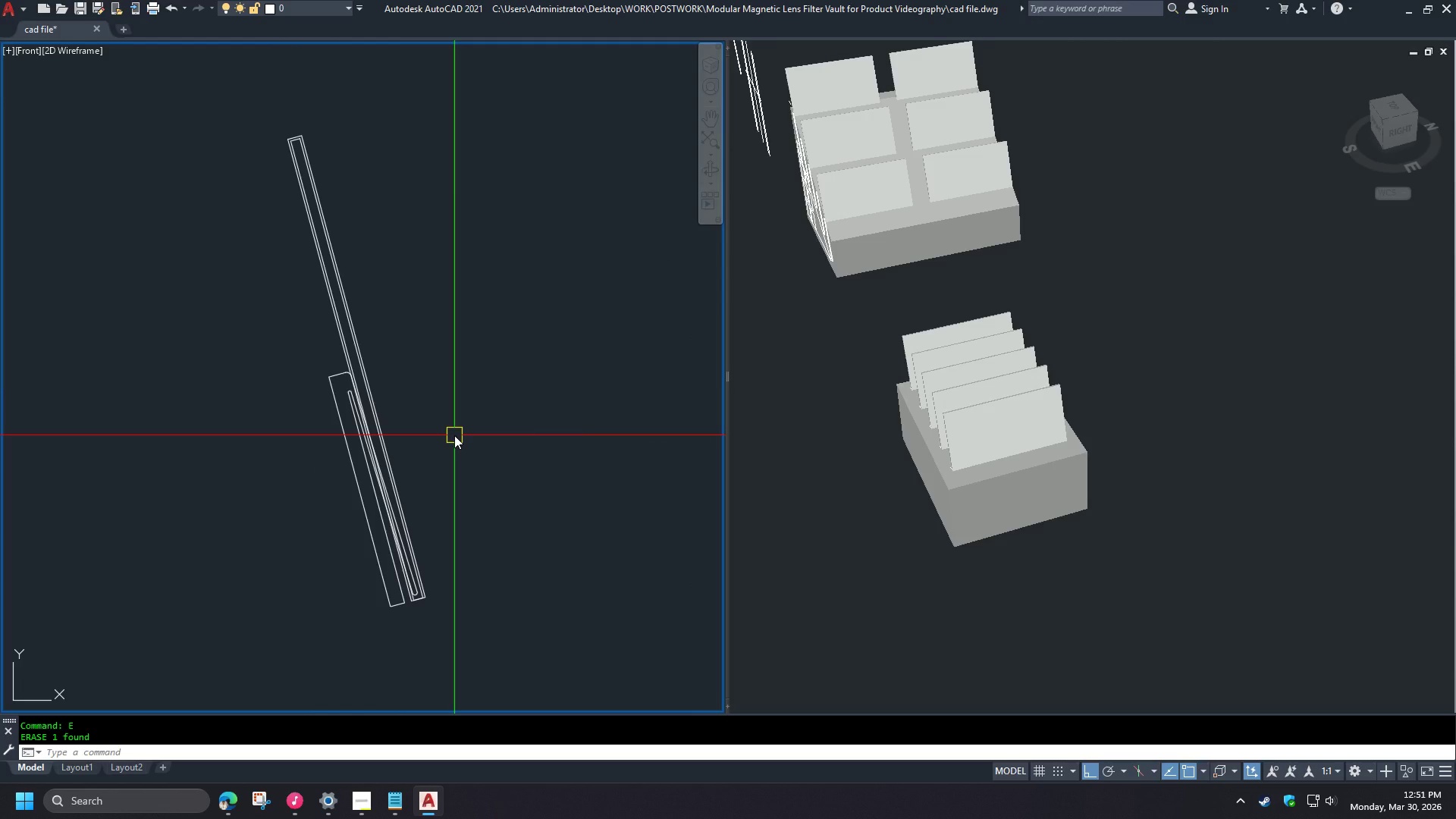 
scroll: coordinate [400, 350], scroll_direction: up, amount: 2.0
 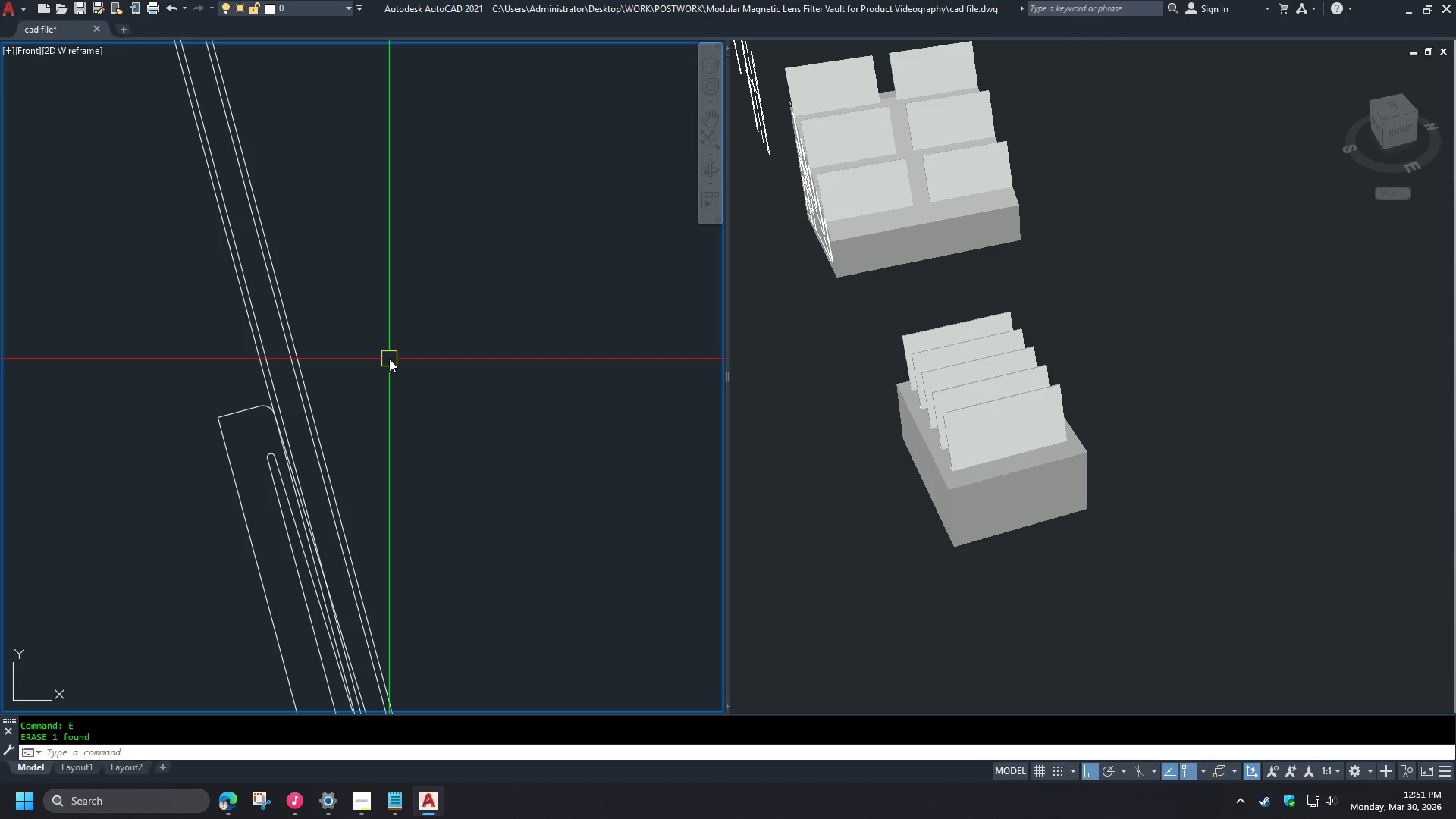 
wait(6.03)
 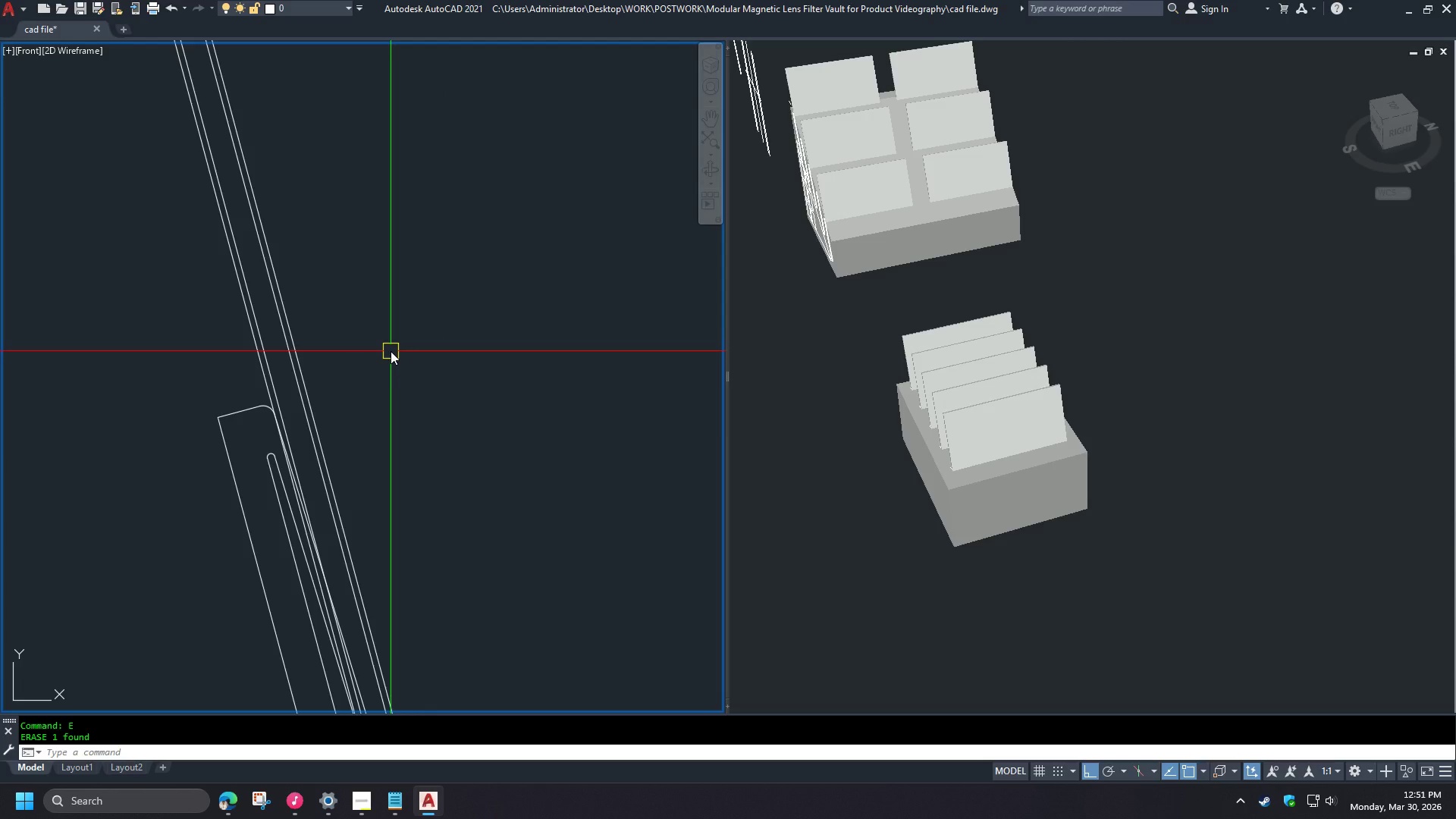 
scroll: coordinate [389, 358], scroll_direction: down, amount: 2.0
 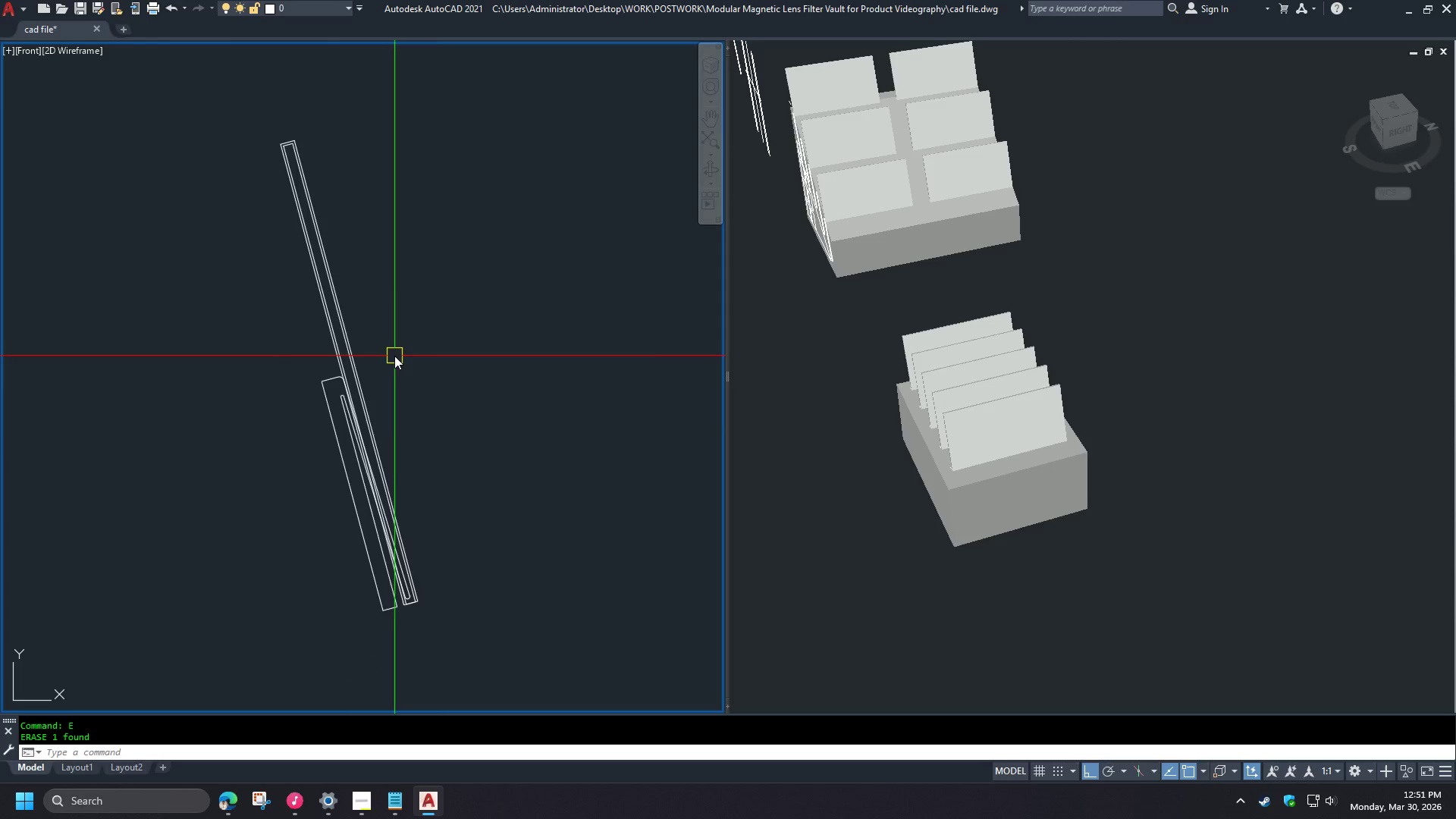 
scroll: coordinate [397, 363], scroll_direction: none, amount: 0.0
 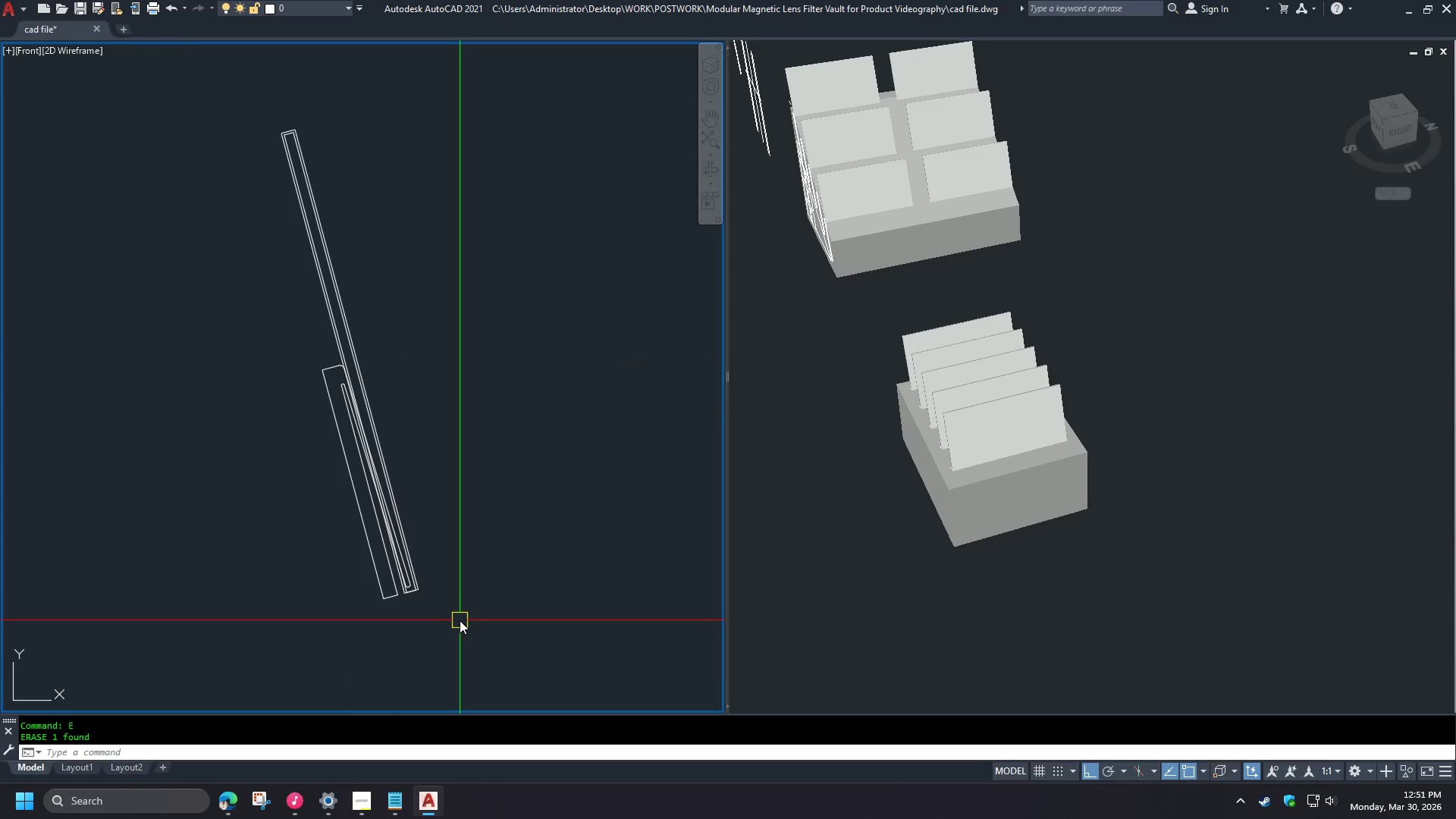 
double_click([286, 502])
 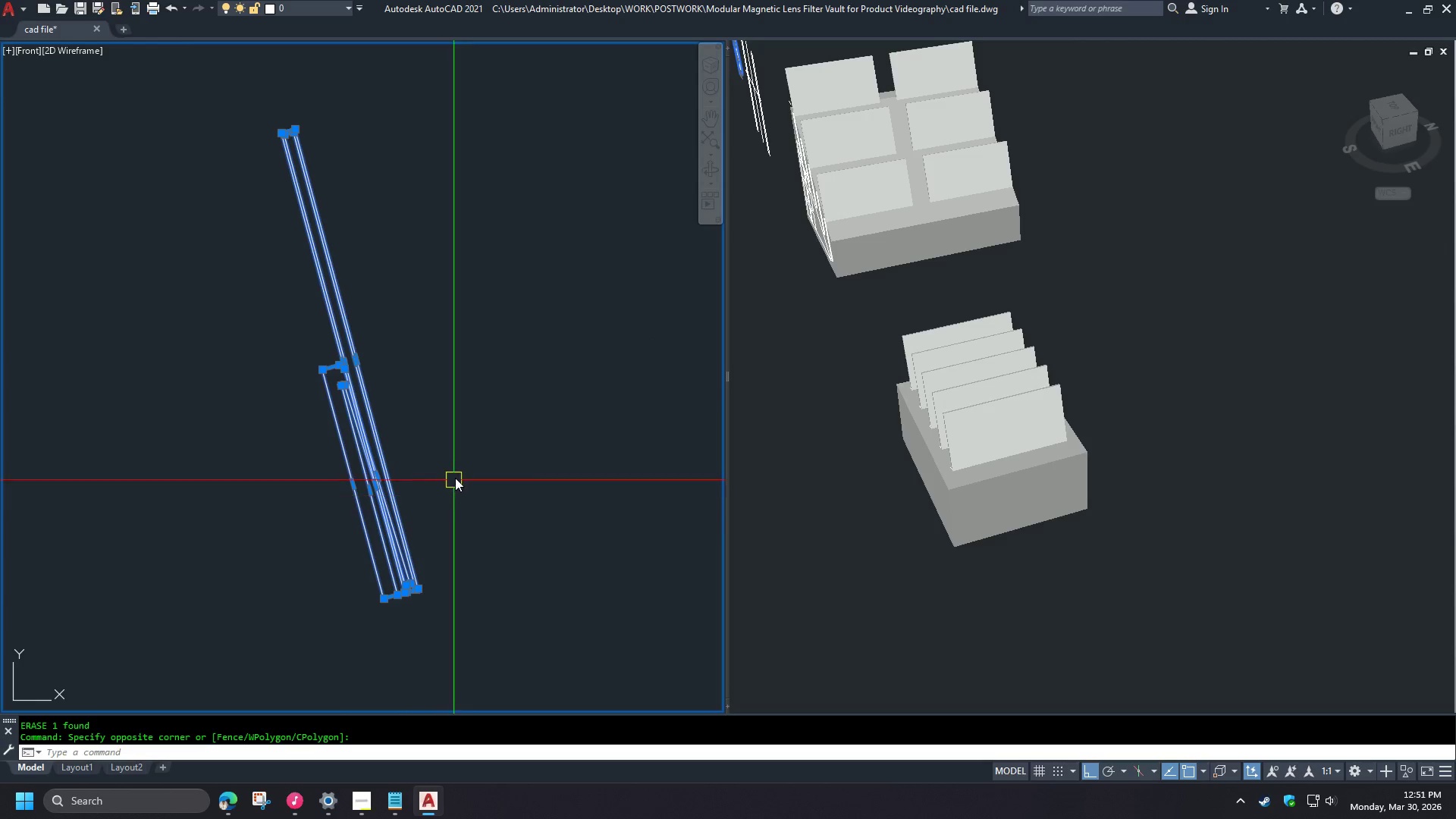 
key(C)
 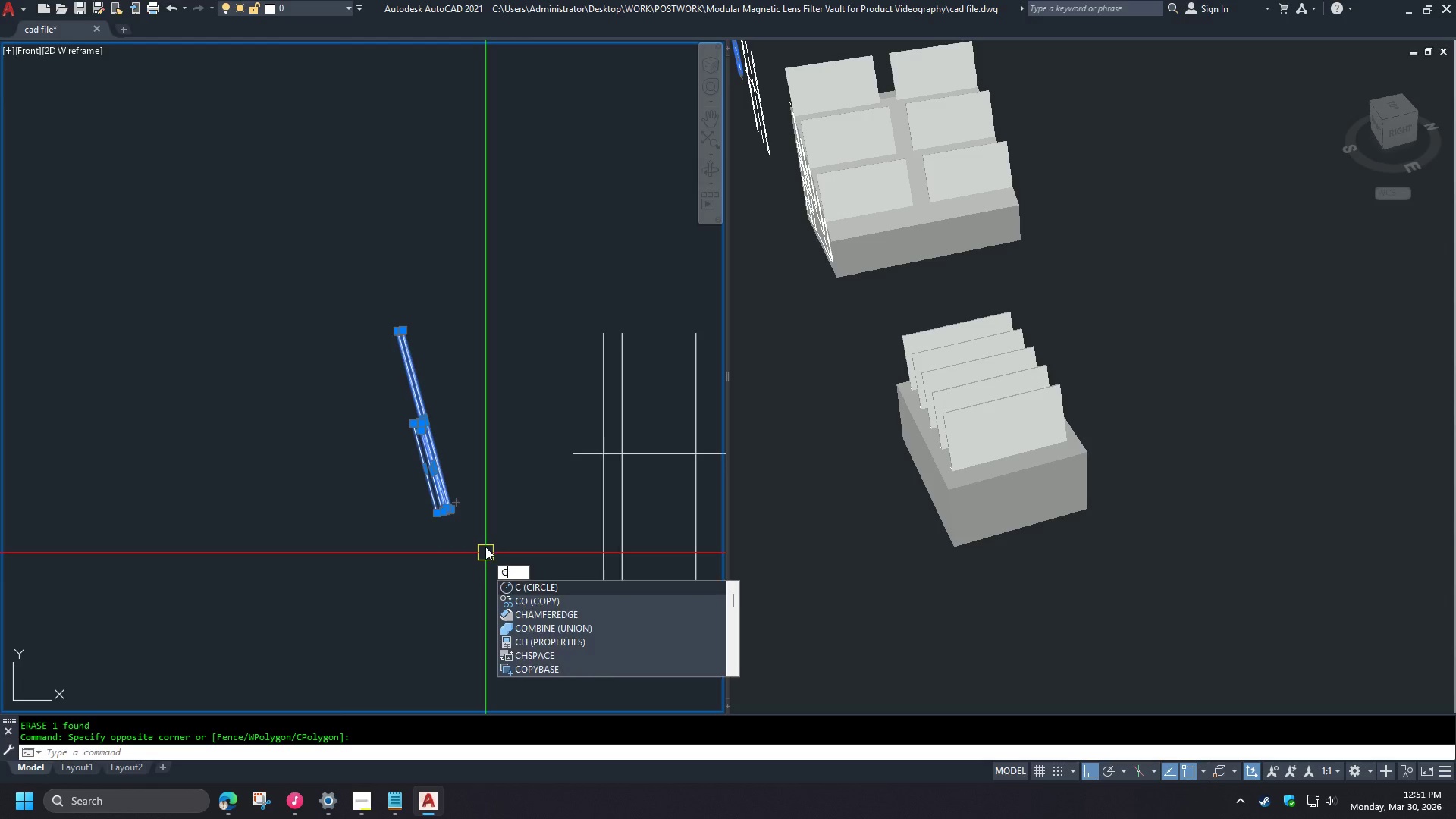 
scroll: coordinate [474, 460], scroll_direction: down, amount: 2.0
 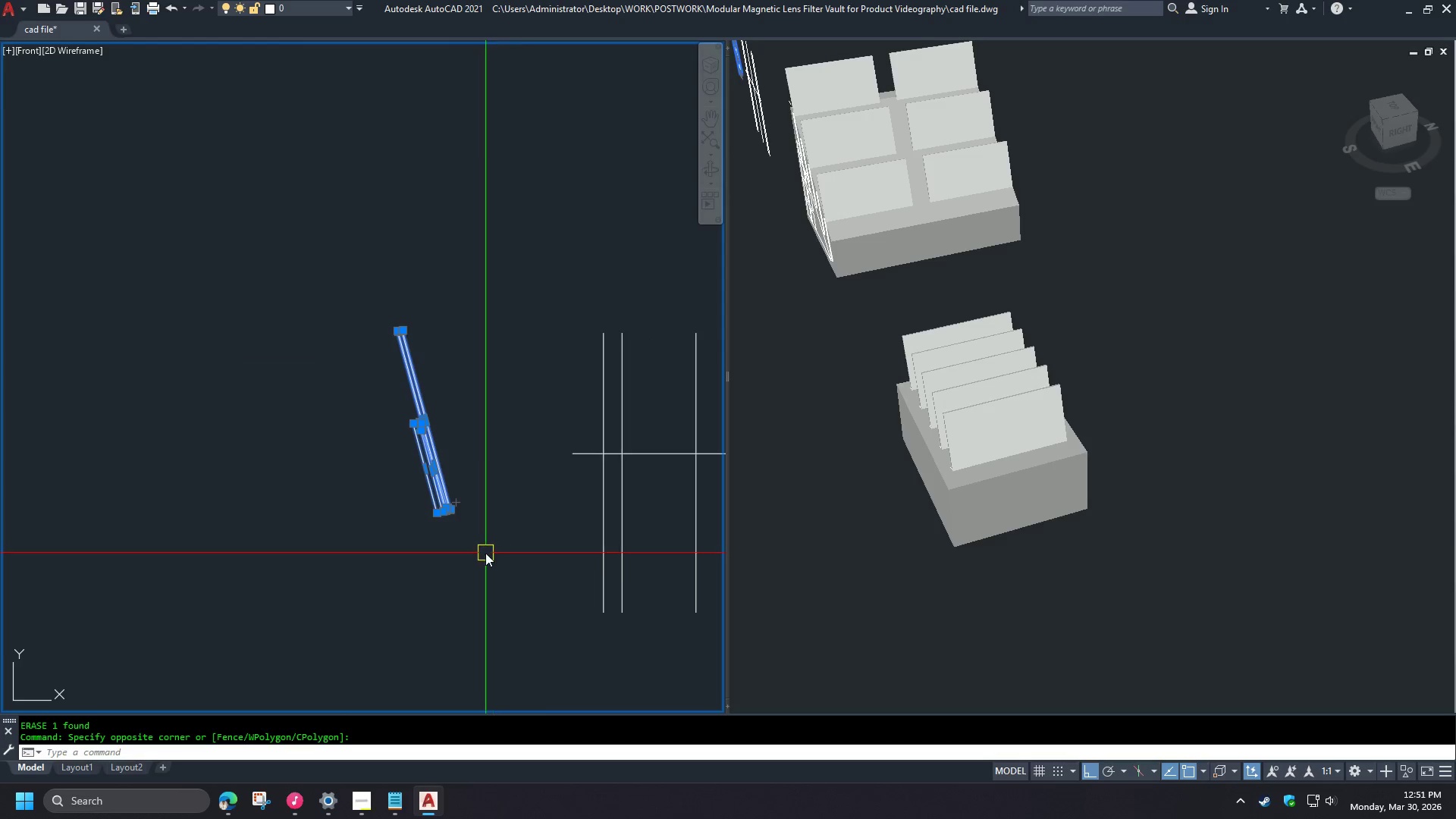 
key(O)
 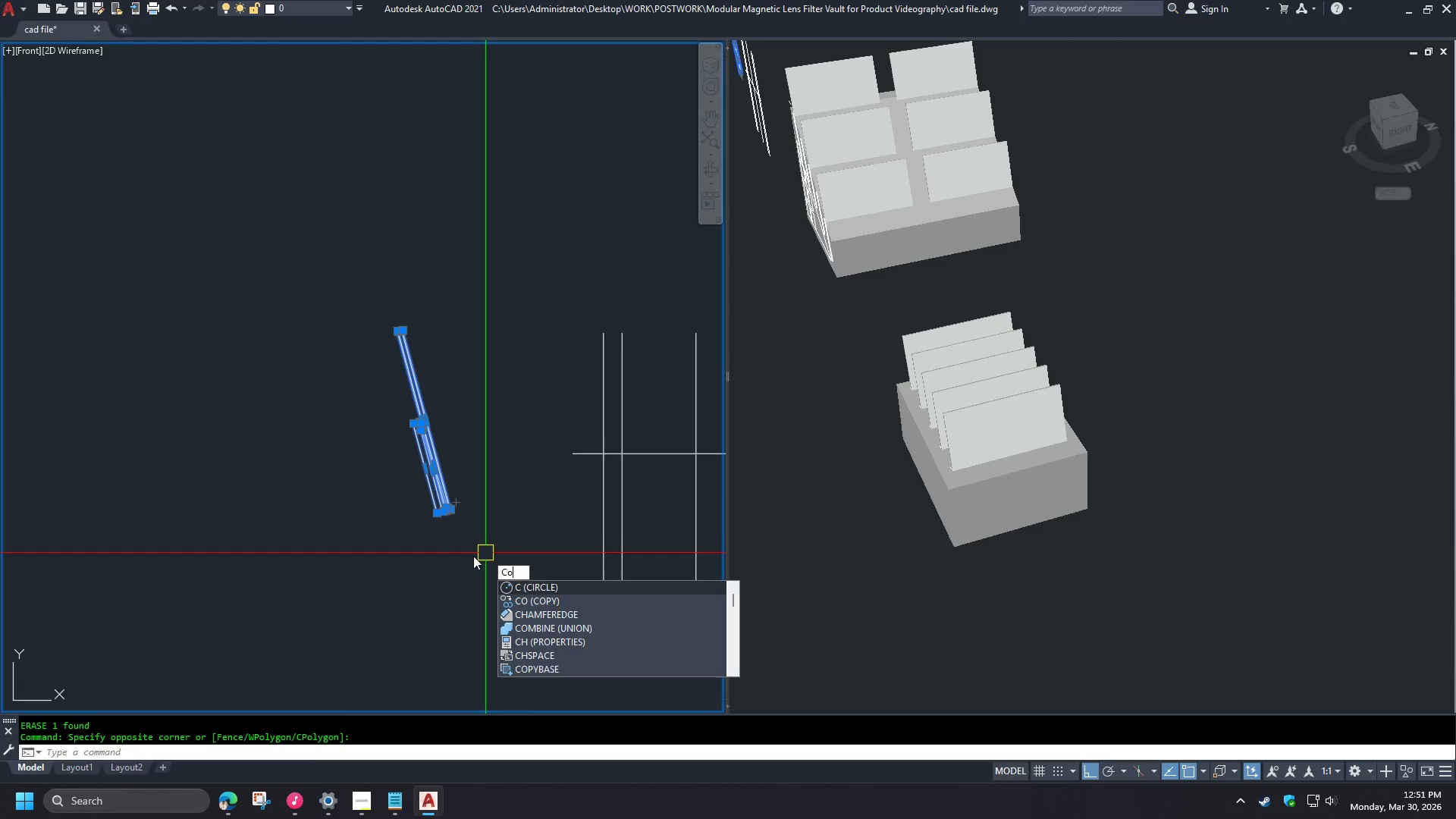 
key(Space)
 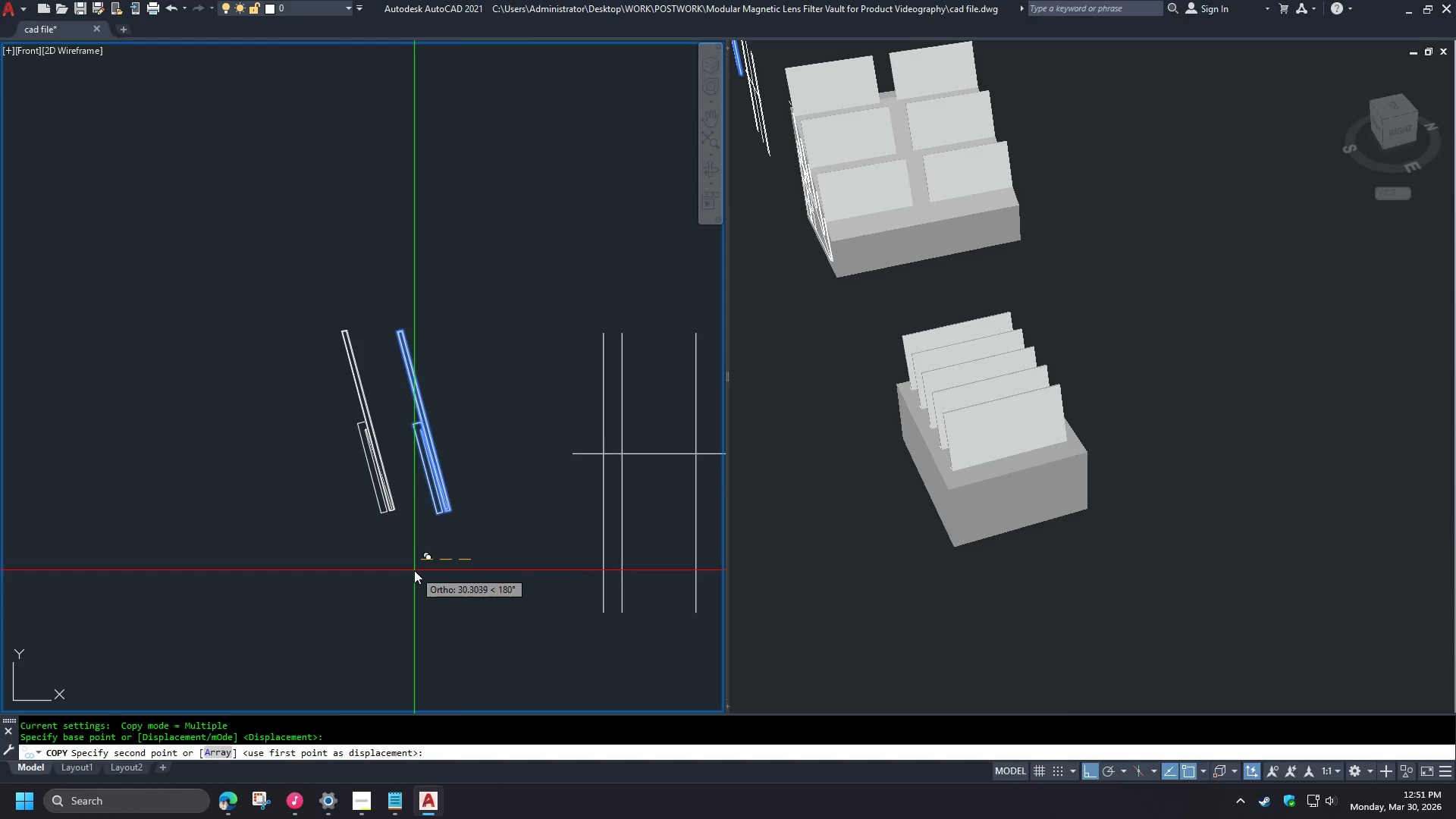 
key(A)
 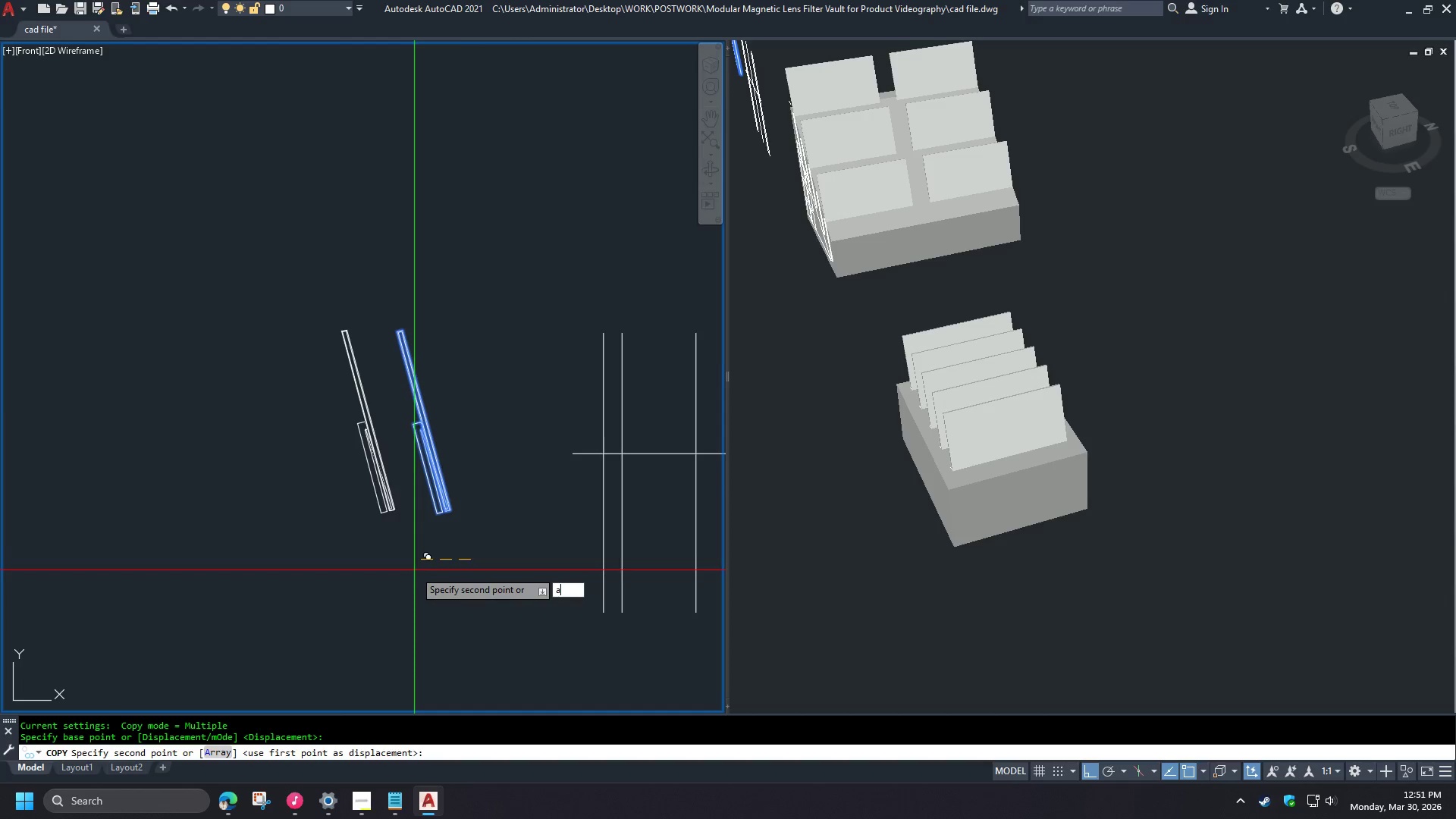 
key(Space)
 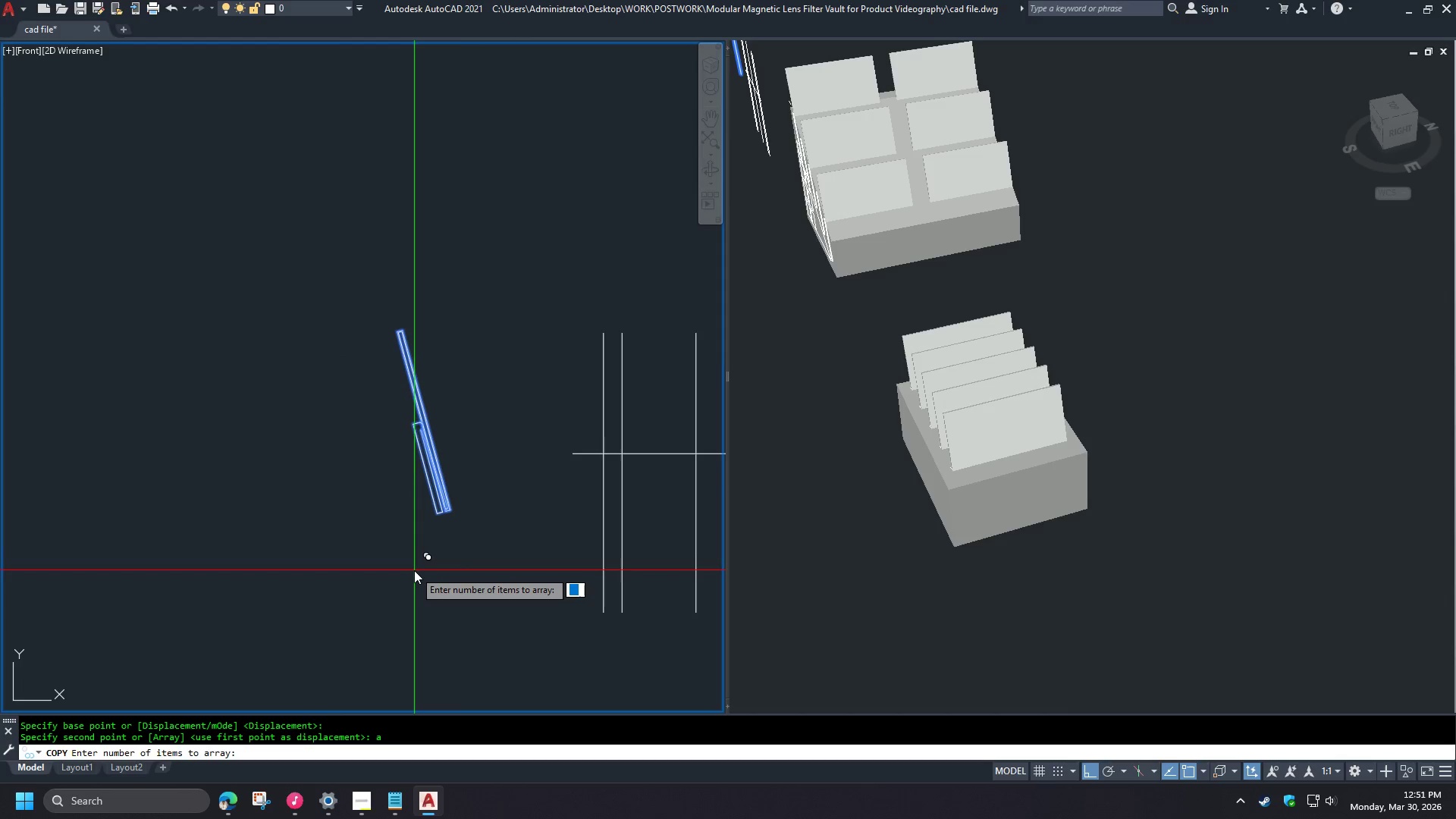 
key(5)
 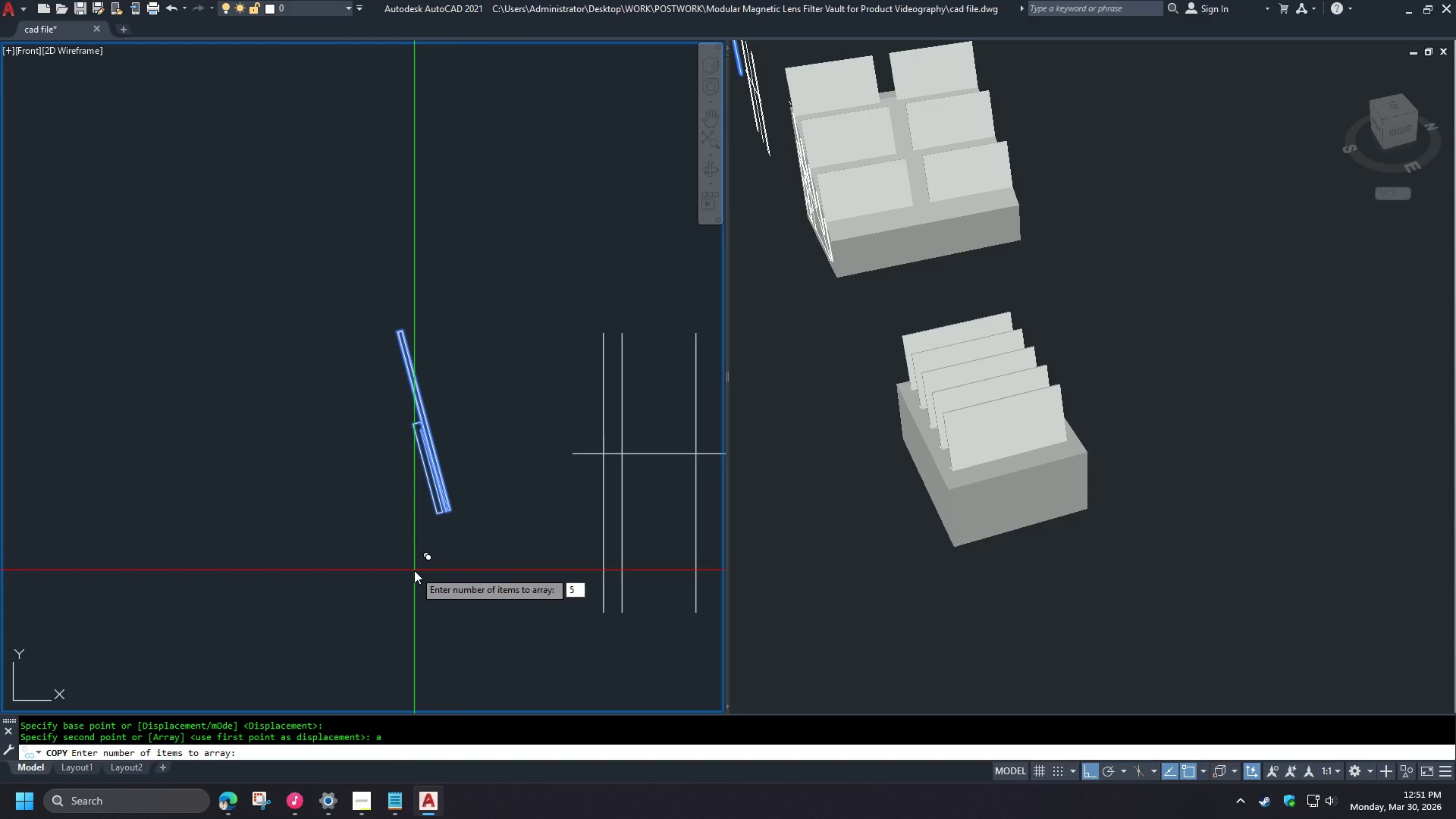 
key(Space)
 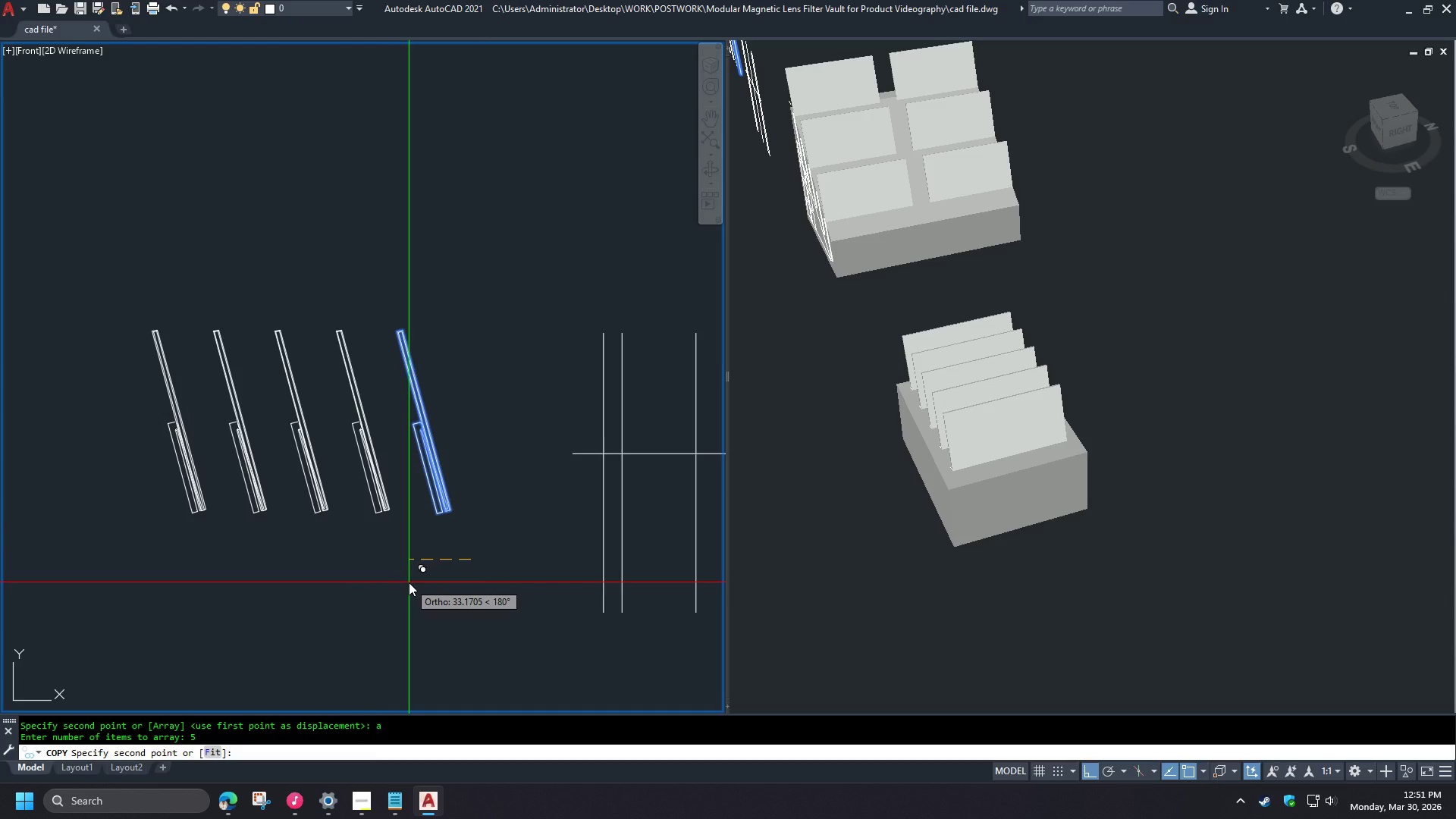 
wait(10.36)
 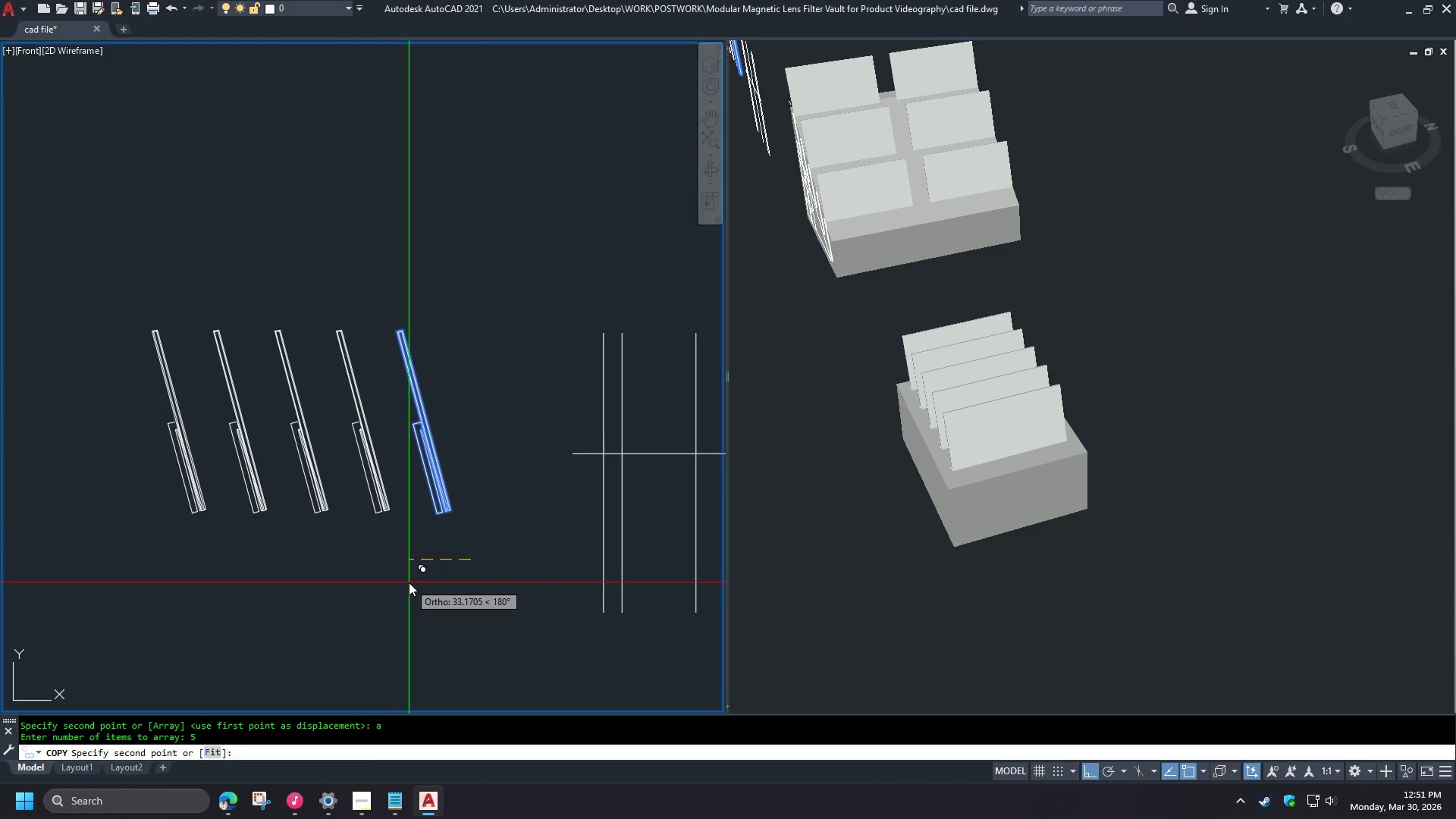 
key(Numpad4)
 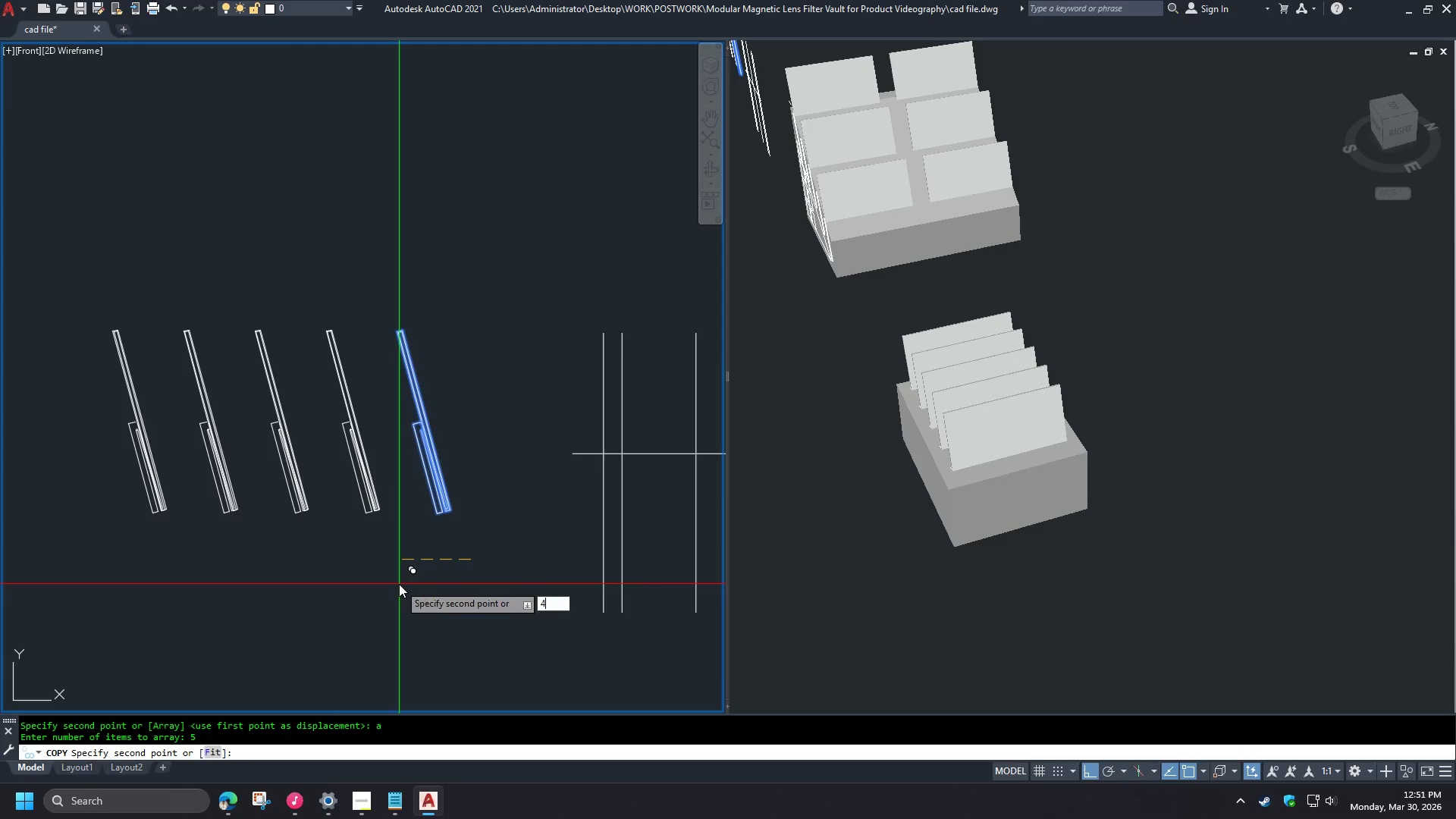 
key(Numpad0)
 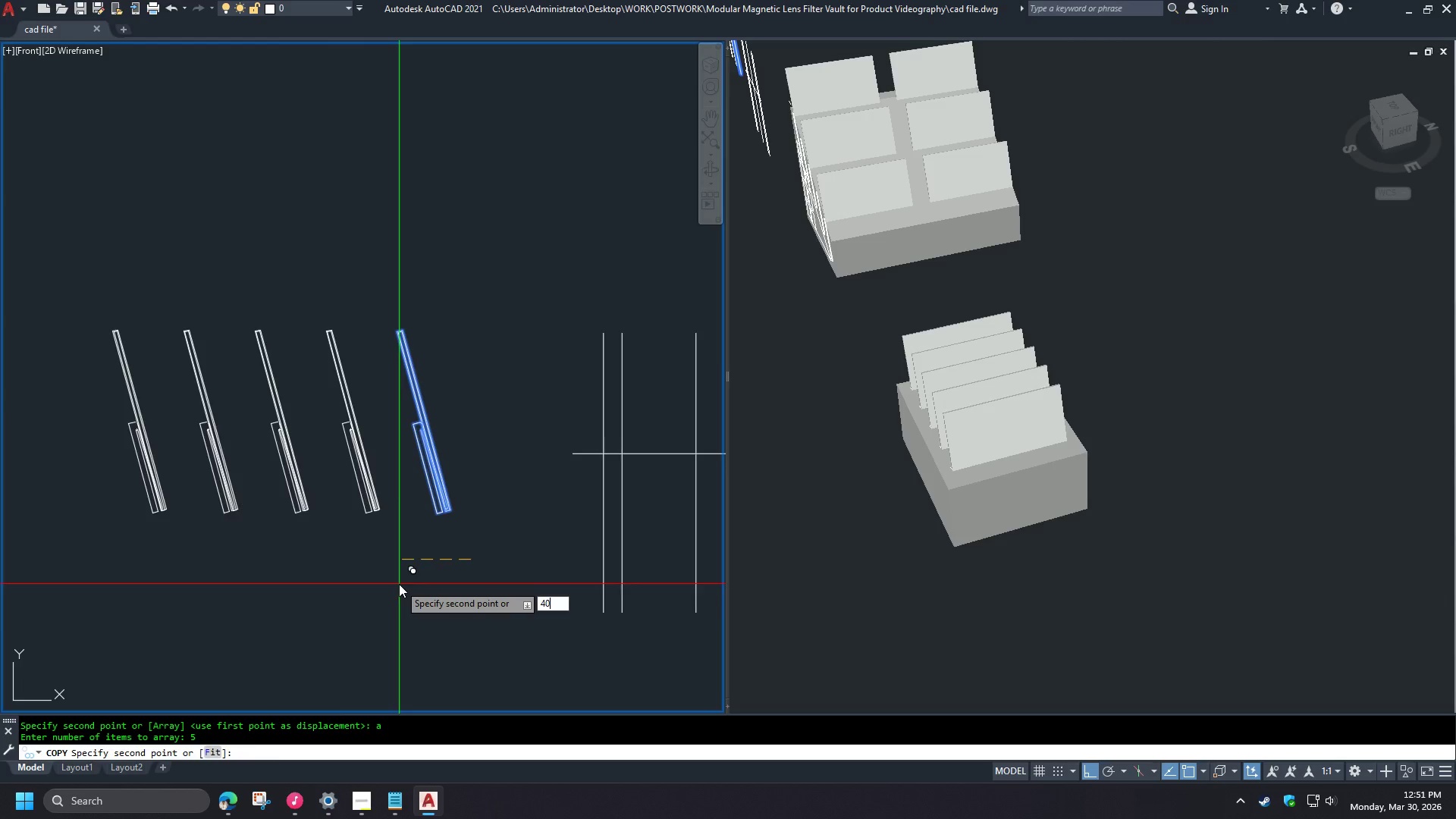 
key(NumpadEnter)
 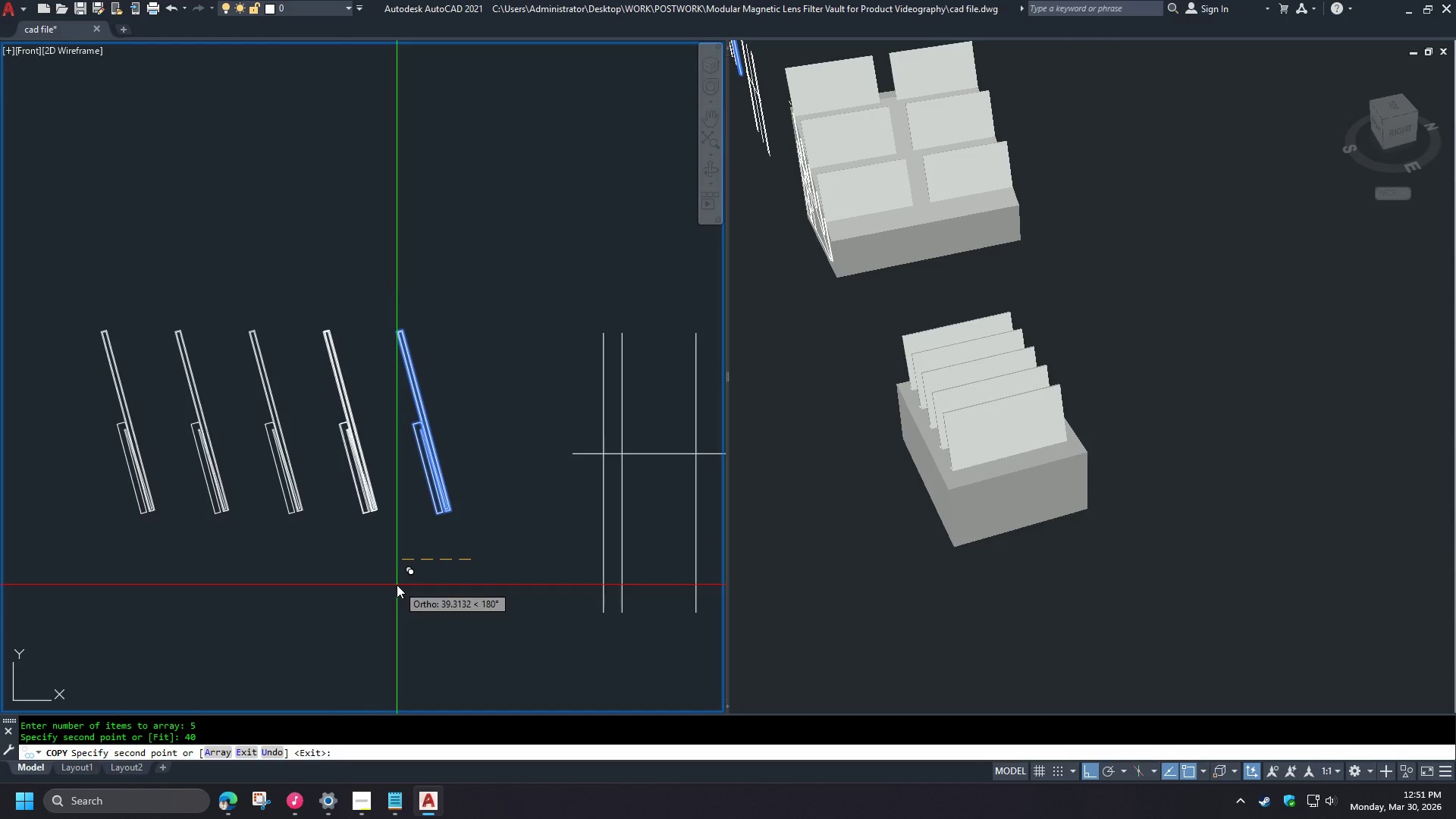 
key(Space)
 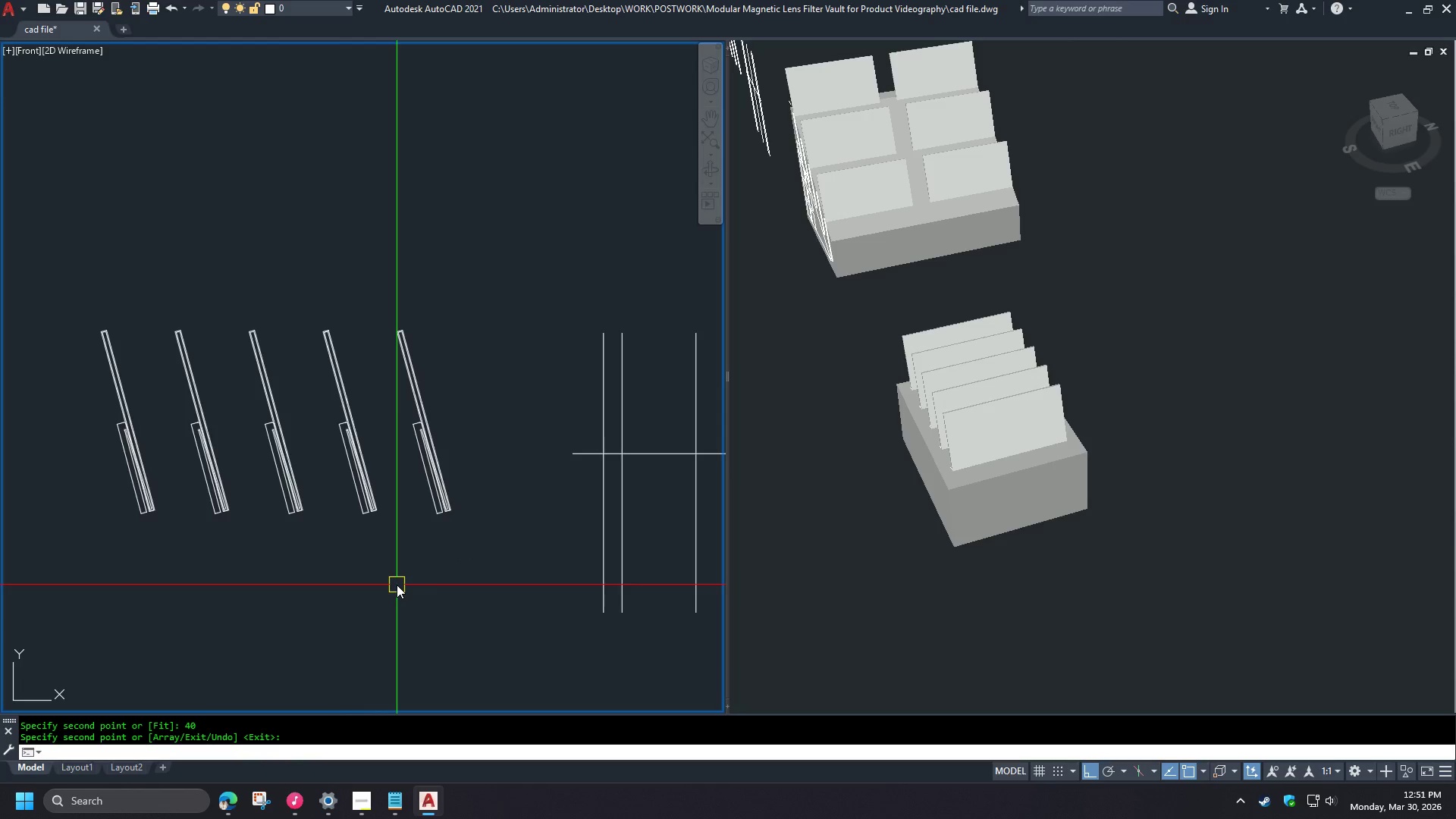 
scroll: coordinate [363, 549], scroll_direction: down, amount: 1.0
 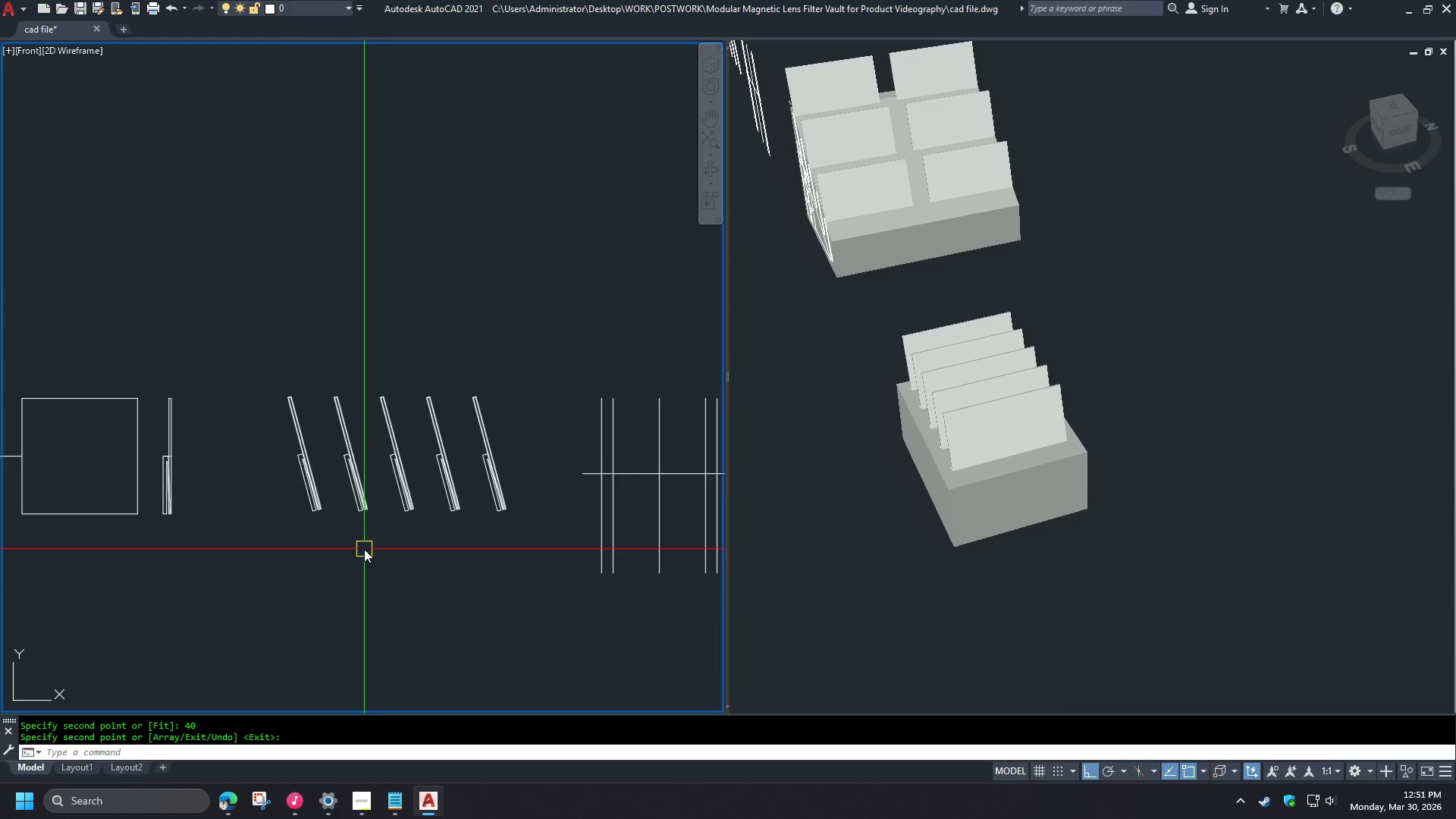 
scroll: coordinate [364, 548], scroll_direction: up, amount: 1.0
 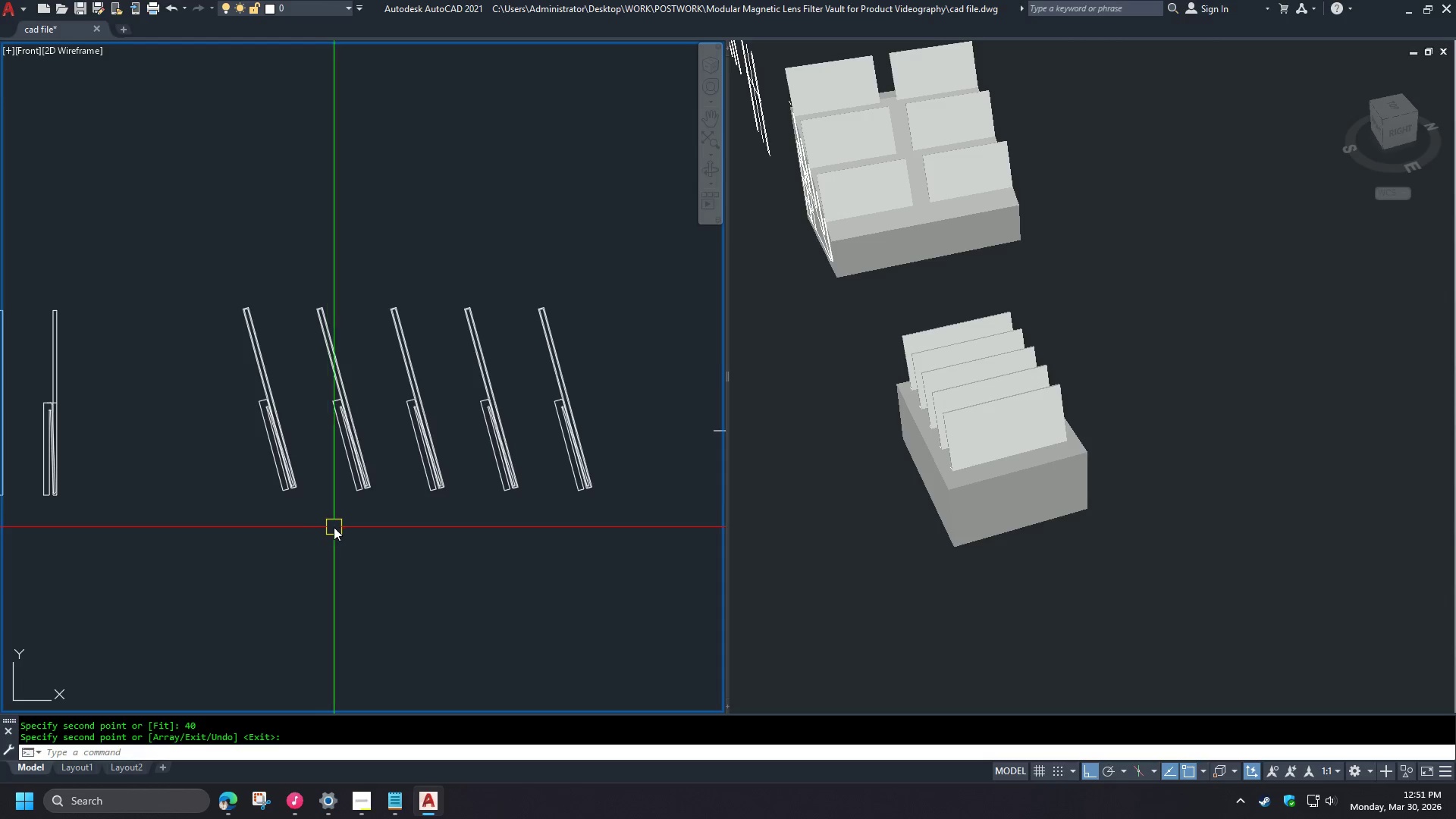 
type(di)
 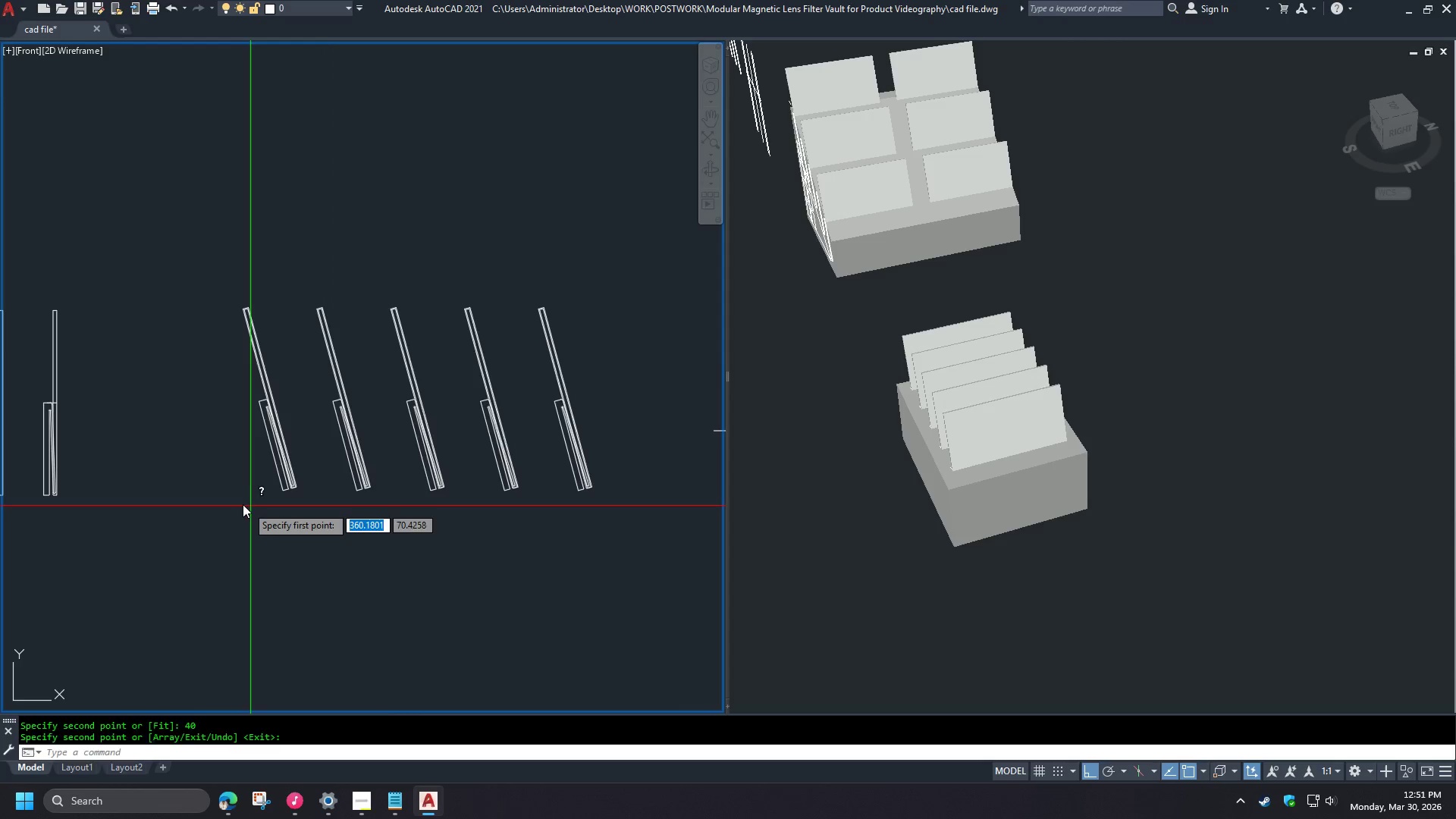 
key(Space)
 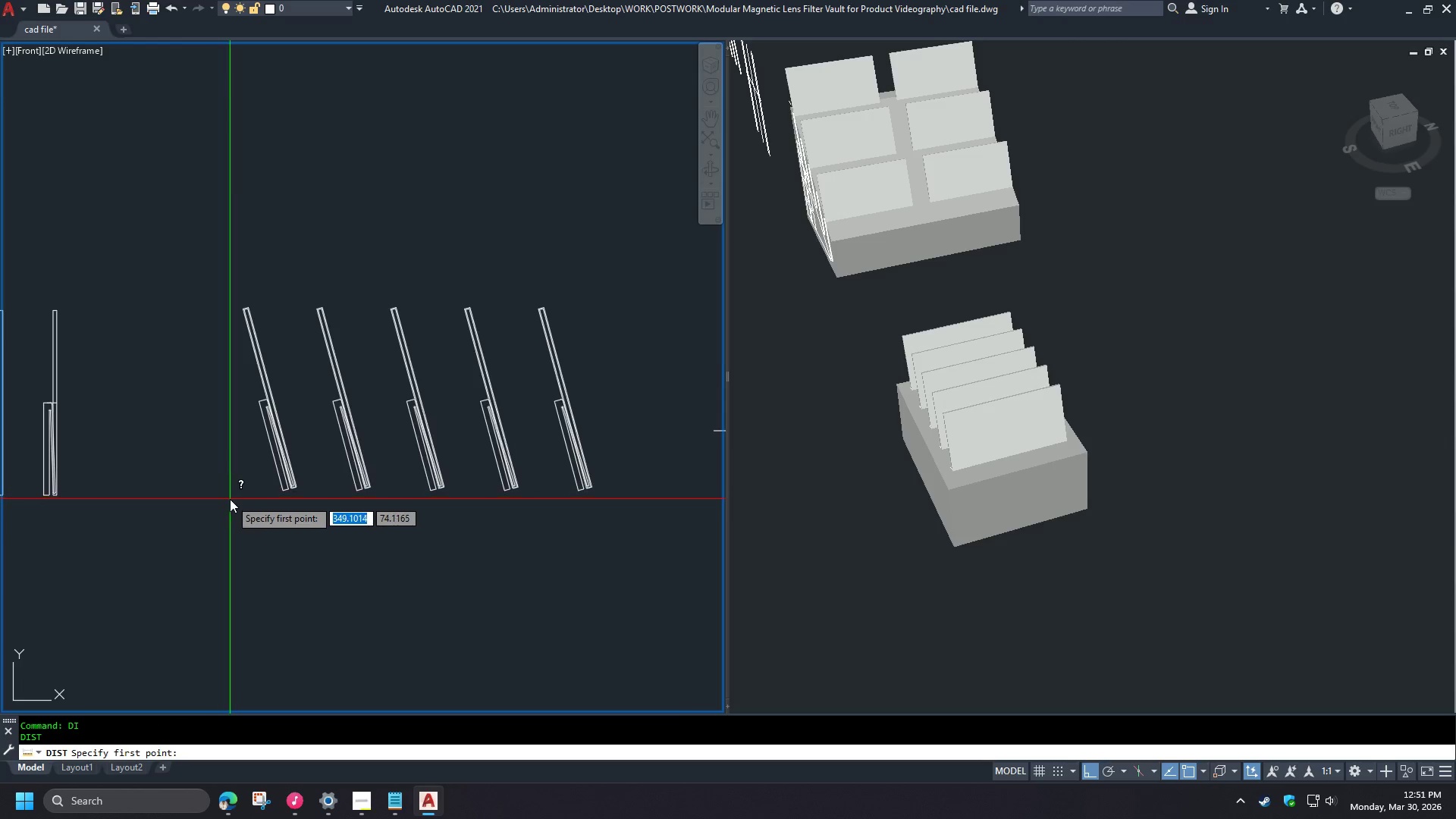 
left_click_drag(start_coordinate=[227, 501], to_coordinate=[231, 501])
 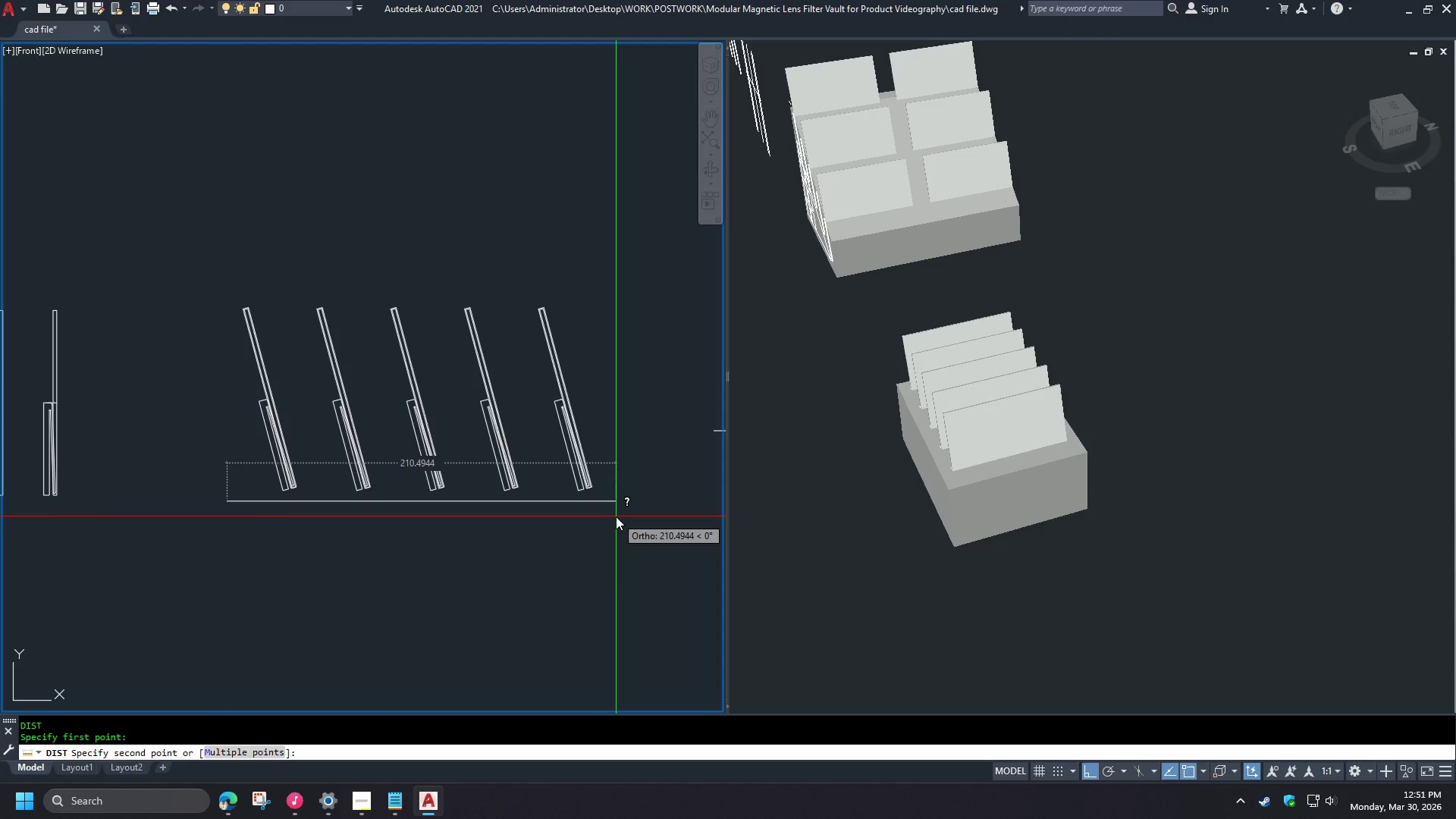 
key(Escape)
 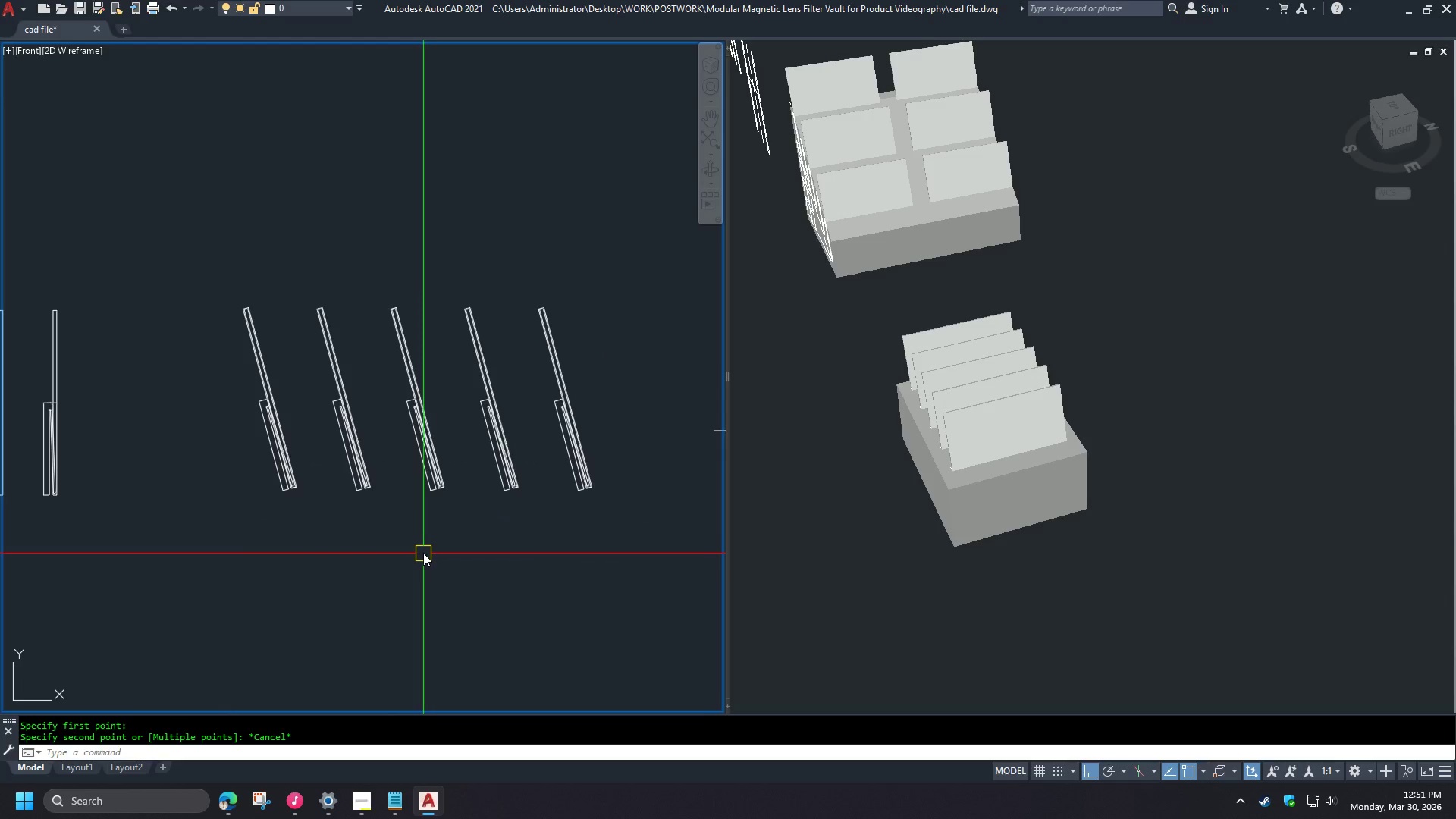 
key(C)
 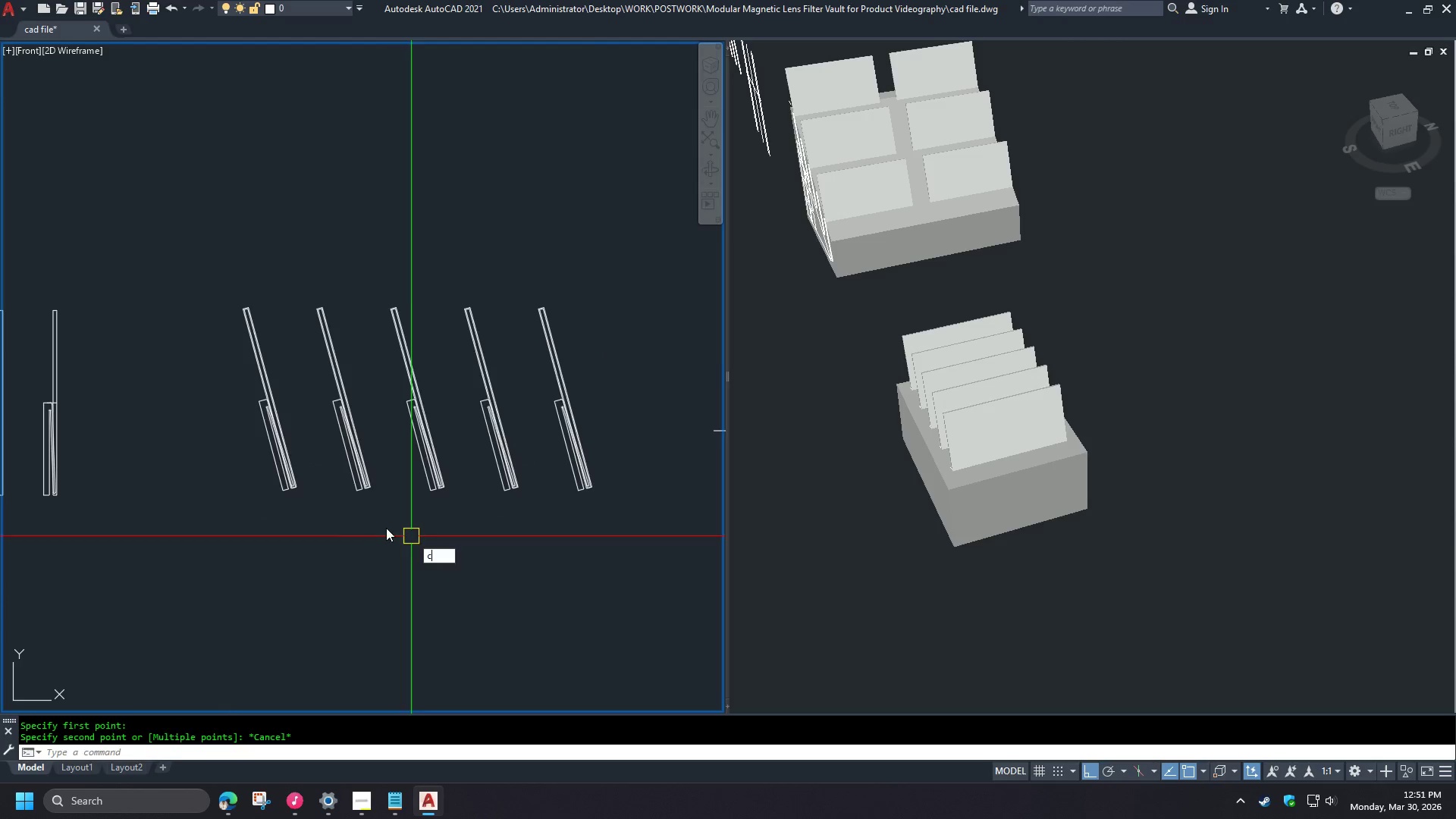 
key(Space)
 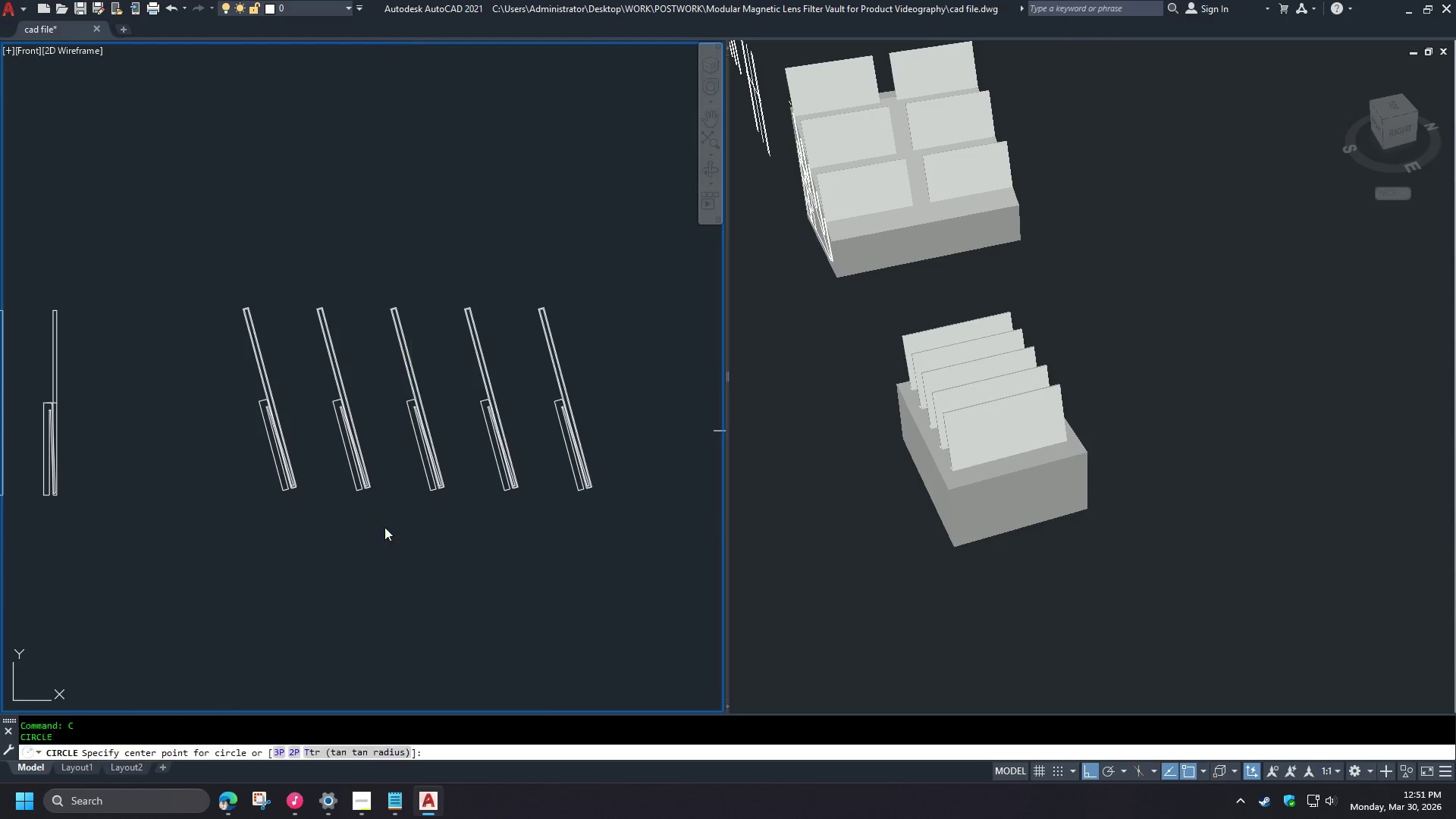 
left_click_drag(start_coordinate=[384, 527], to_coordinate=[435, 564])
 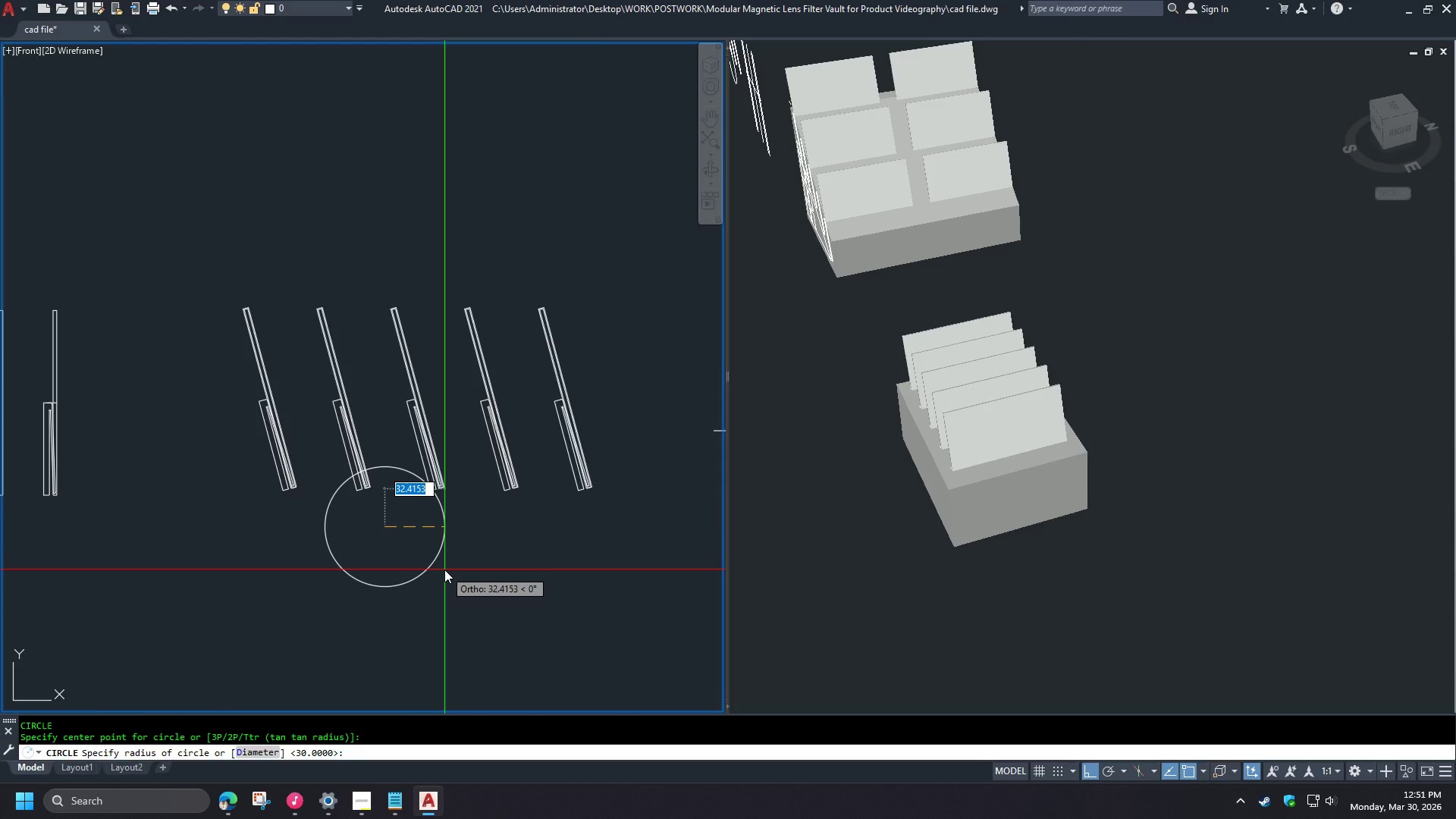 
key(Numpad1)
 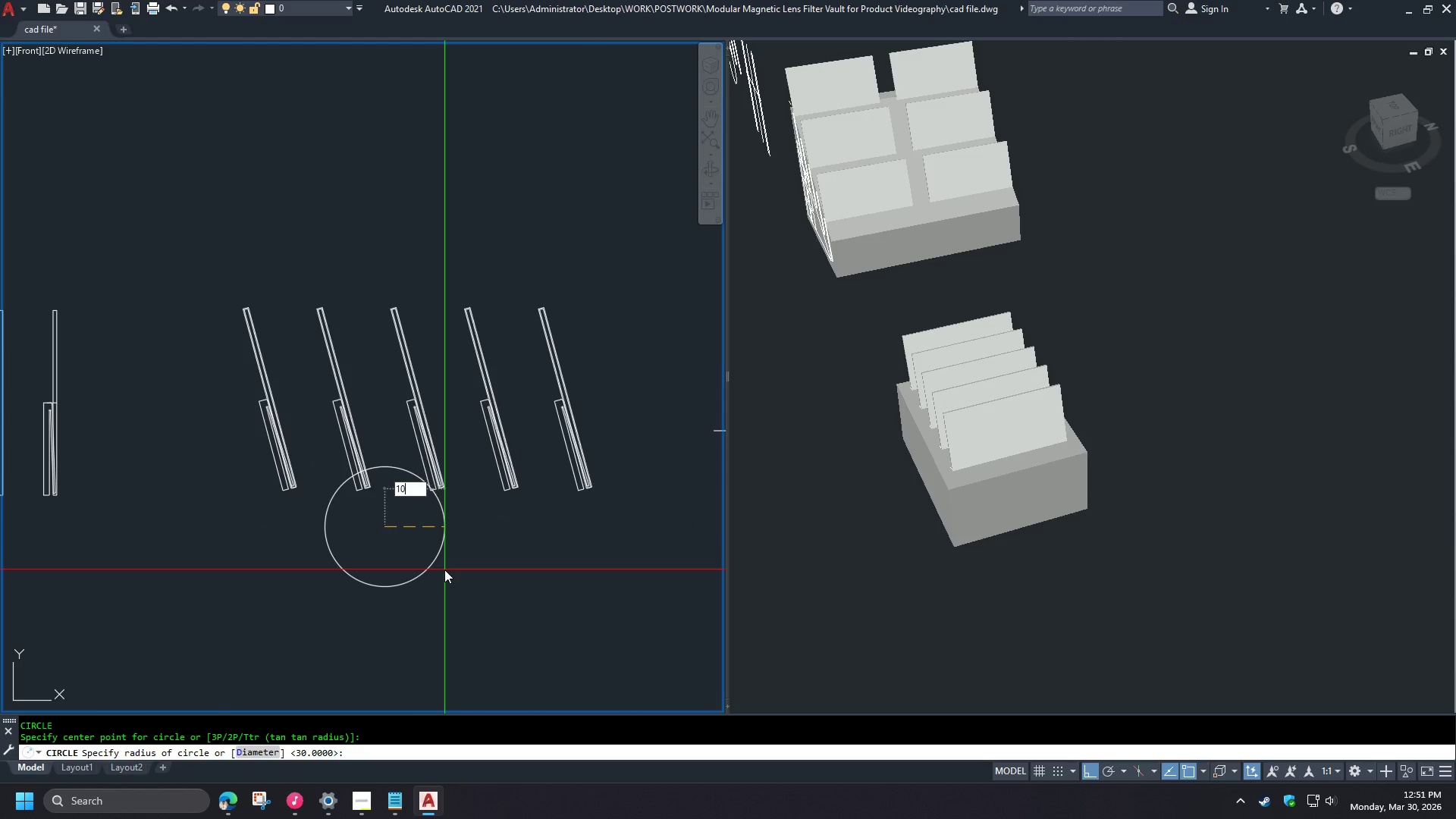 
key(Numpad0)
 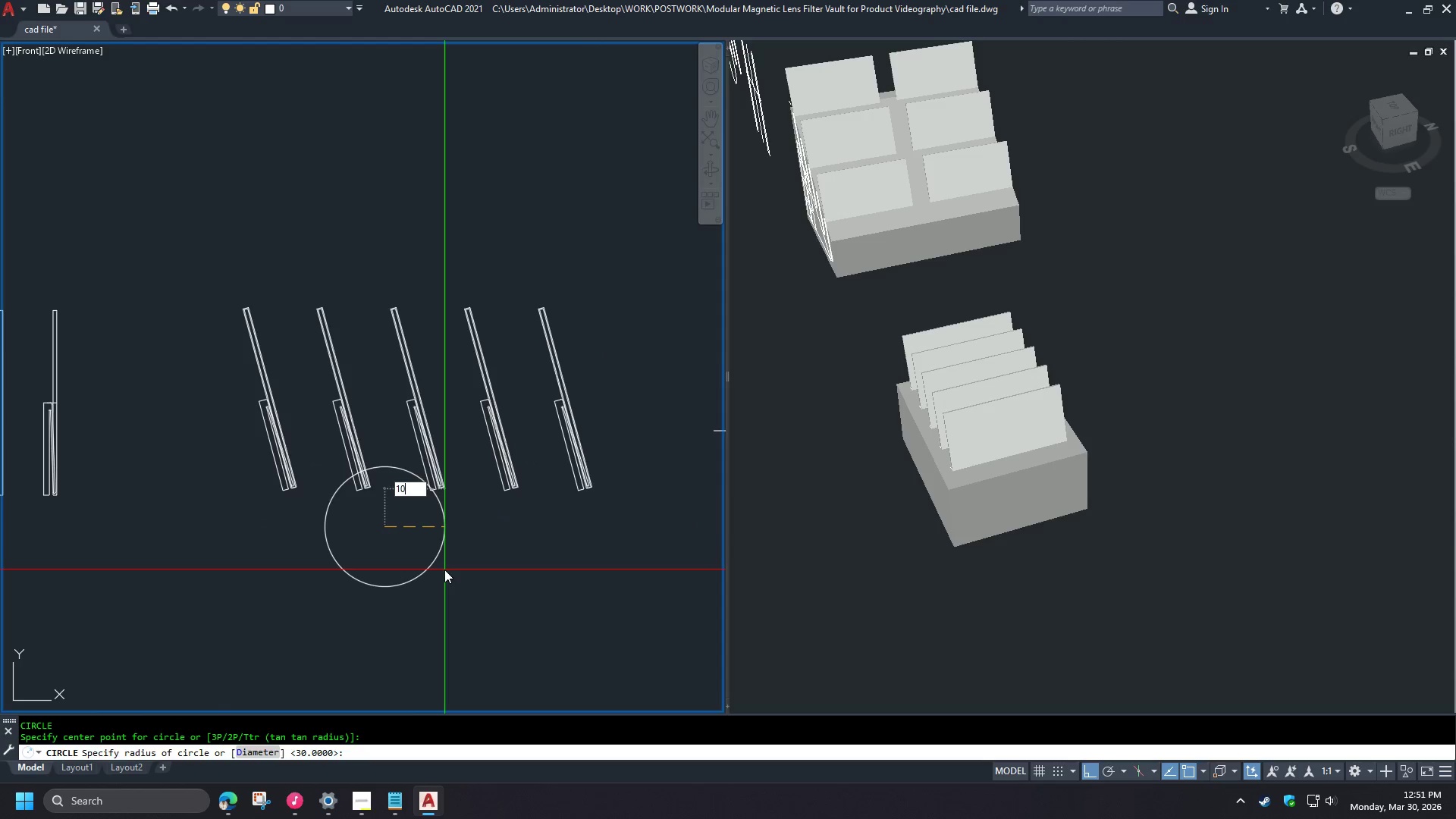 
key(Numpad0)
 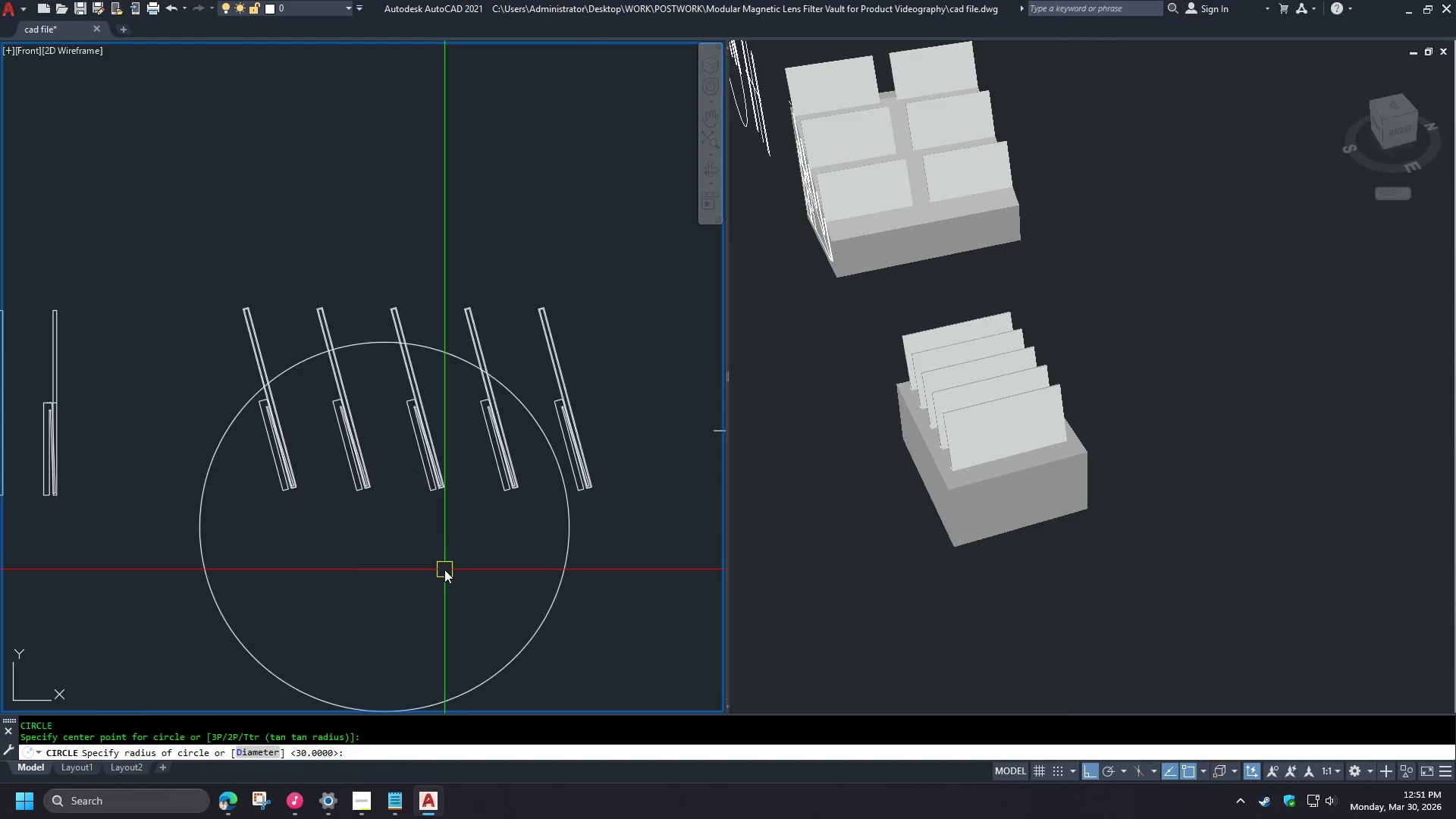 
key(NumpadEnter)
 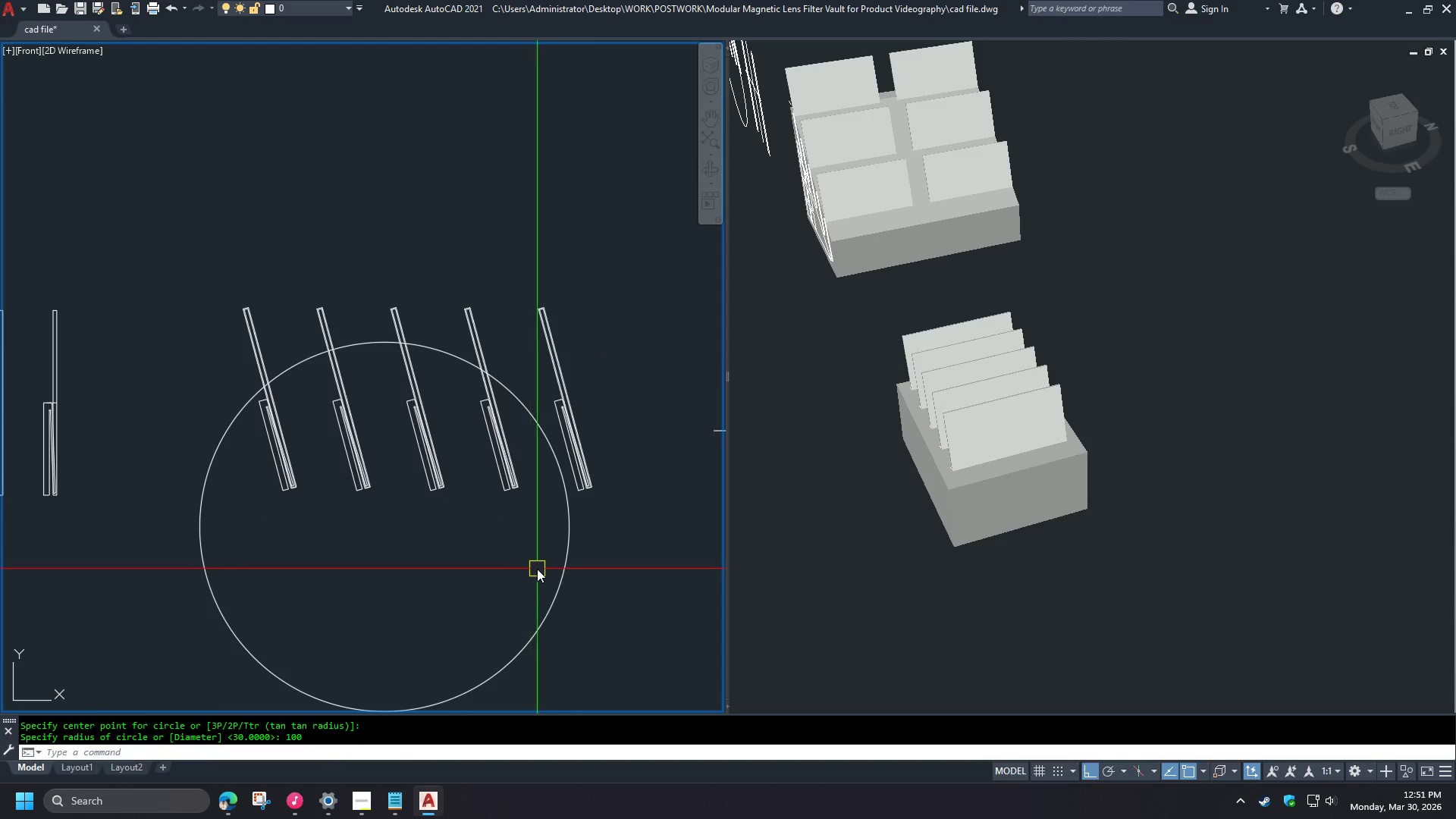 
left_click([570, 572])
 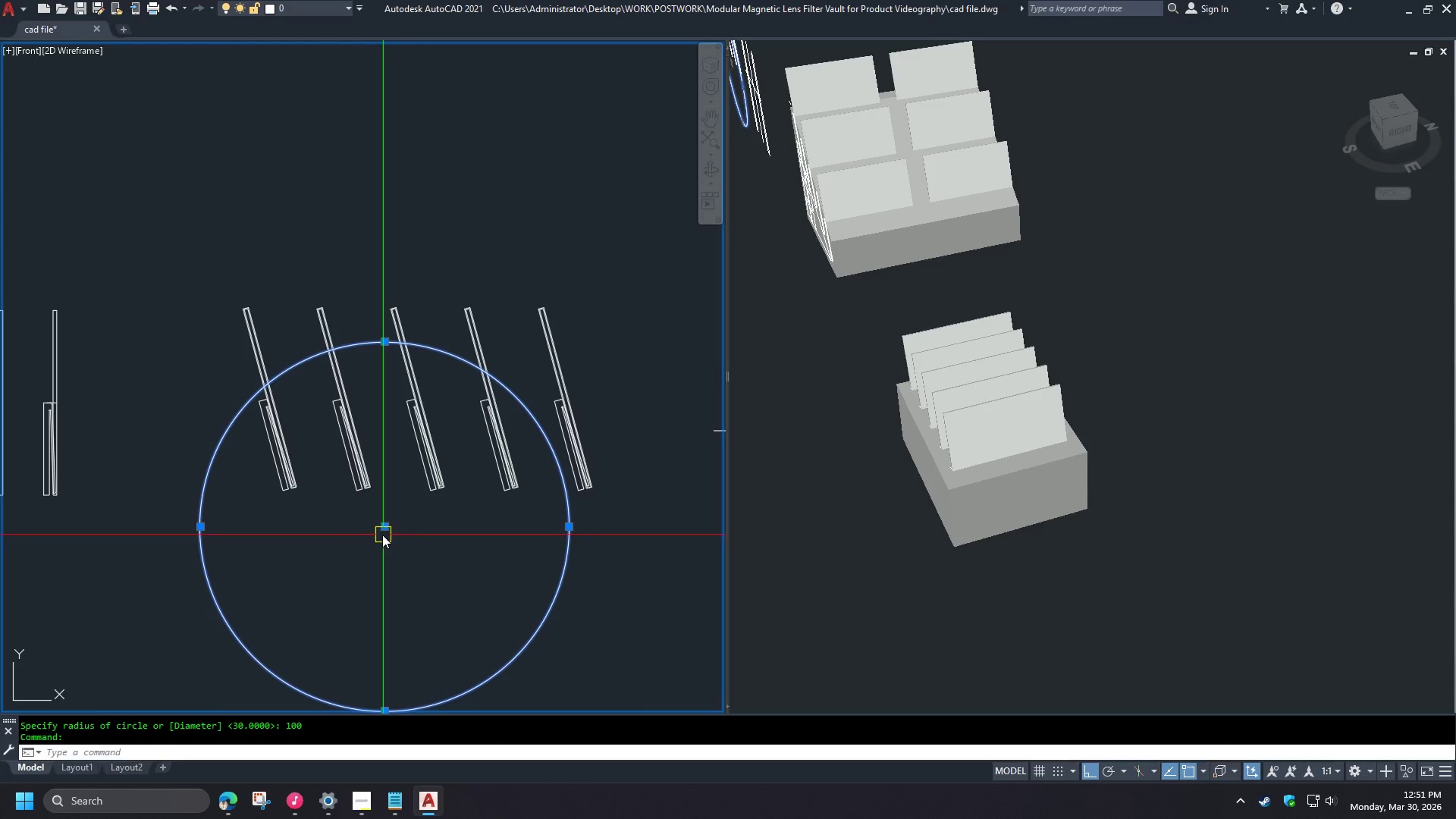 
left_click([388, 529])
 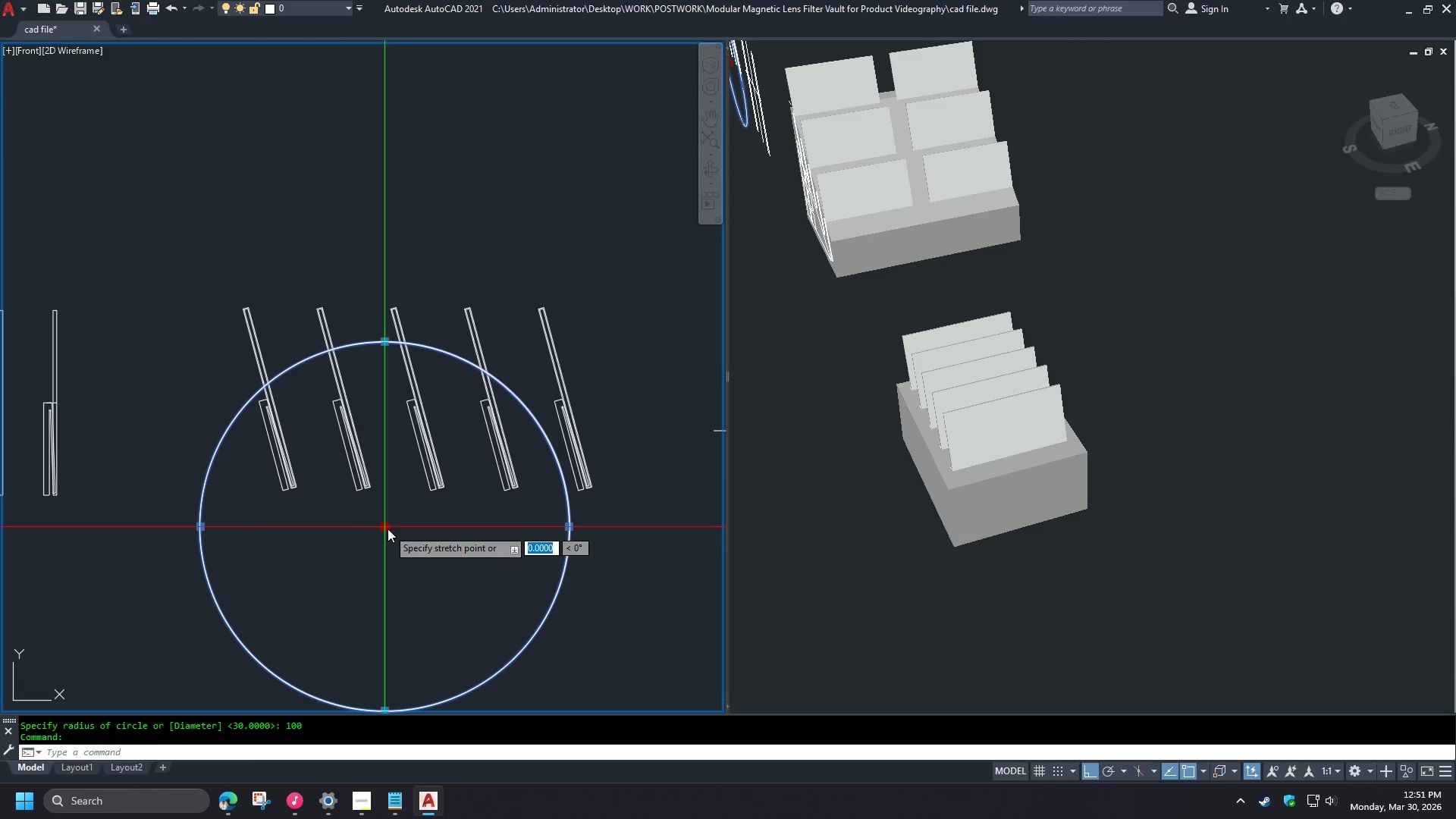 
hold_key(key=ShiftLeft, duration=1.5)
 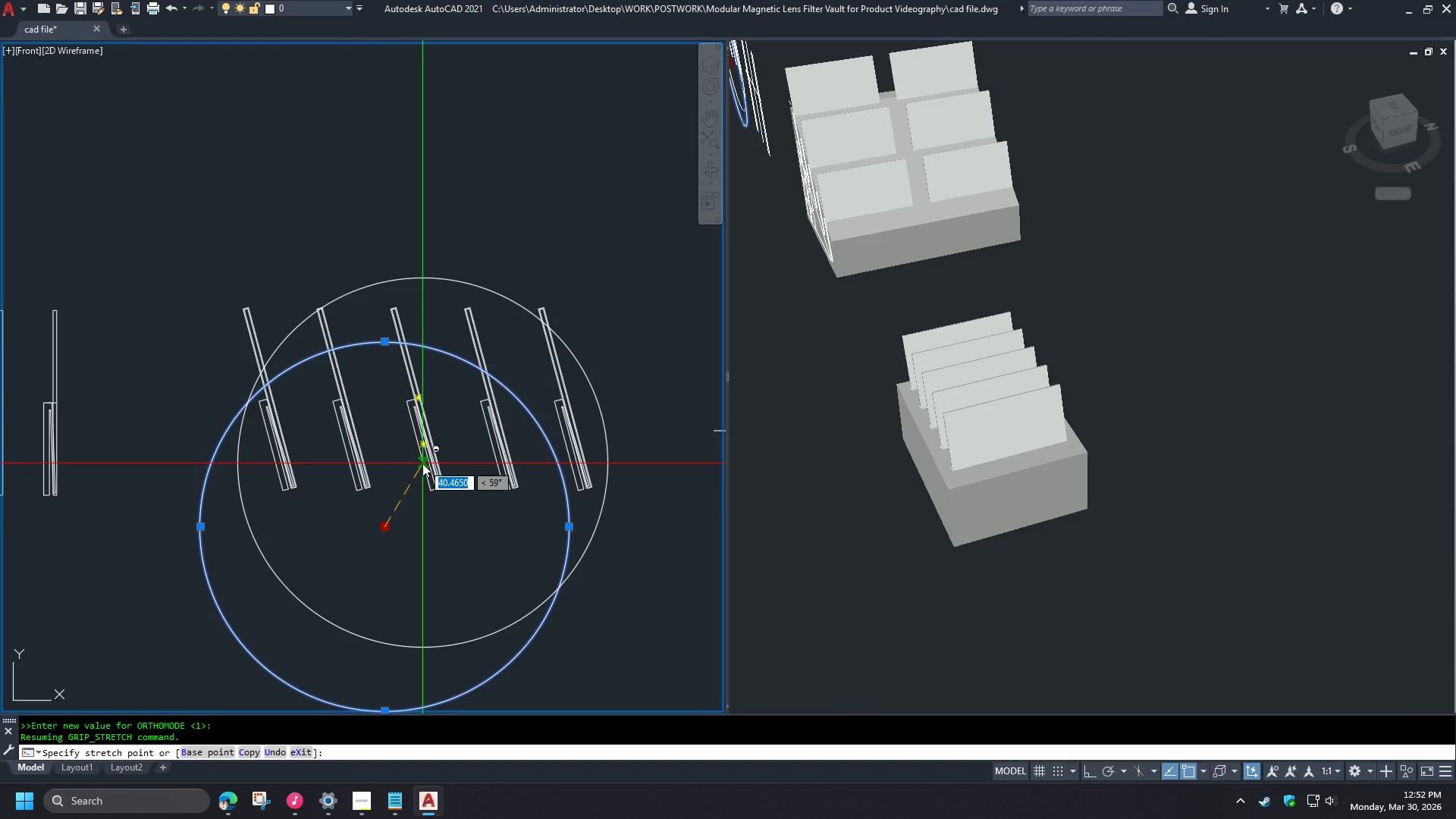 
hold_key(key=ShiftLeft, duration=1.52)
 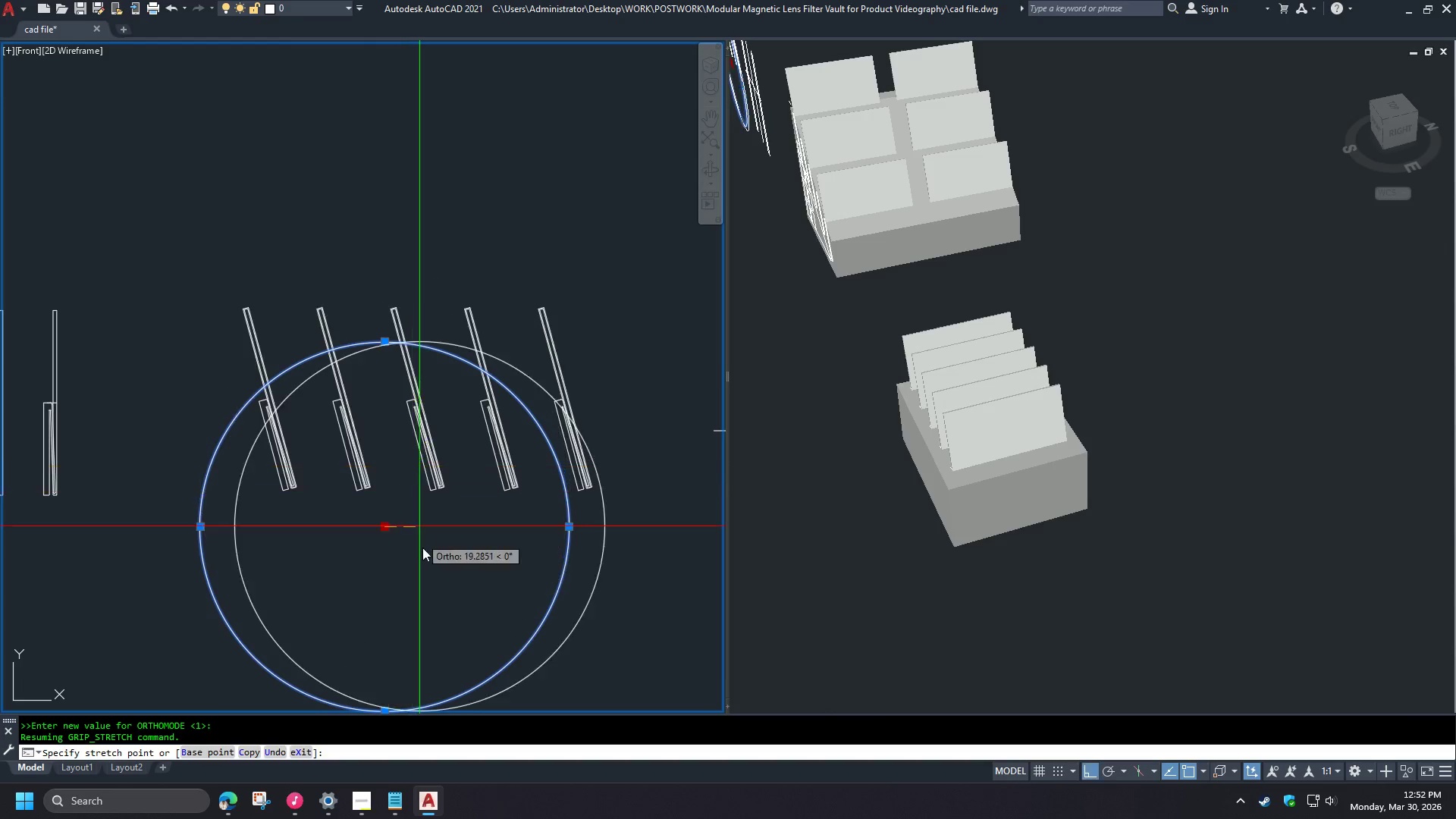 
hold_key(key=ShiftLeft, duration=0.41)
 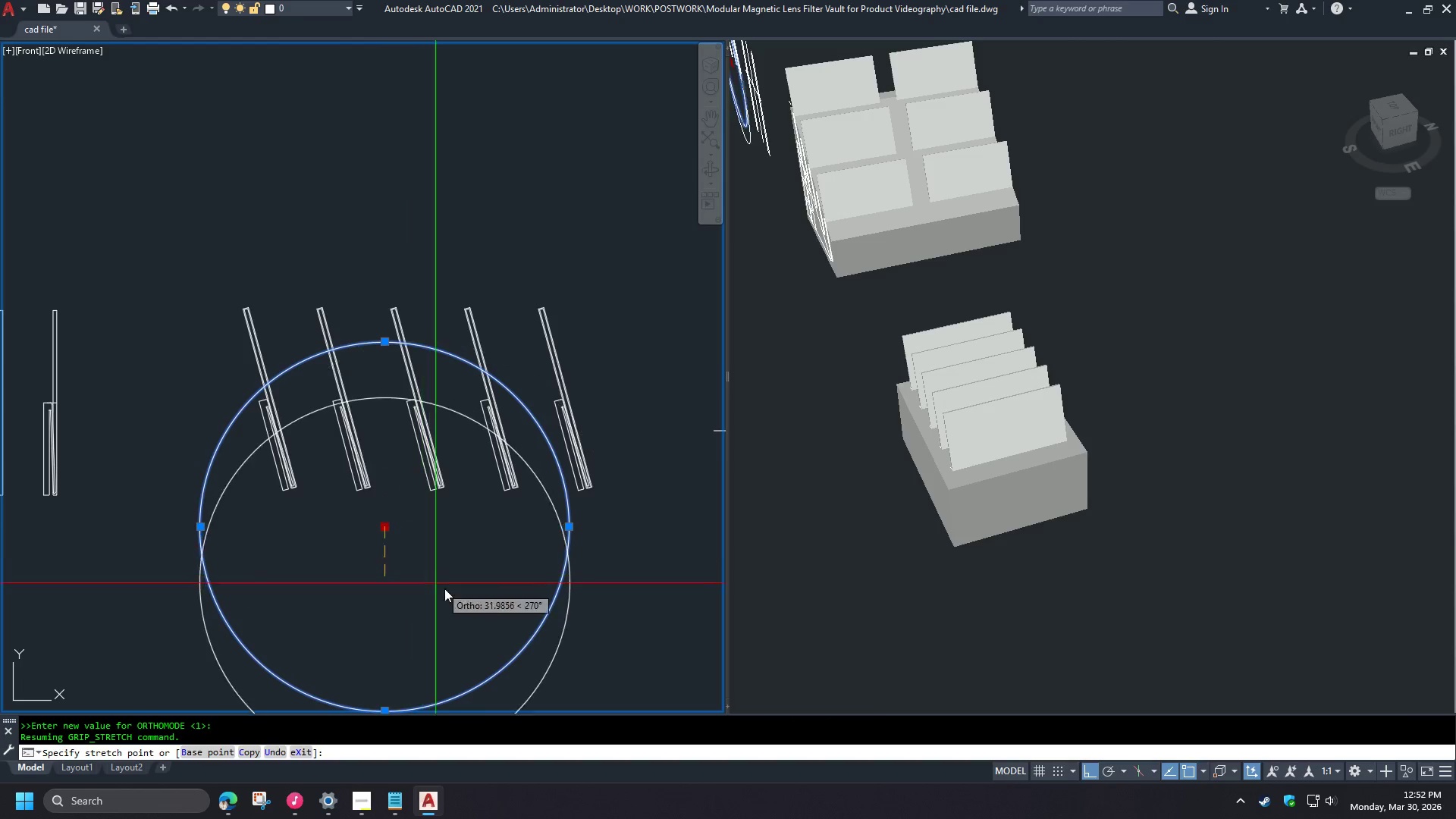 
key(Escape)
 